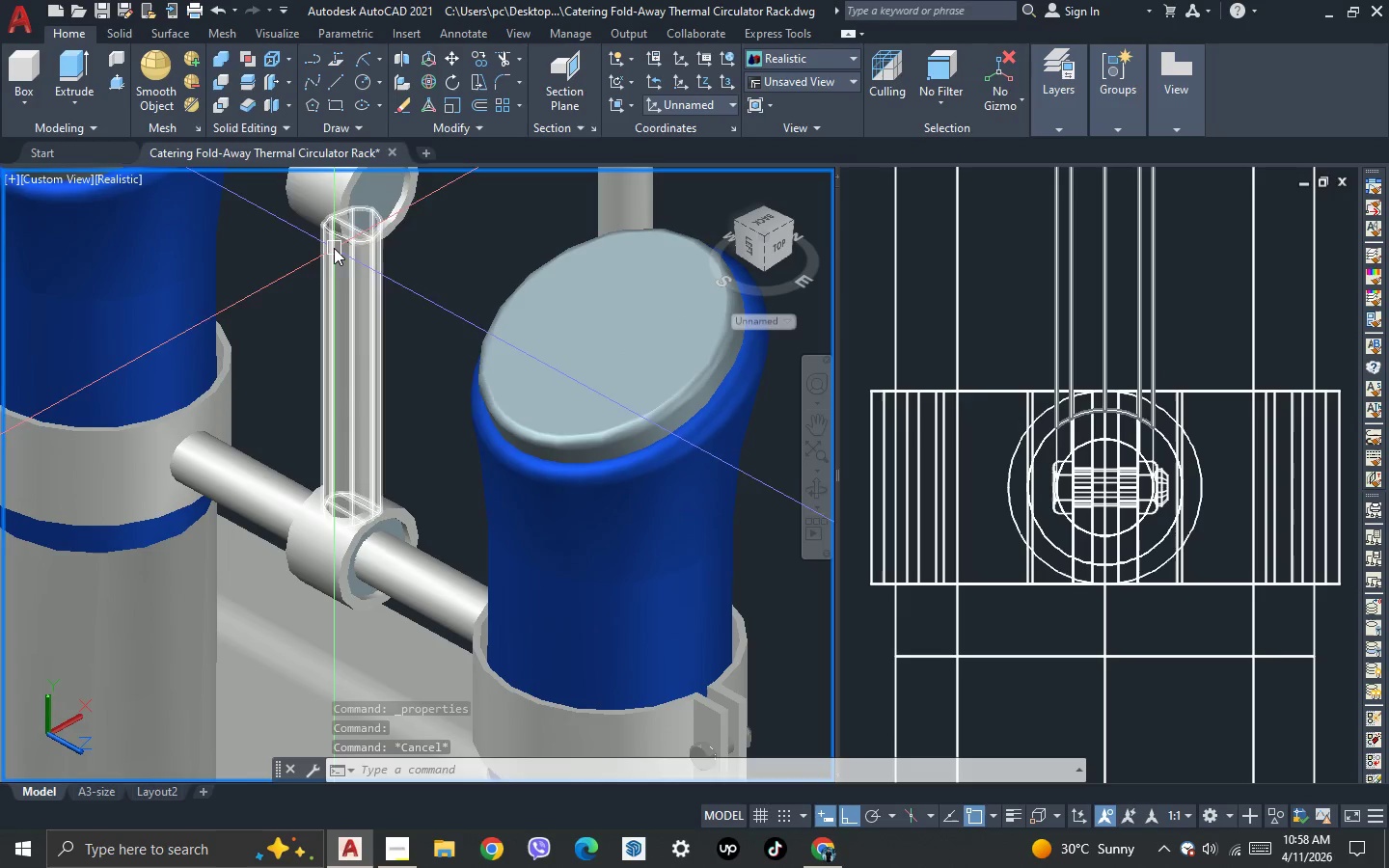 
scroll: coordinate [246, 394], scroll_direction: down, amount: 2.0
 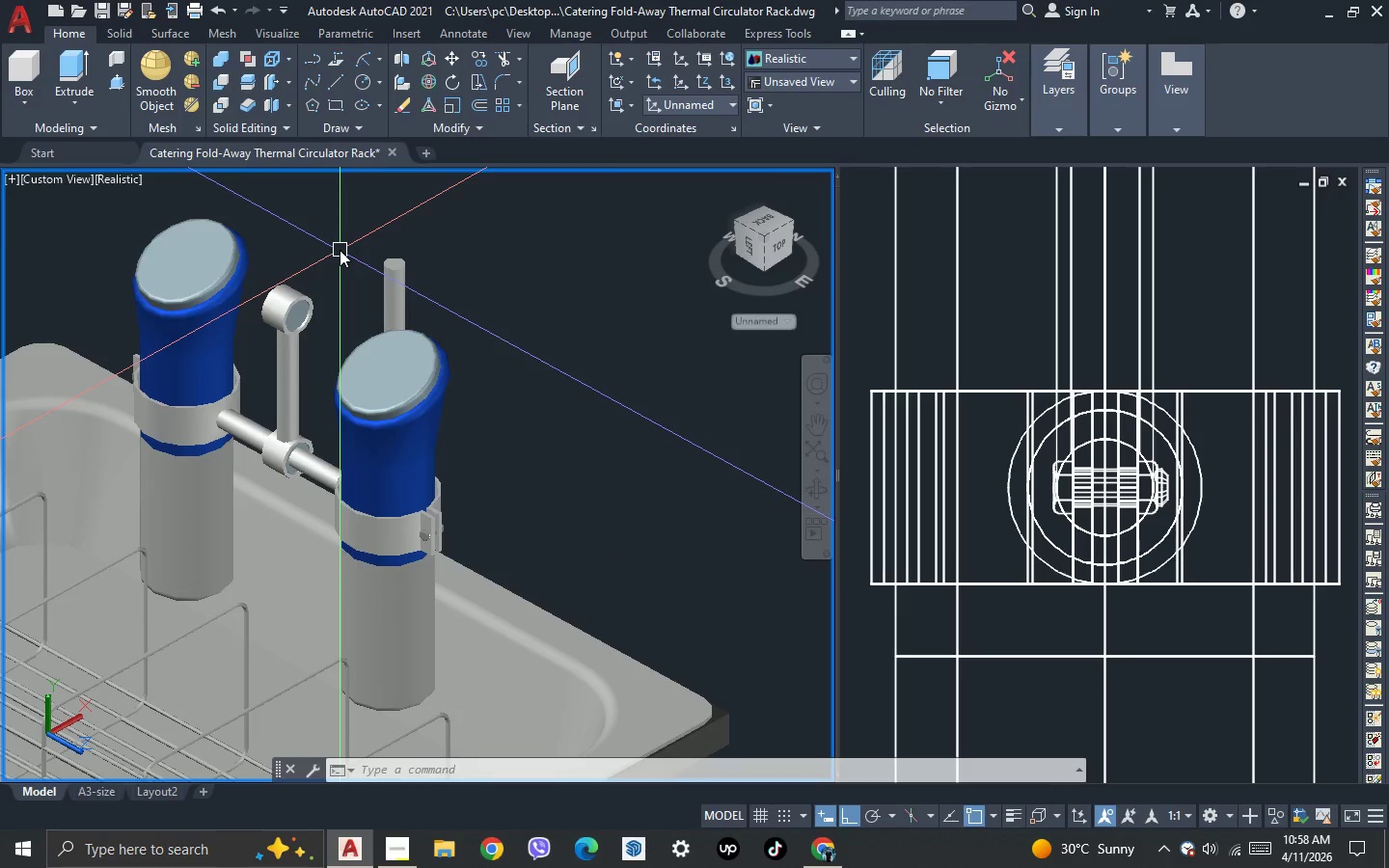 
scroll: coordinate [324, 271], scroll_direction: up, amount: 2.0
 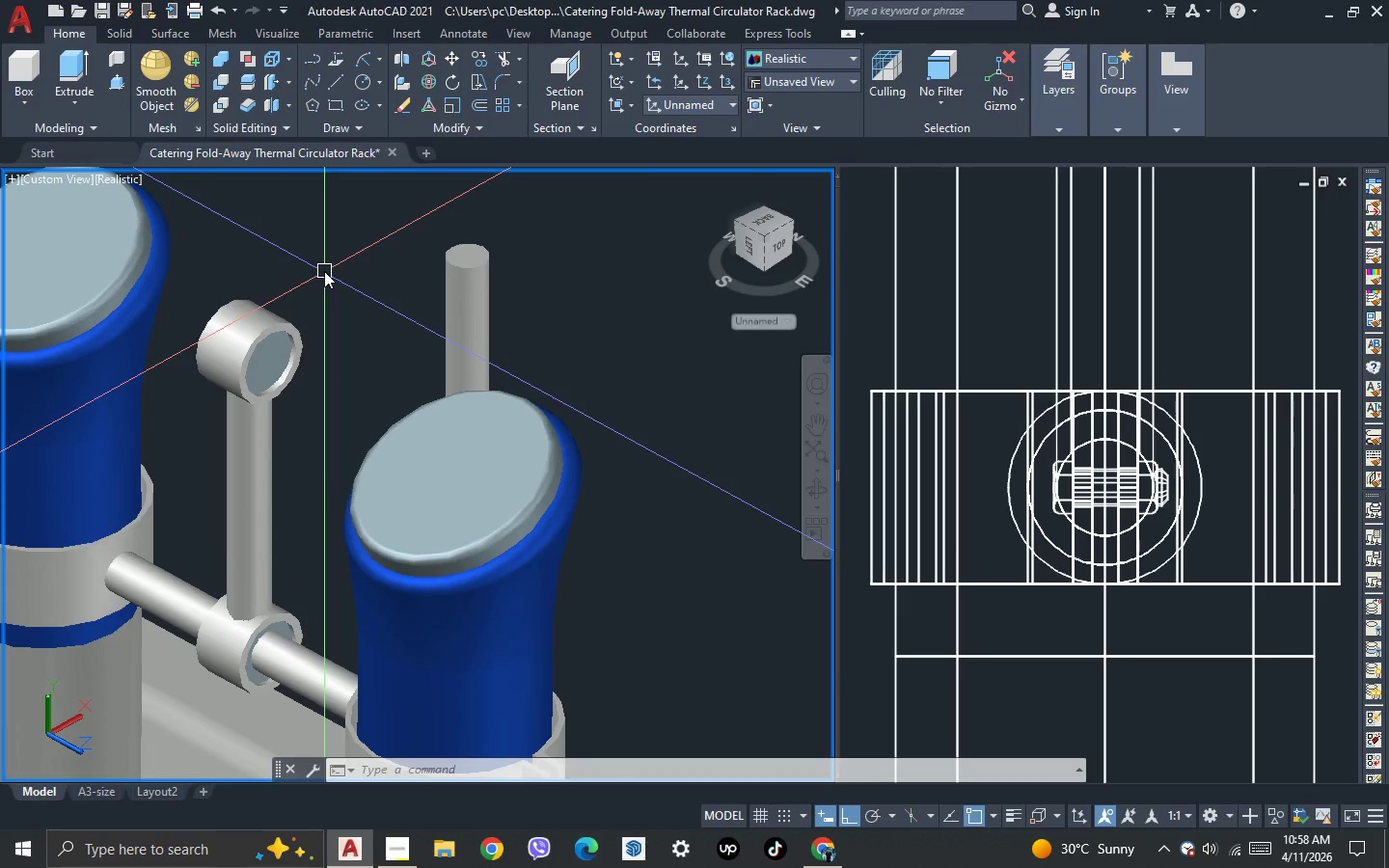 
type(uio )
 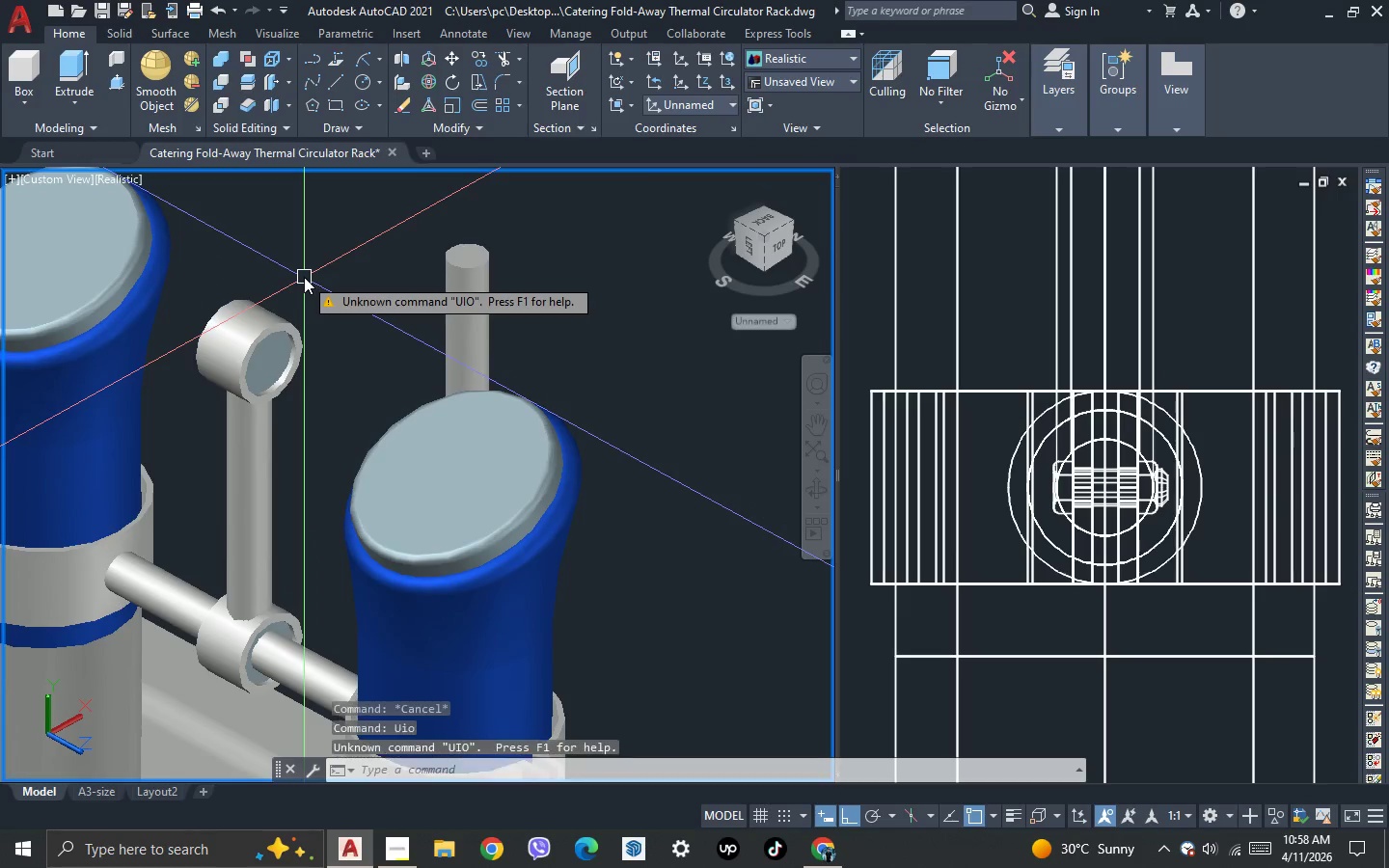 
key(Escape)
 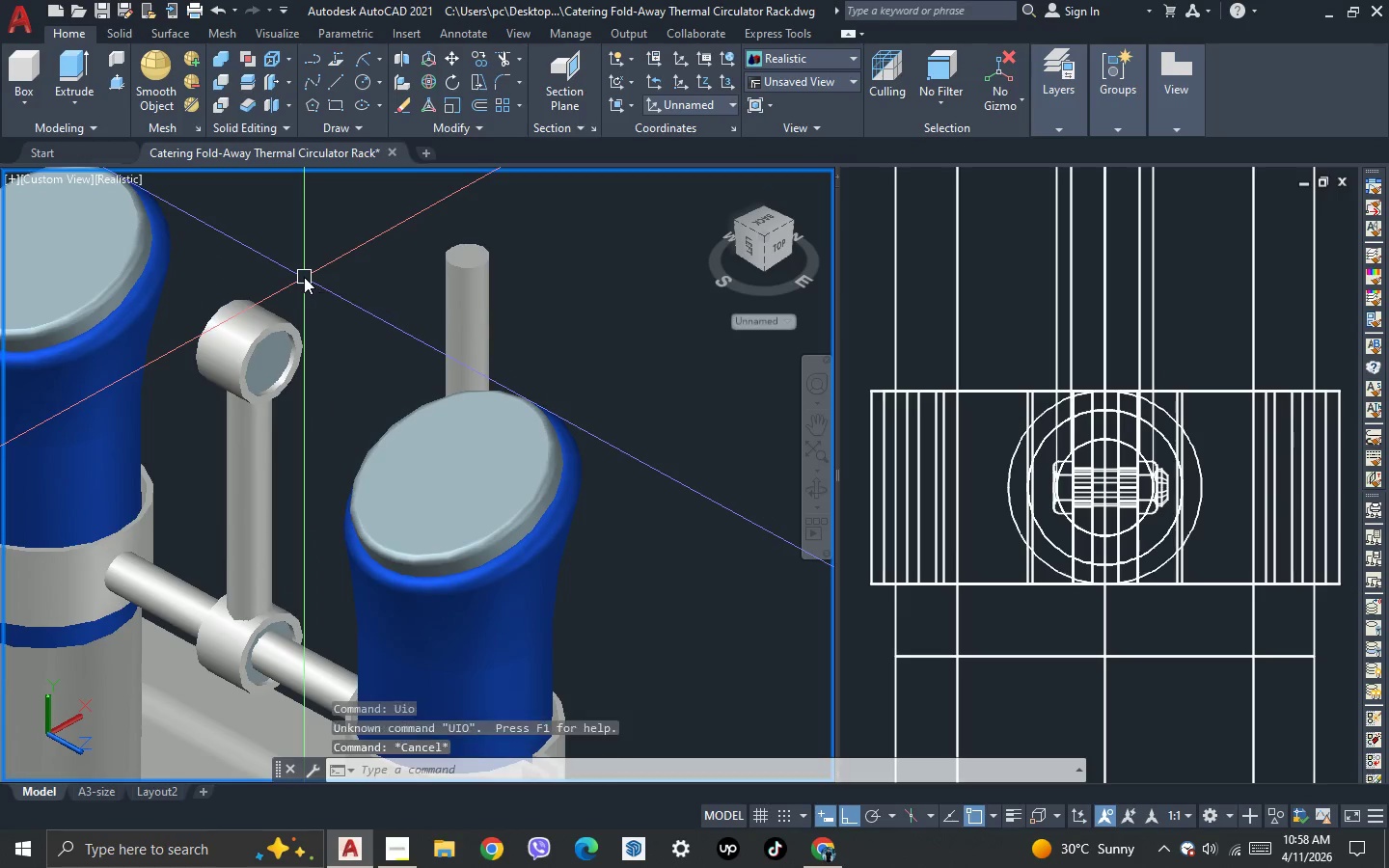 
key(Escape)
 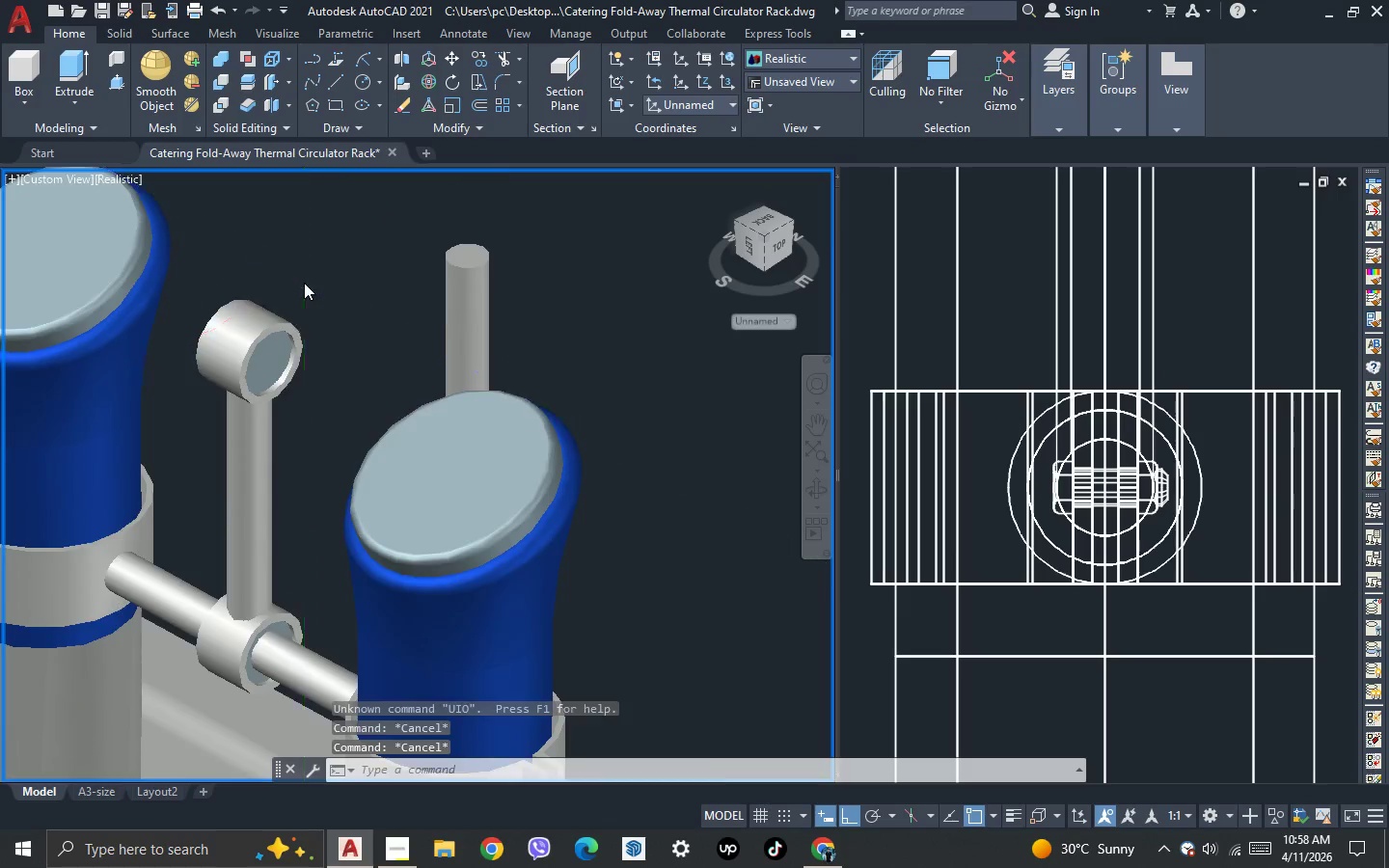 
scroll: coordinate [305, 287], scroll_direction: down, amount: 2.0
 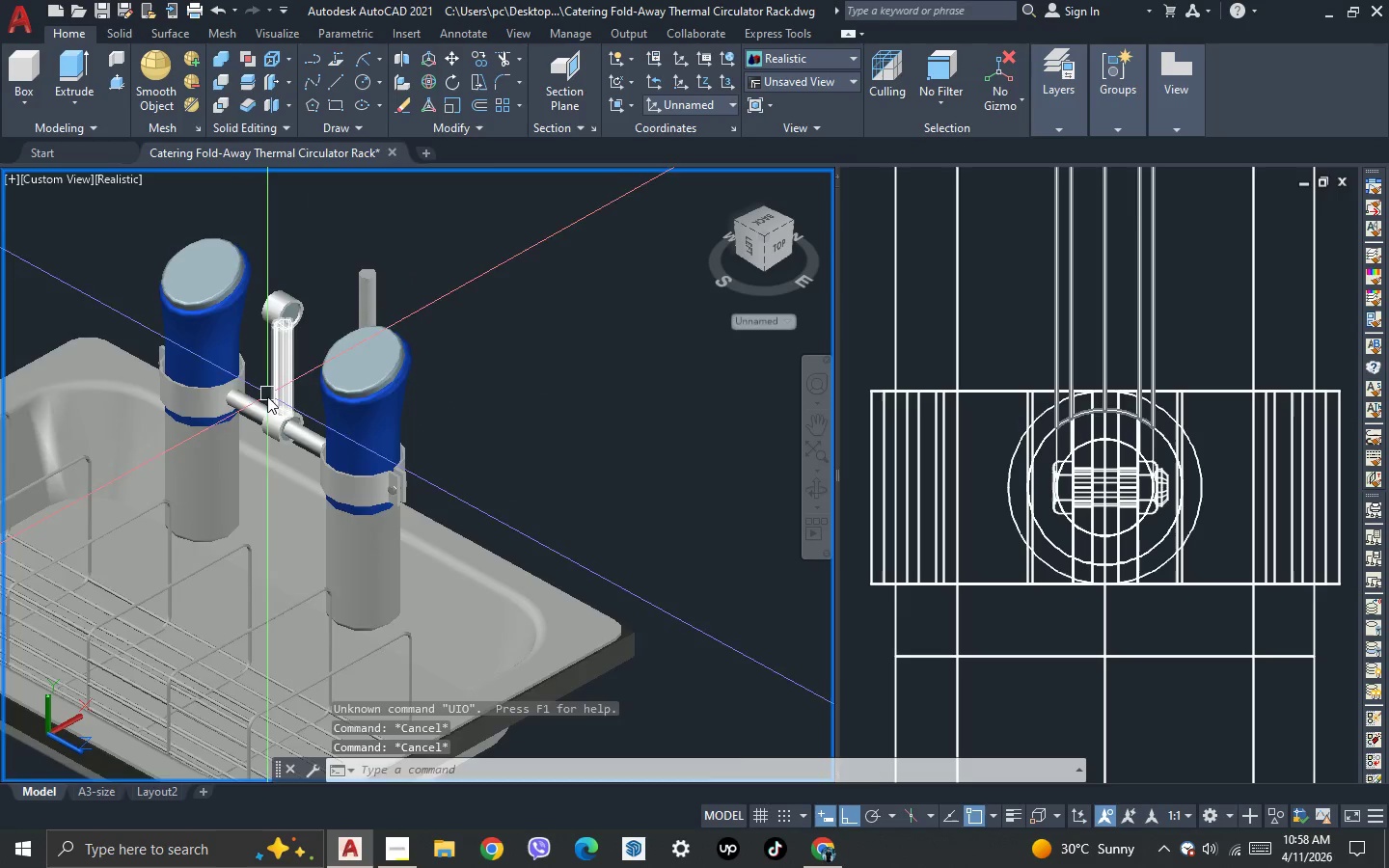 
scroll: coordinate [267, 399], scroll_direction: up, amount: 2.0
 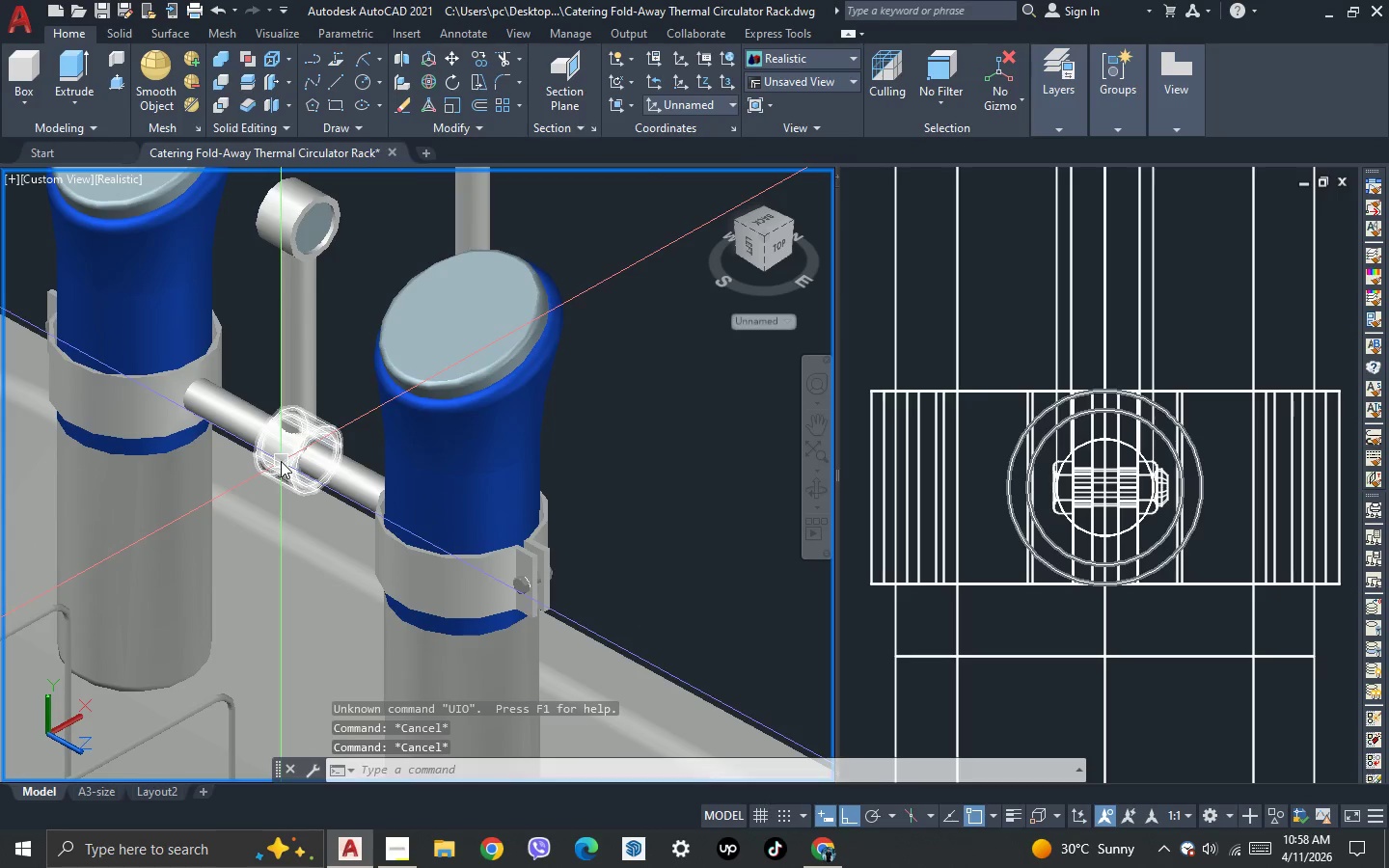 
left_click([281, 461])
 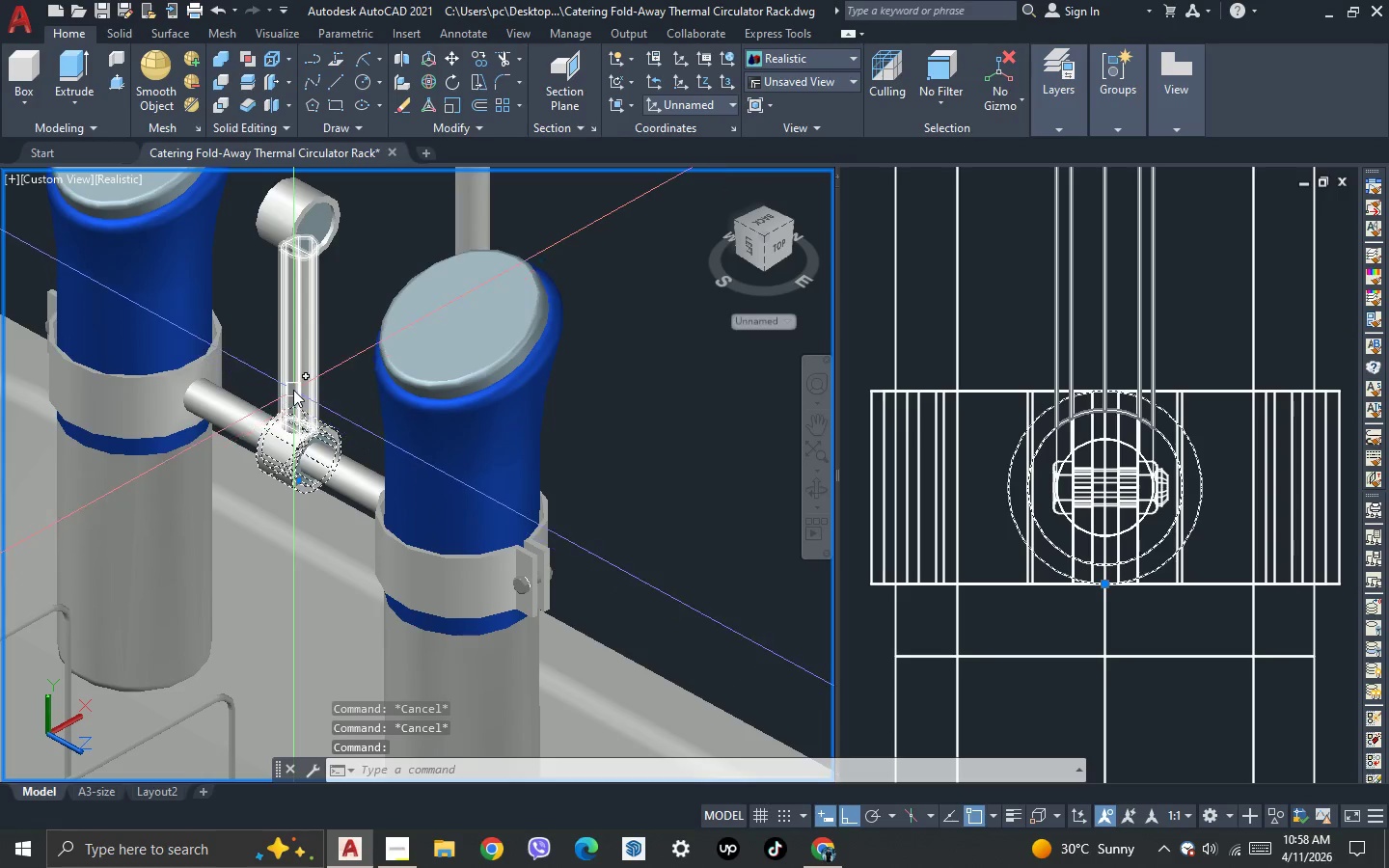 
left_click([293, 389])
 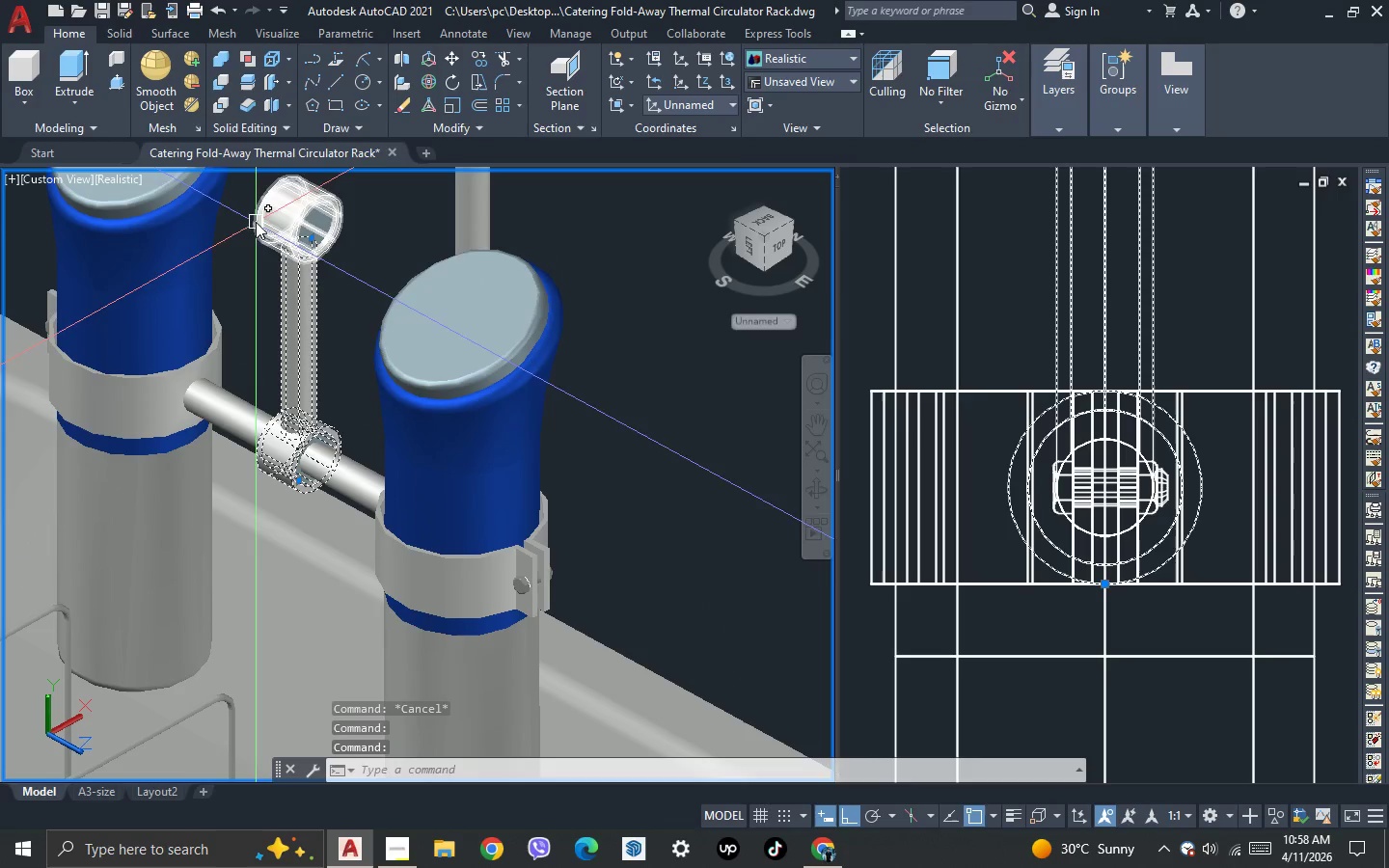 
left_click([260, 219])
 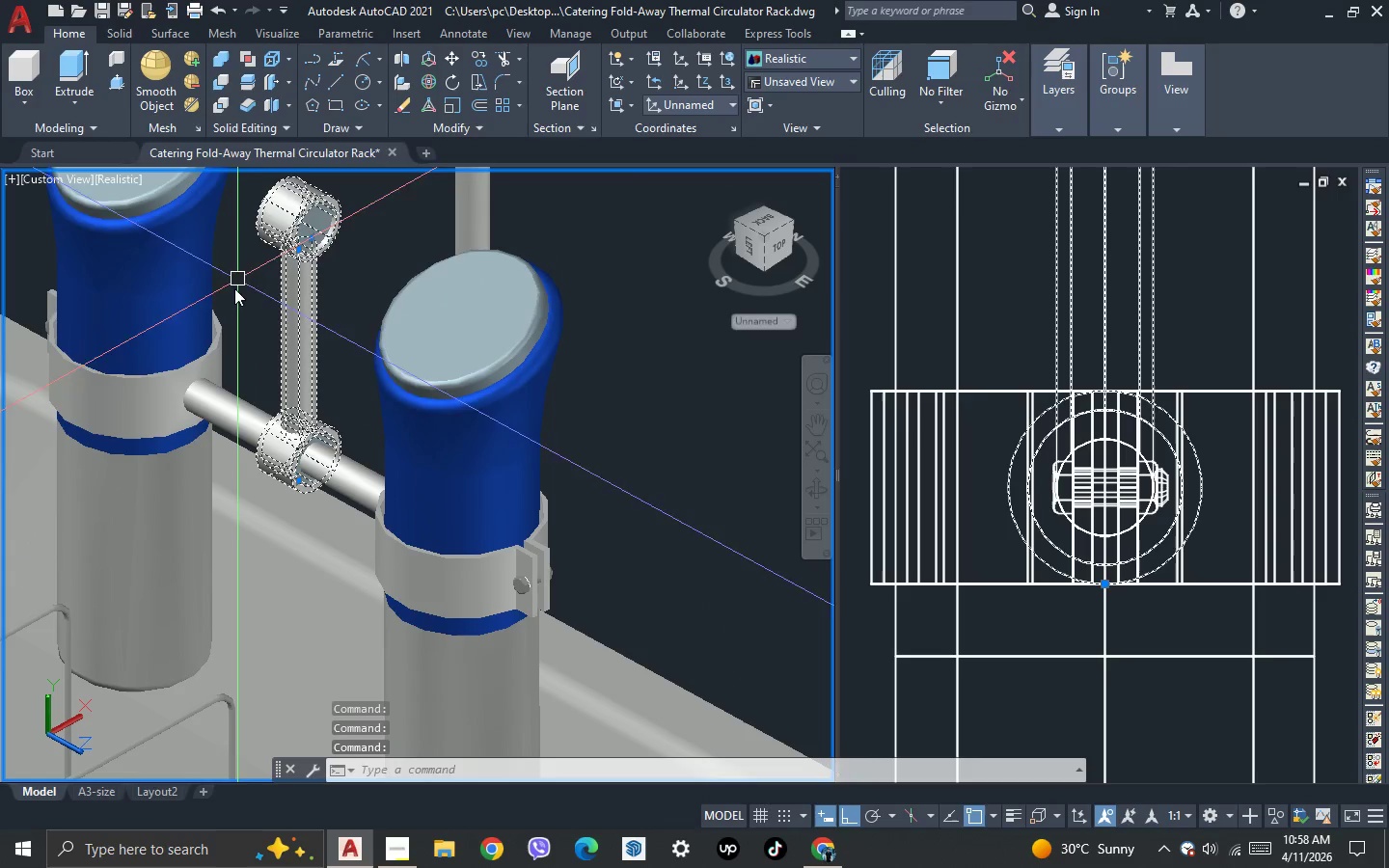 
key(Control+ControlLeft)
 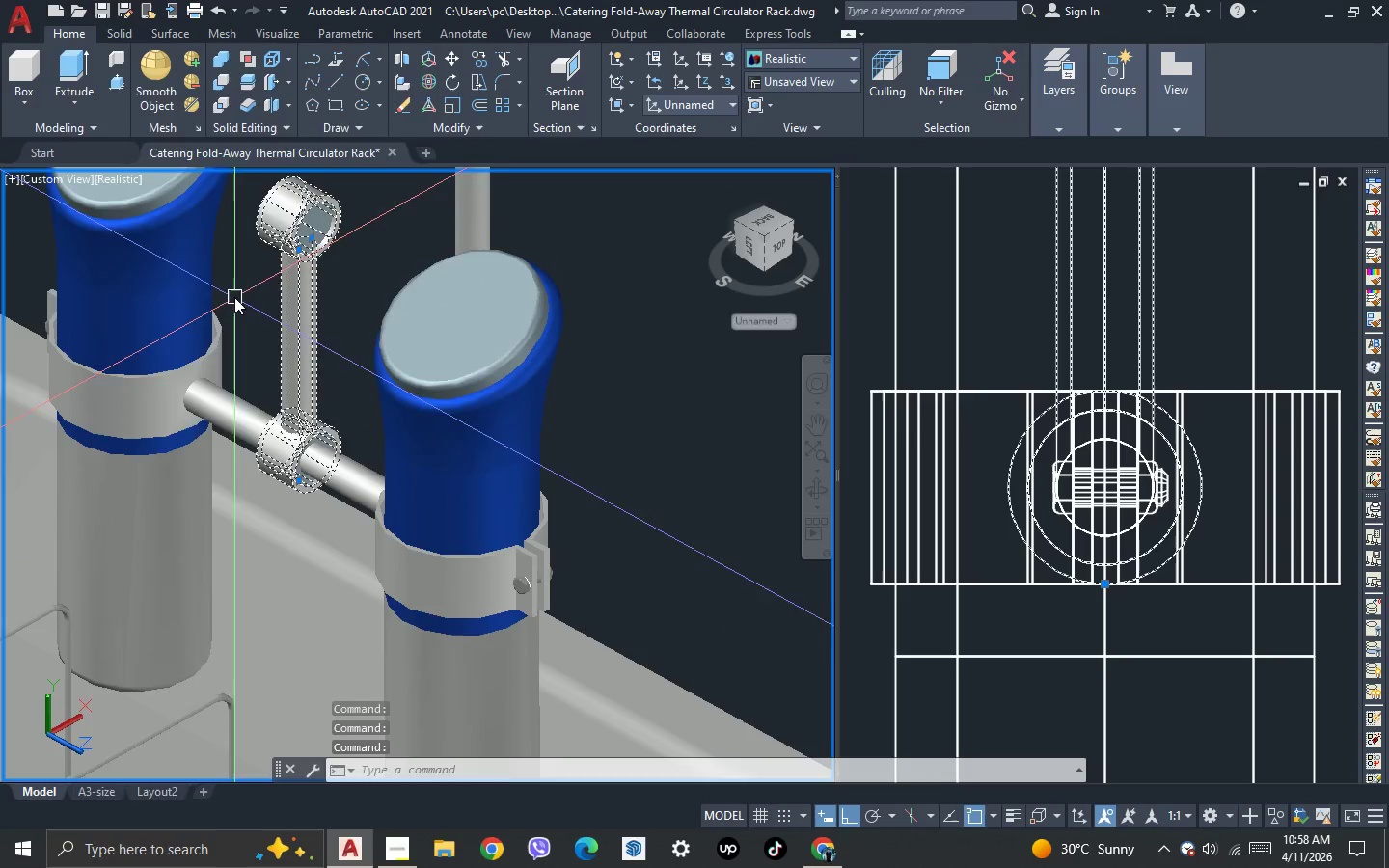 
key(Control+1)
 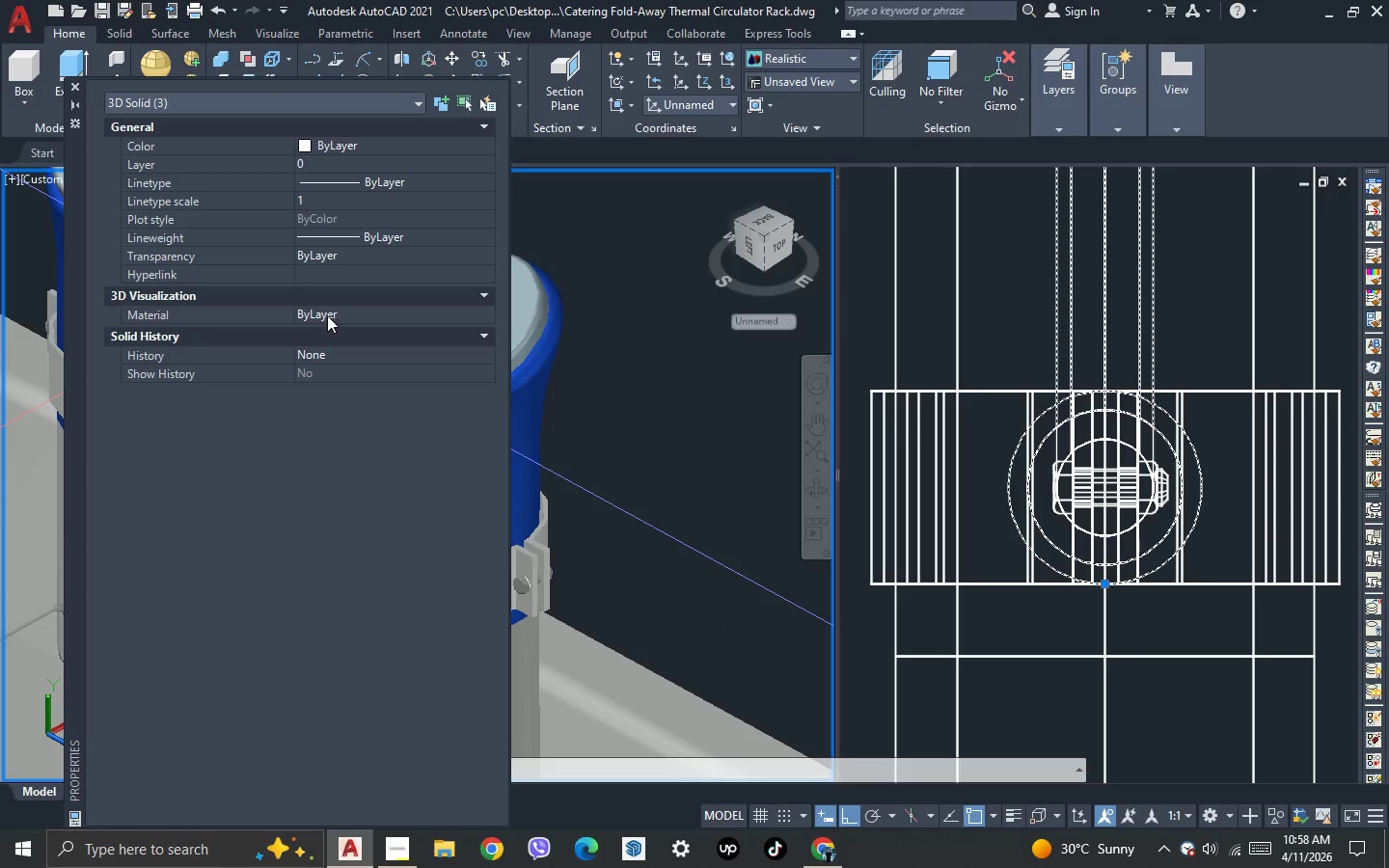 
double_click([327, 315])
 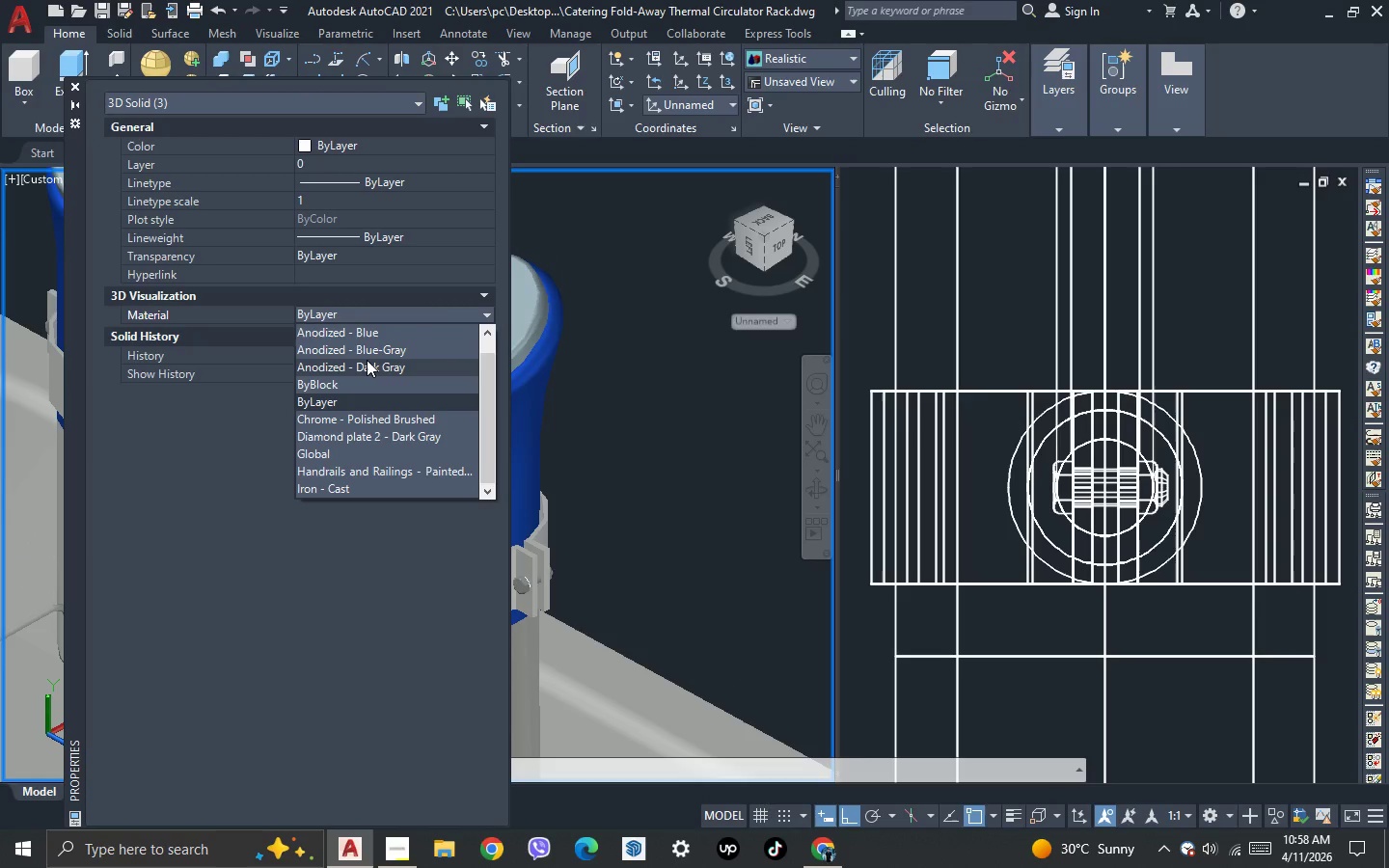 
wait(5.8)
 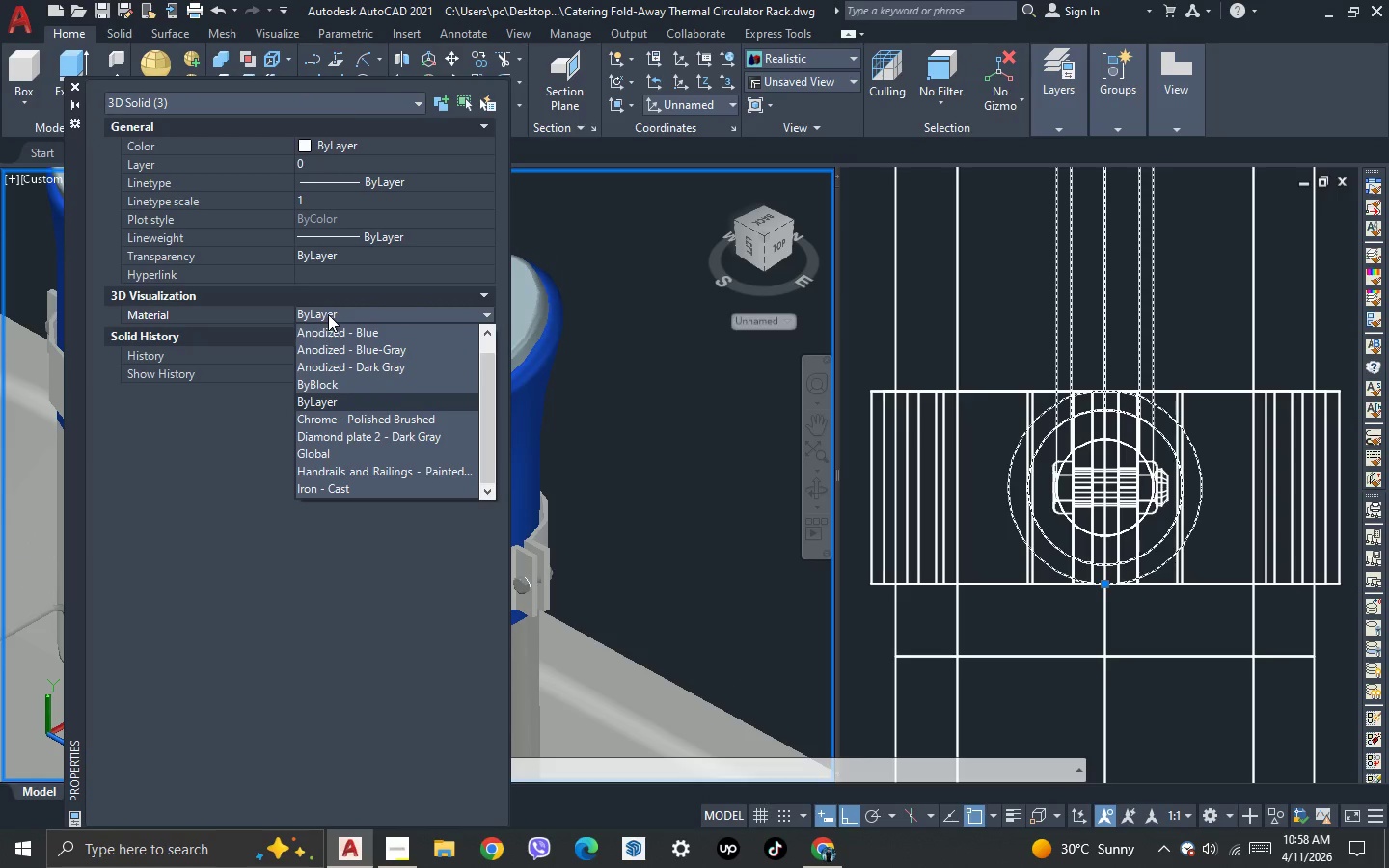 
key(Escape)
 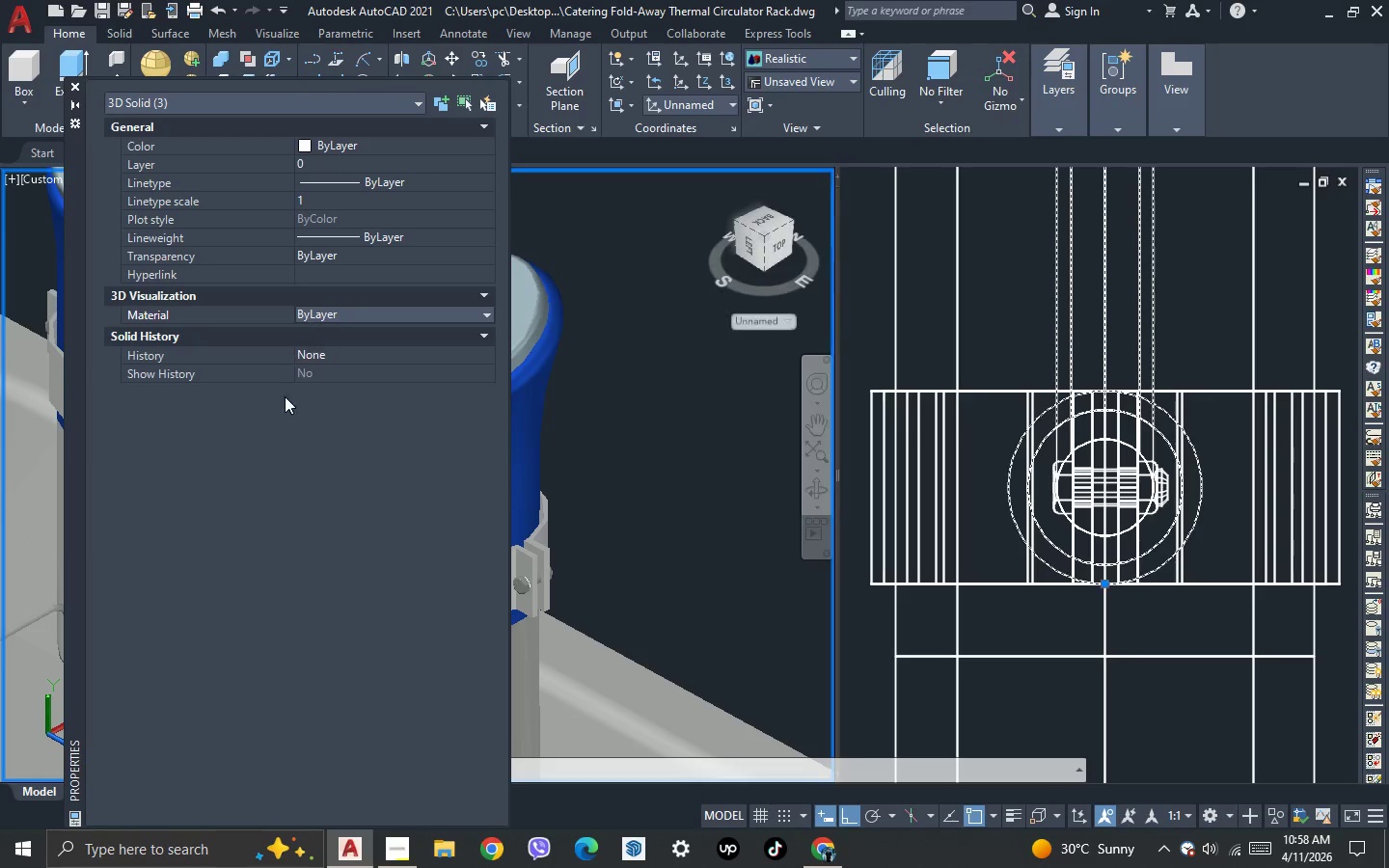 
key(Escape)
 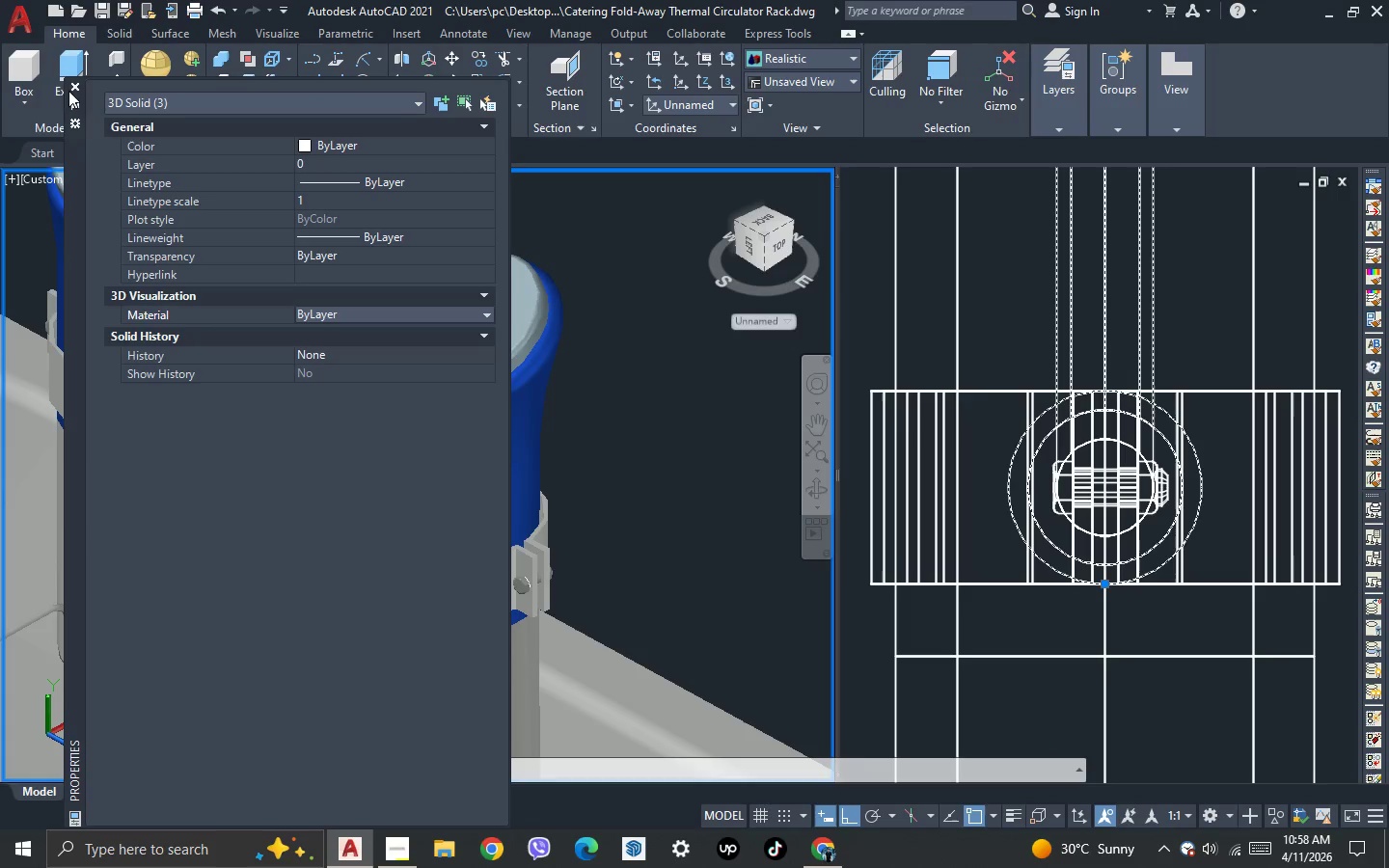 
left_click([72, 87])
 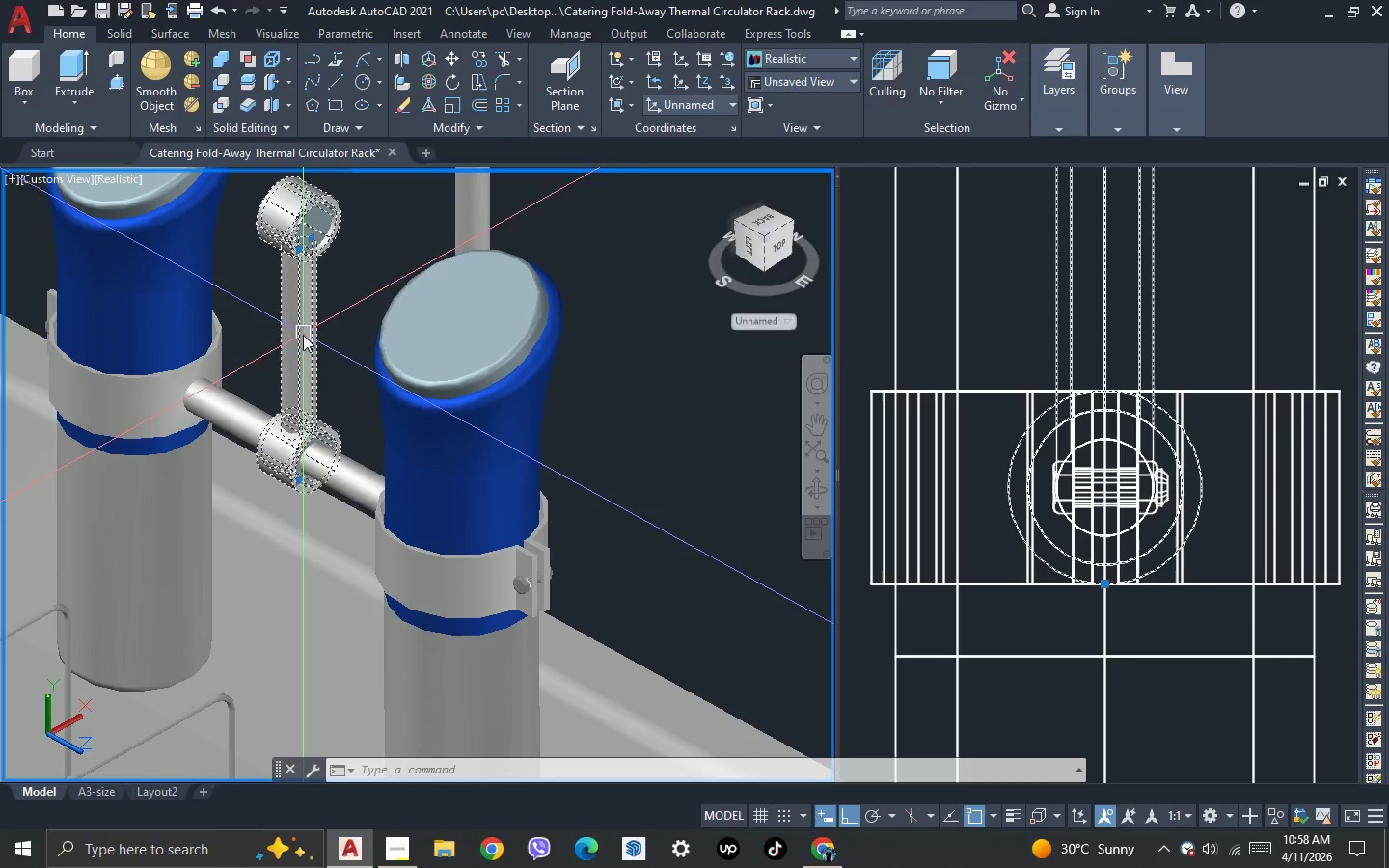 
key(Escape)
type(n)
key(Escape)
type(mat )
 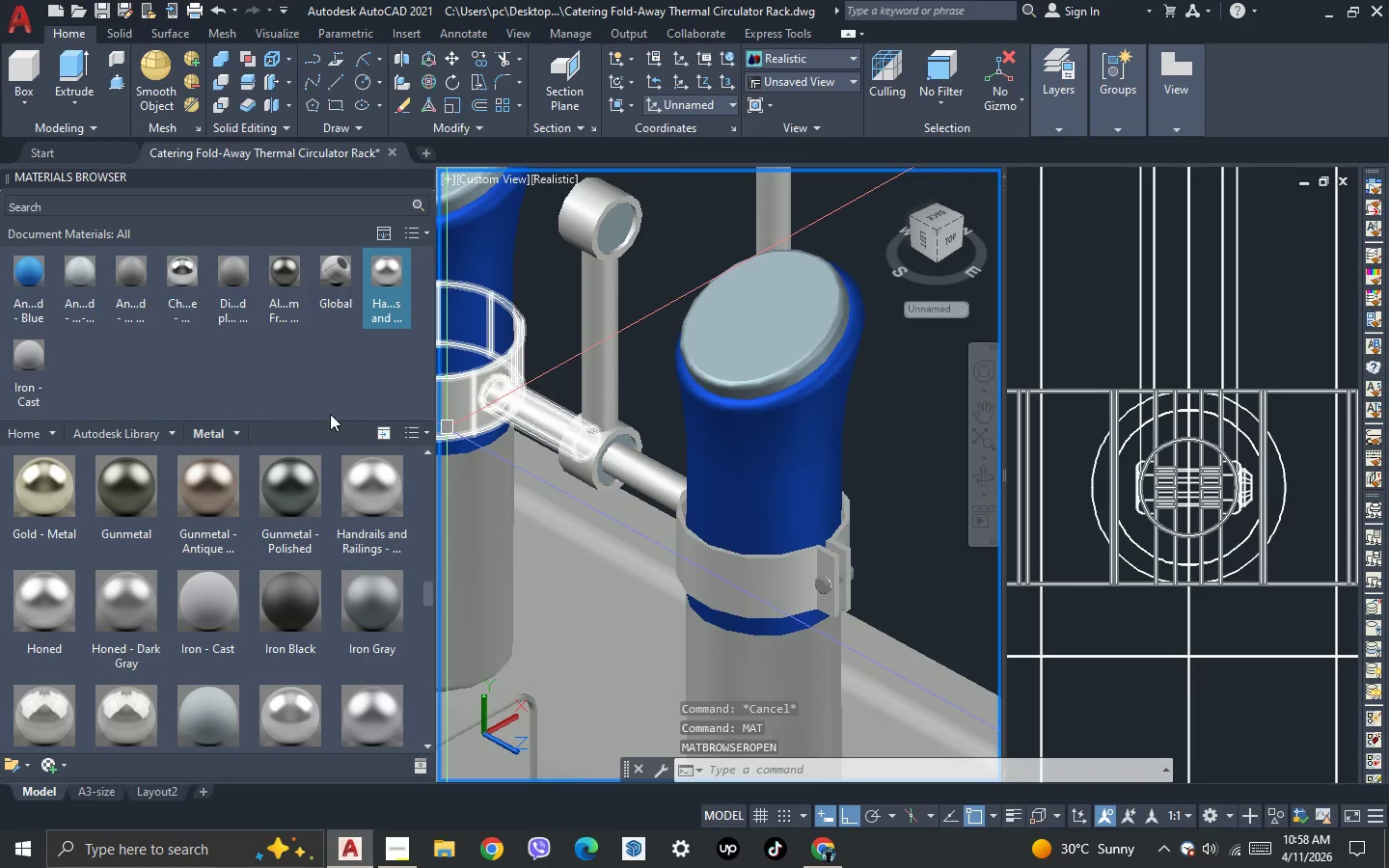 
scroll: coordinate [250, 502], scroll_direction: down, amount: 6.0
 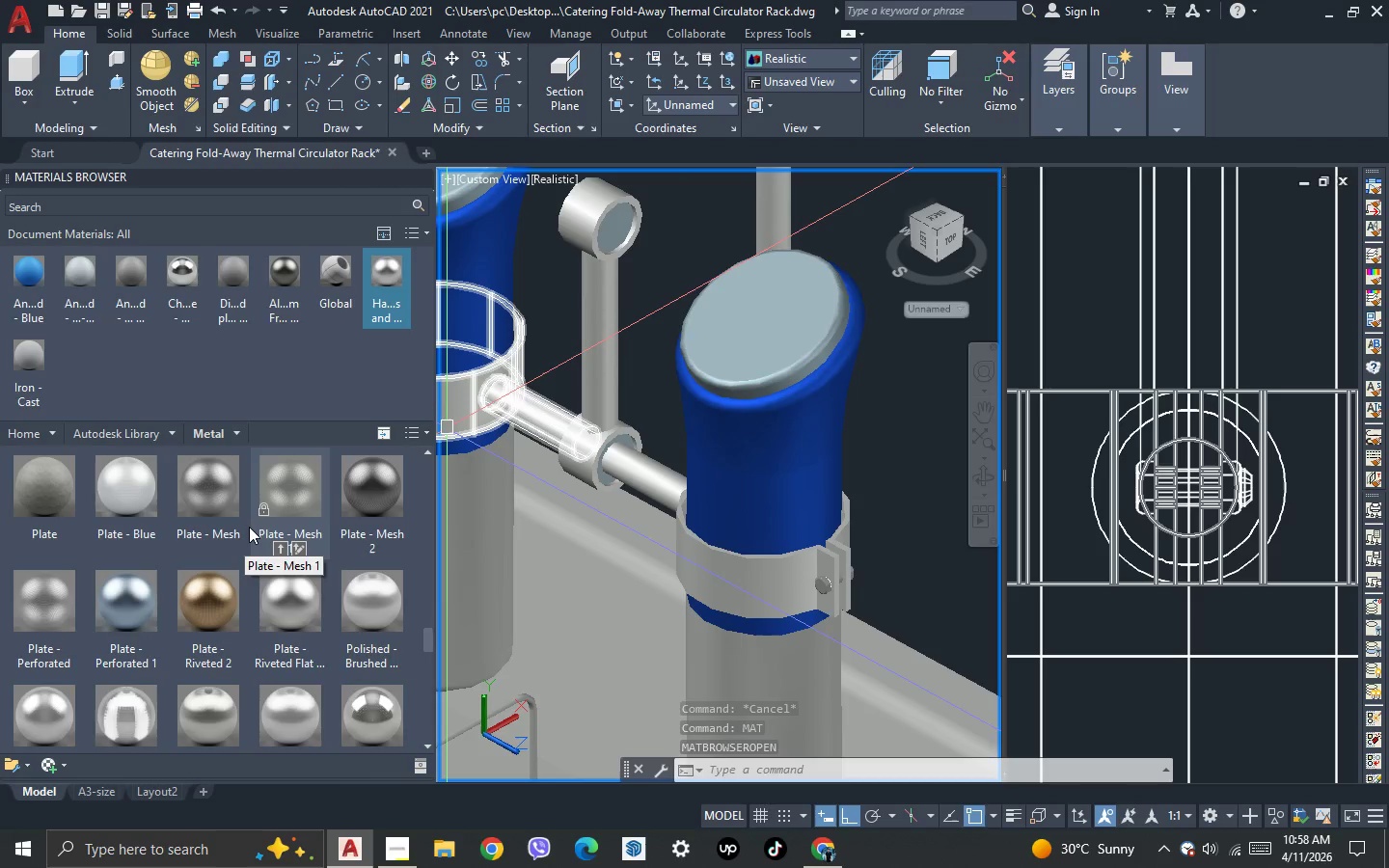 
scroll: coordinate [249, 529], scroll_direction: up, amount: 1.0
 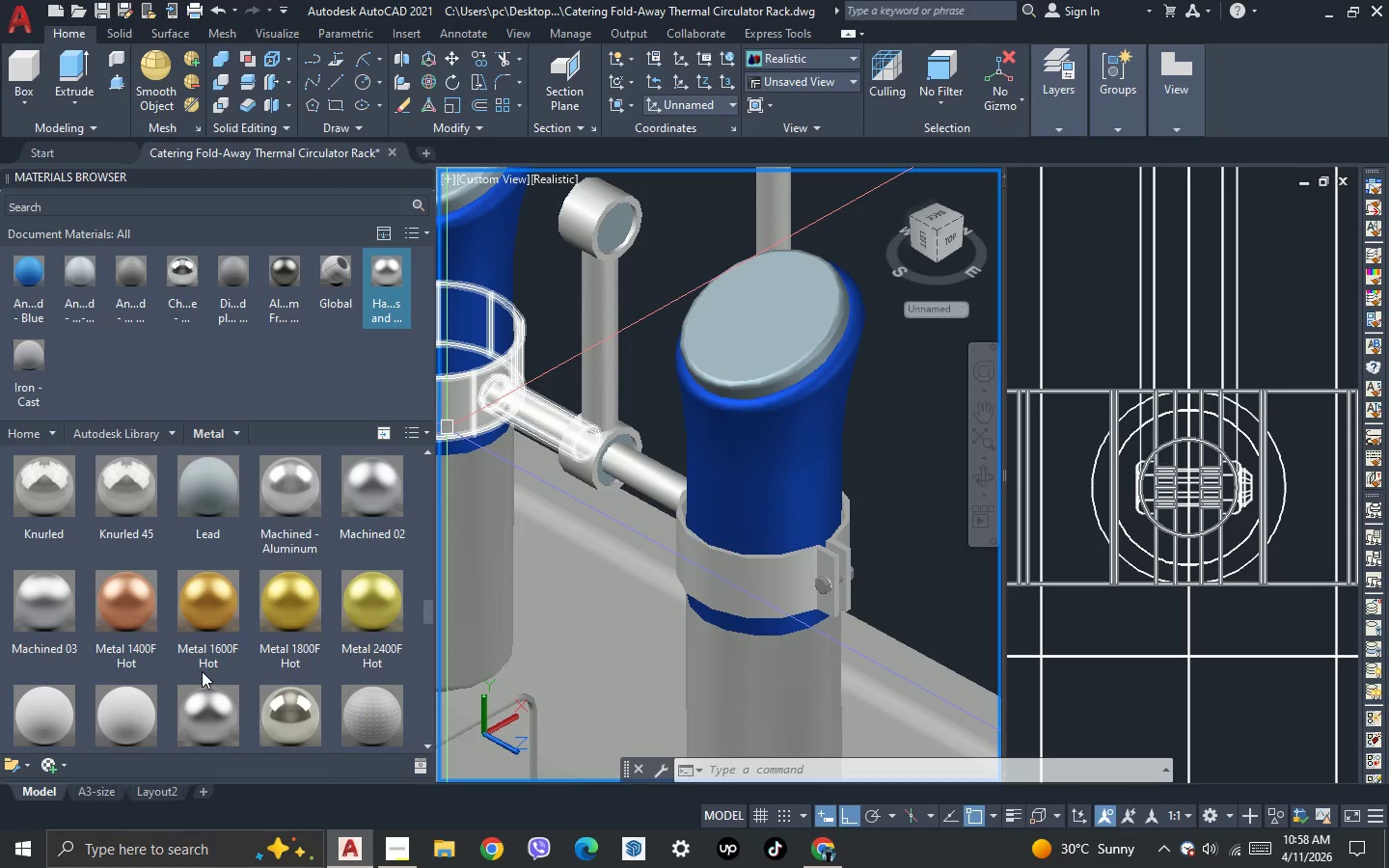 
wait(6.53)
 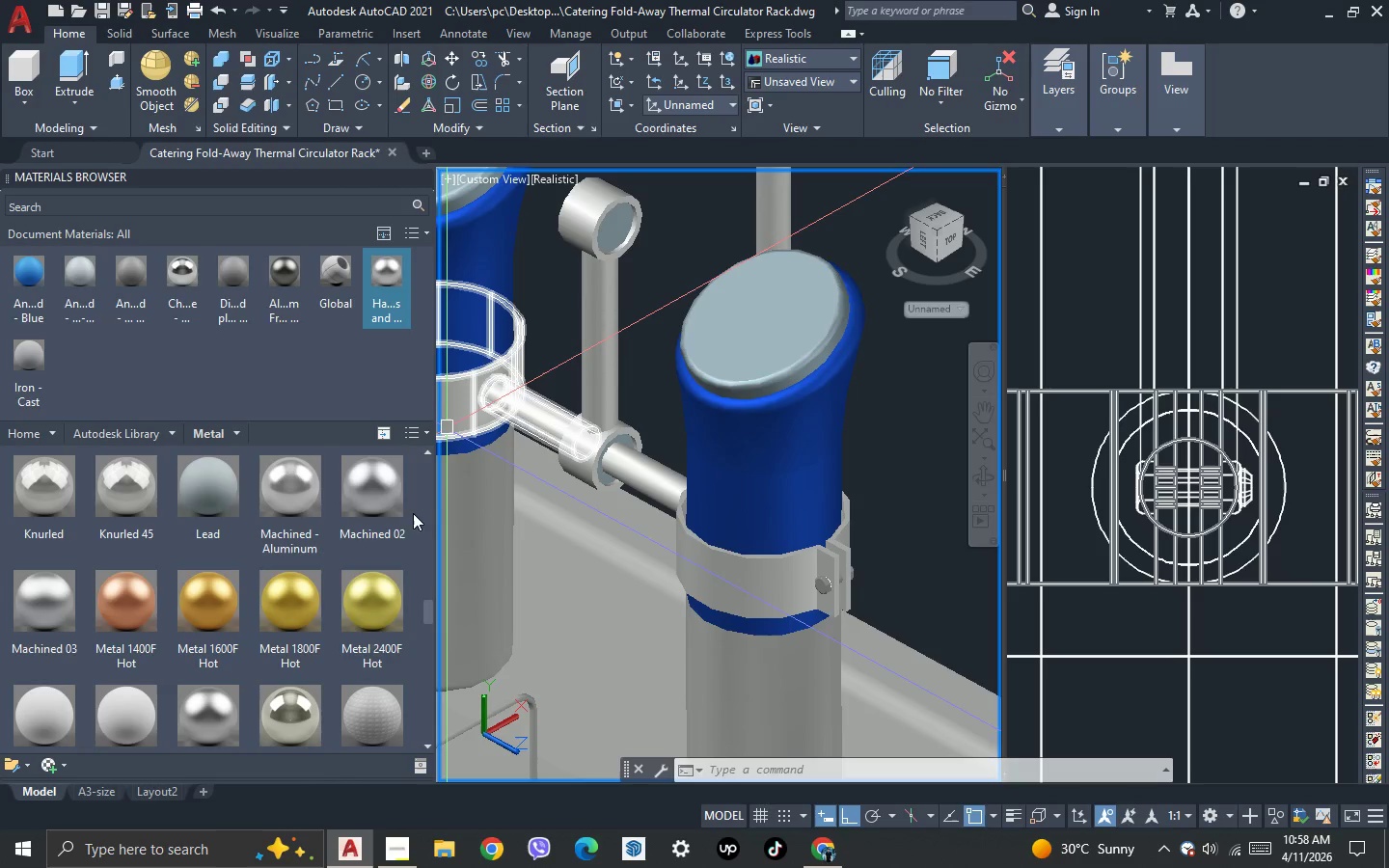 
left_click([202, 665])
 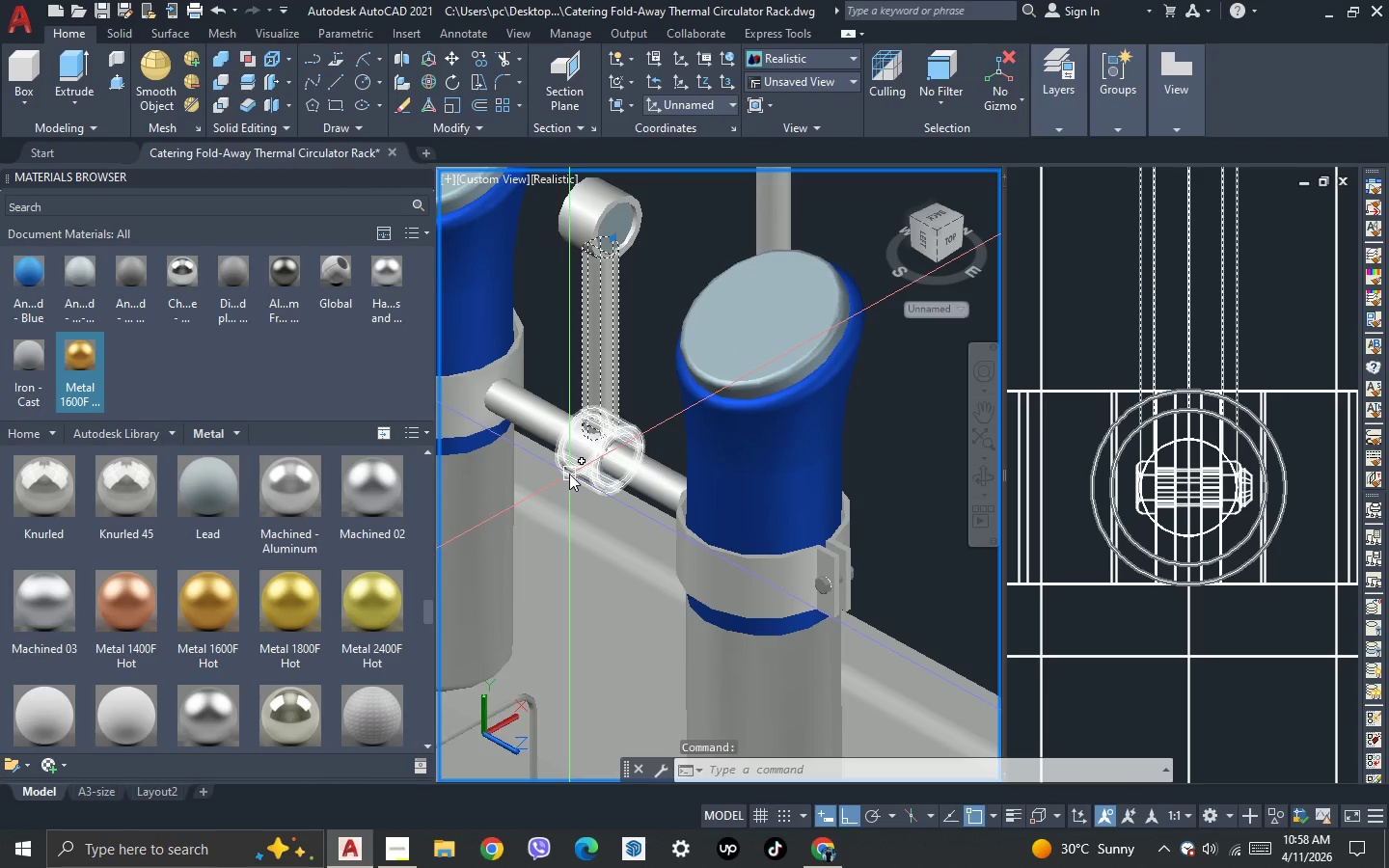 
wait(5.72)
 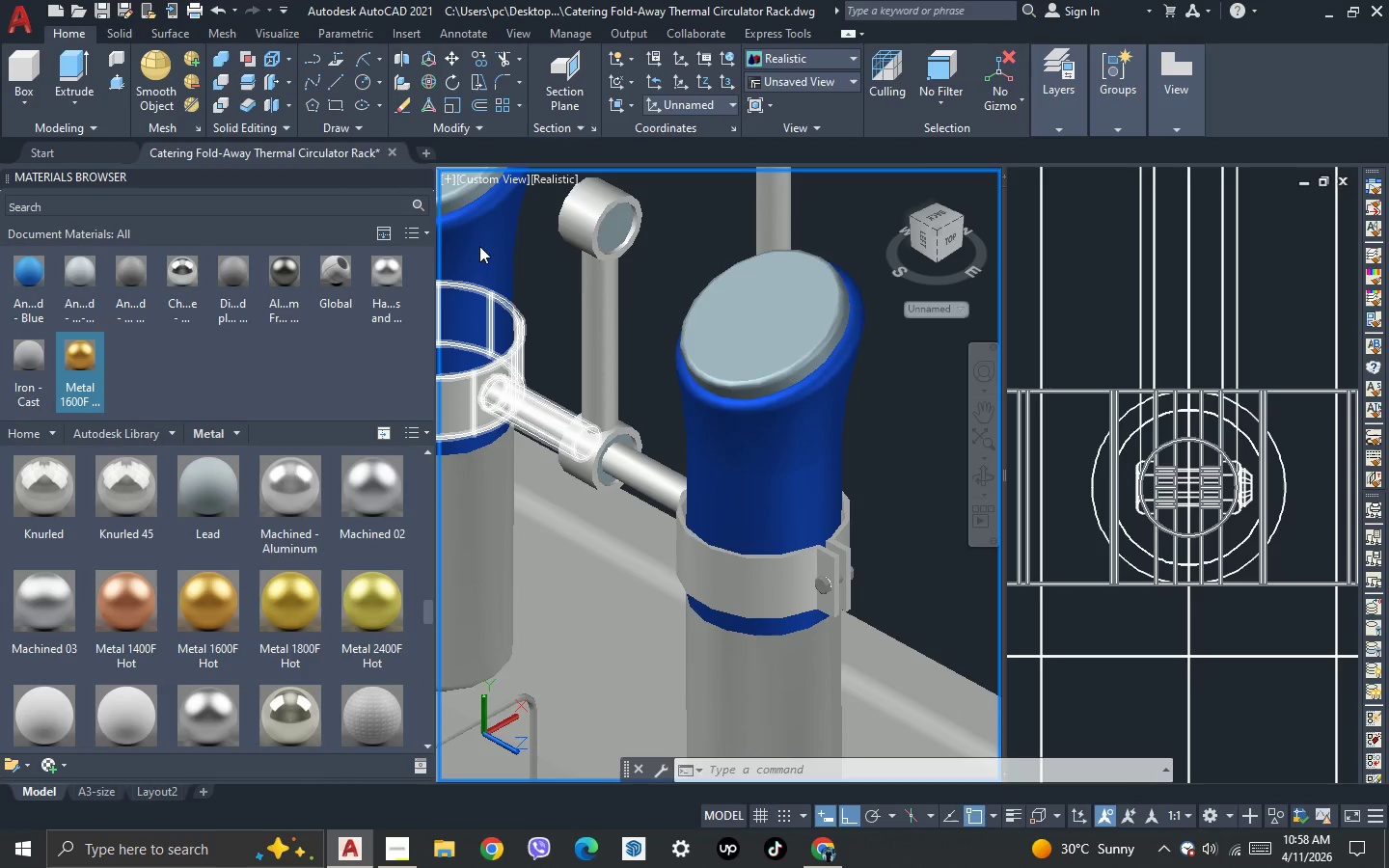 
left_click([569, 474])
 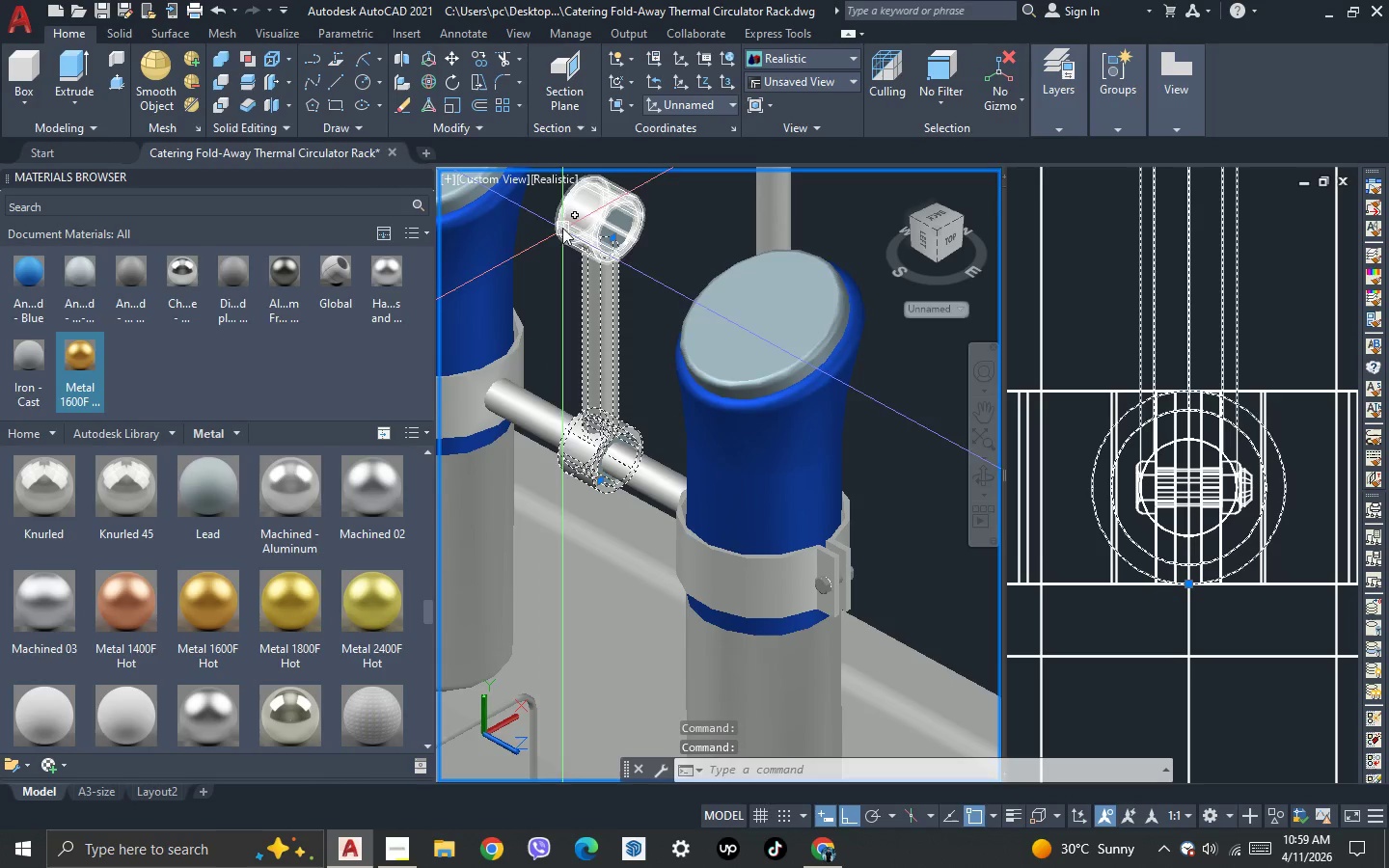 
left_click([571, 217])
 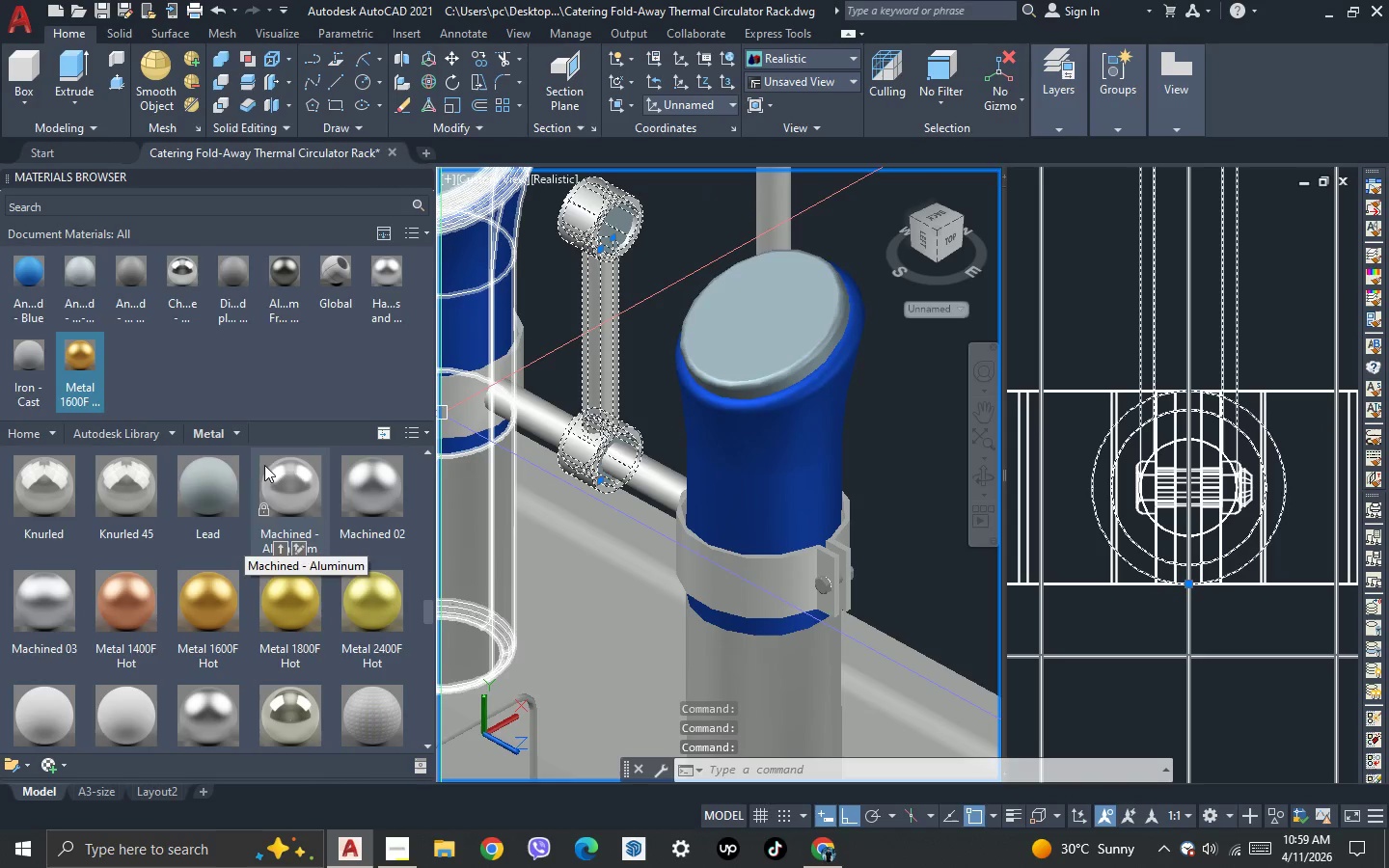 
left_click([82, 368])
 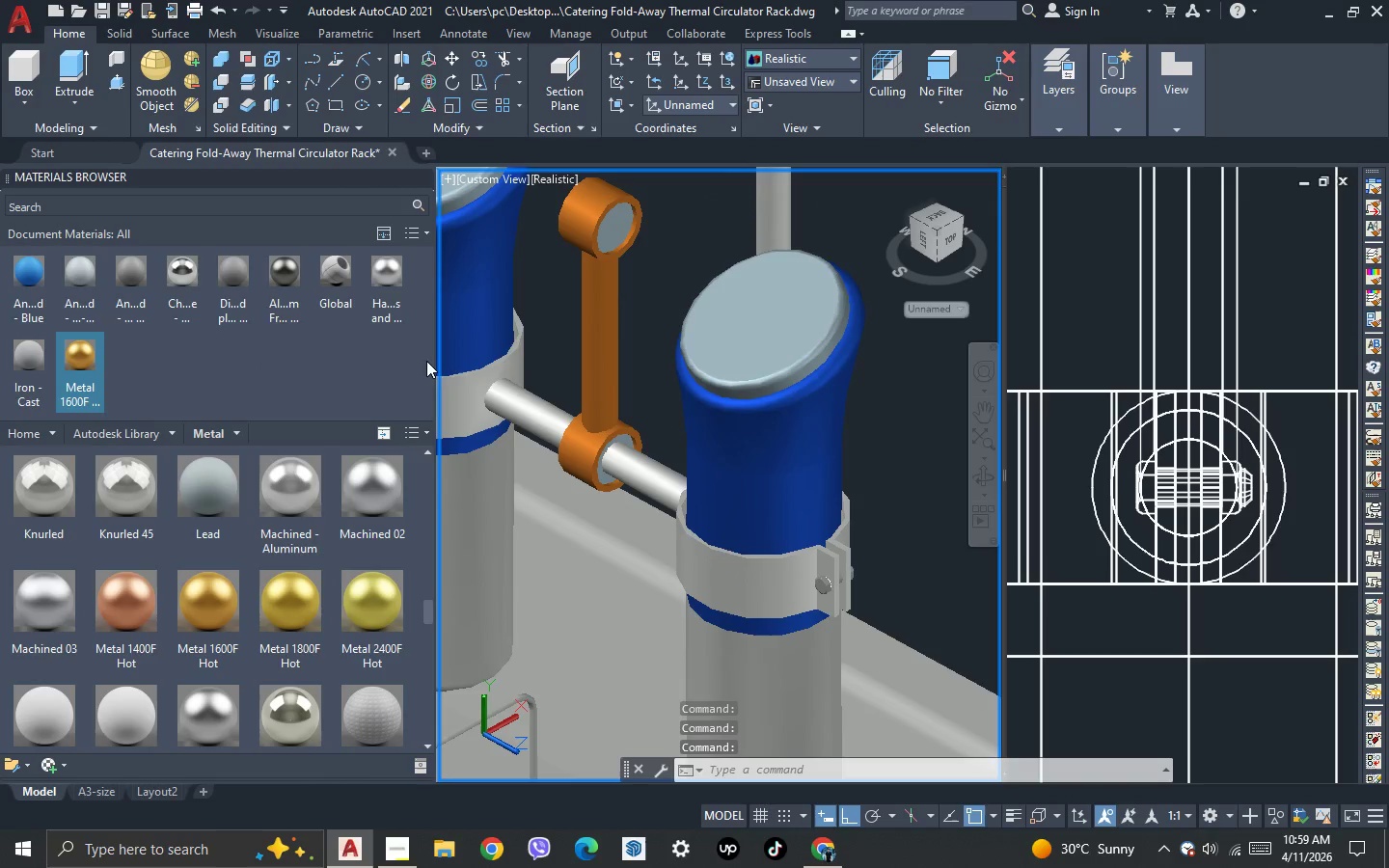 
key(Escape)
 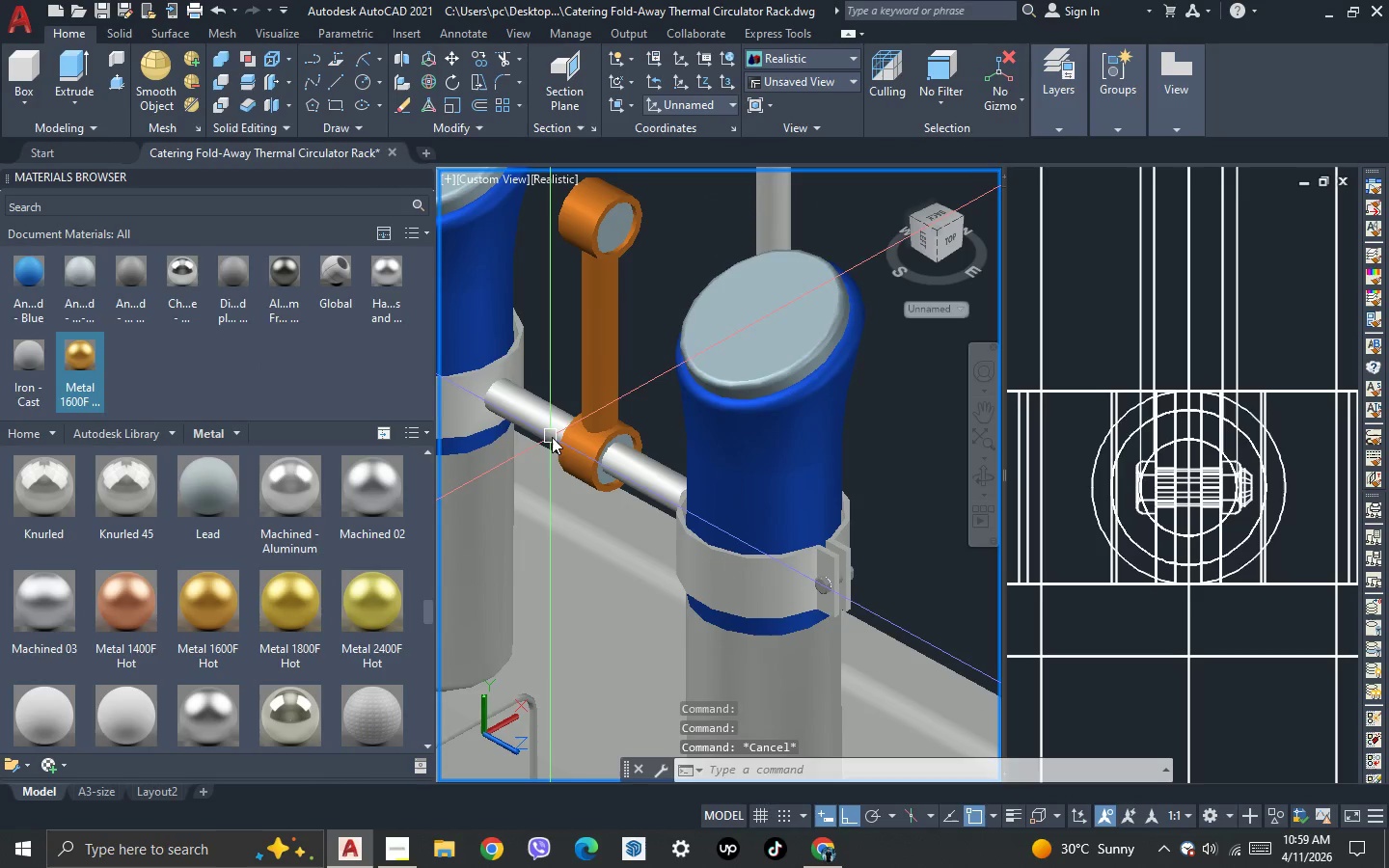 
key(Escape)
 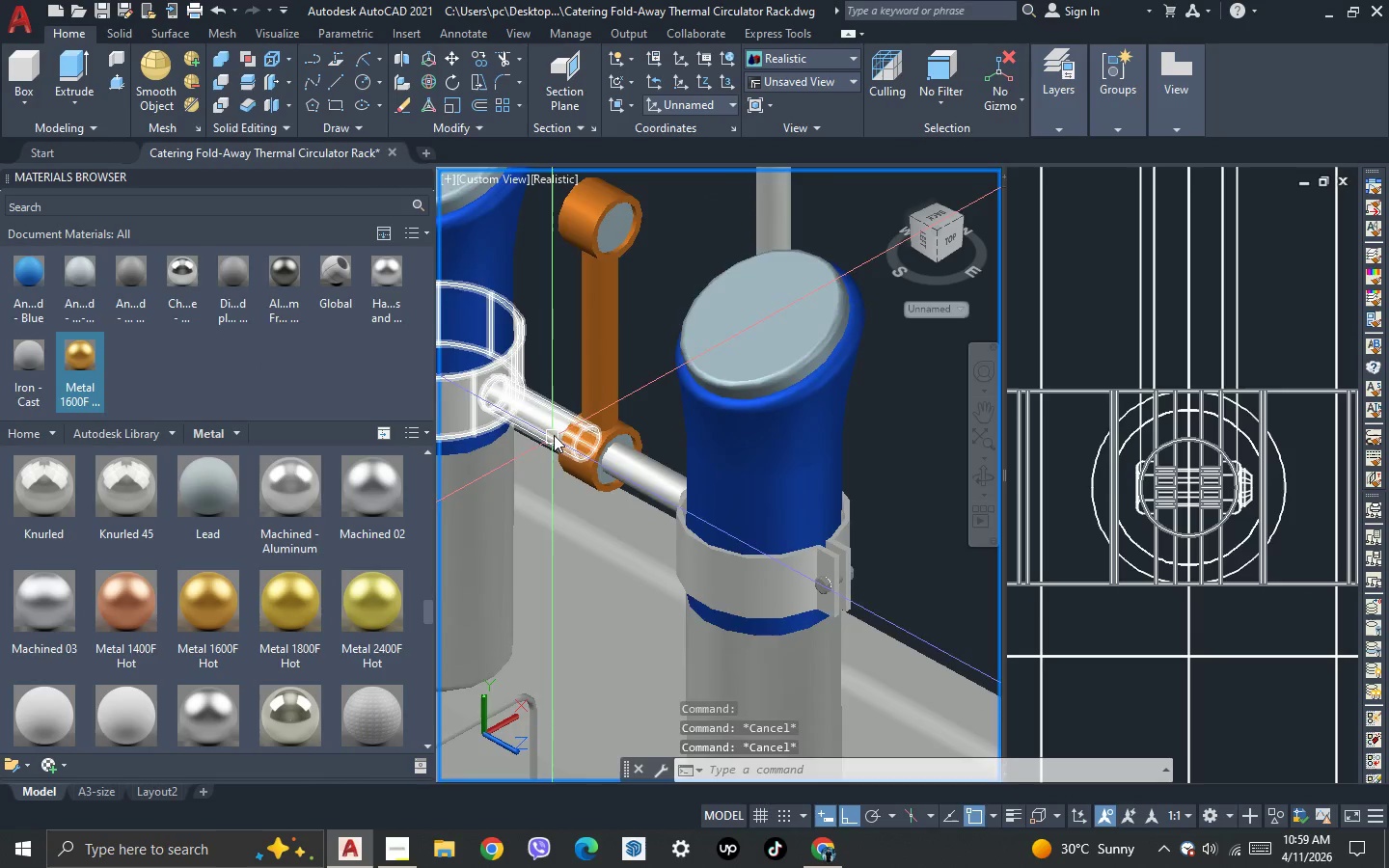 
key(Escape)
 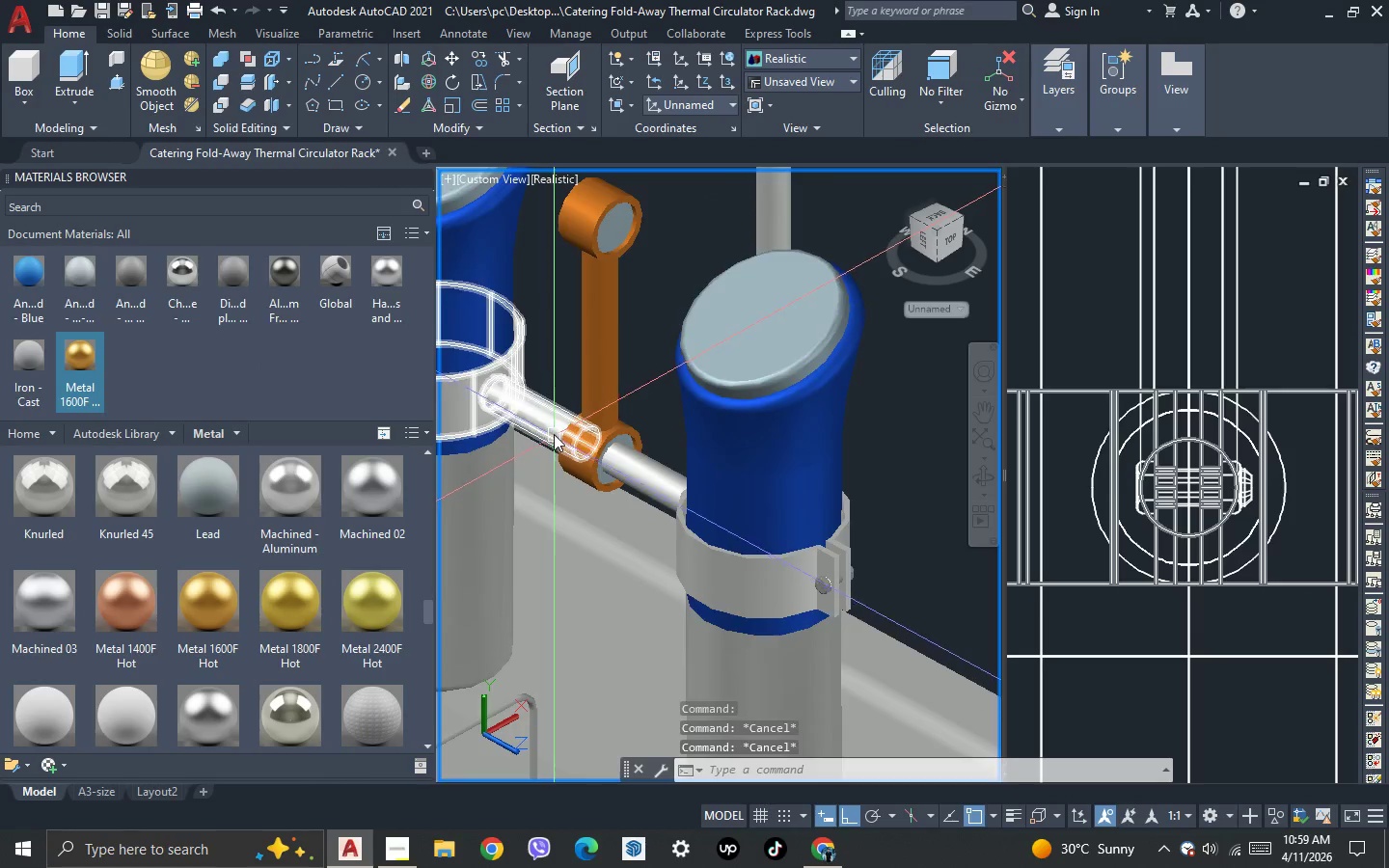 
scroll: coordinate [554, 434], scroll_direction: down, amount: 3.0
 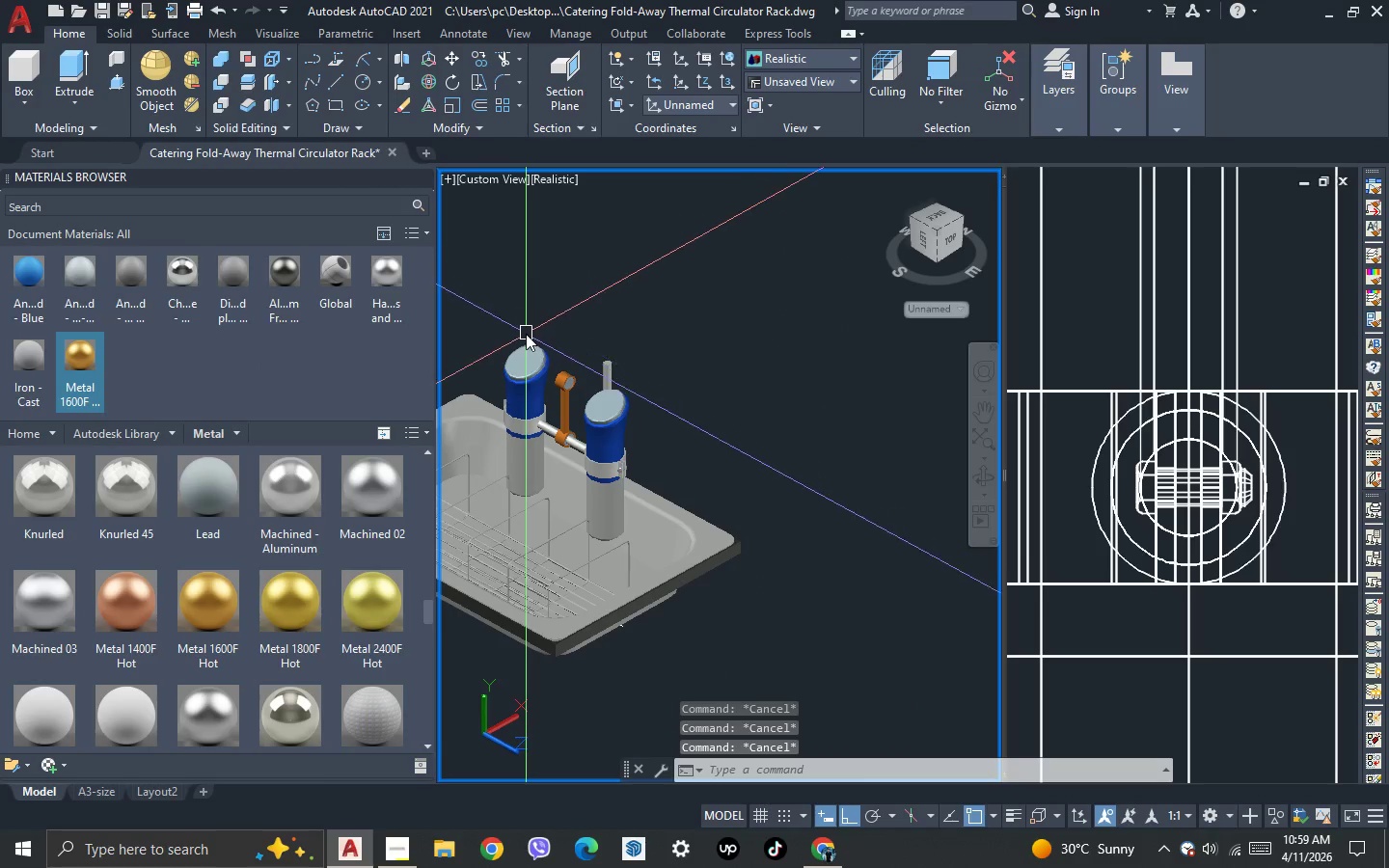 
scroll: coordinate [525, 334], scroll_direction: up, amount: 1.0
 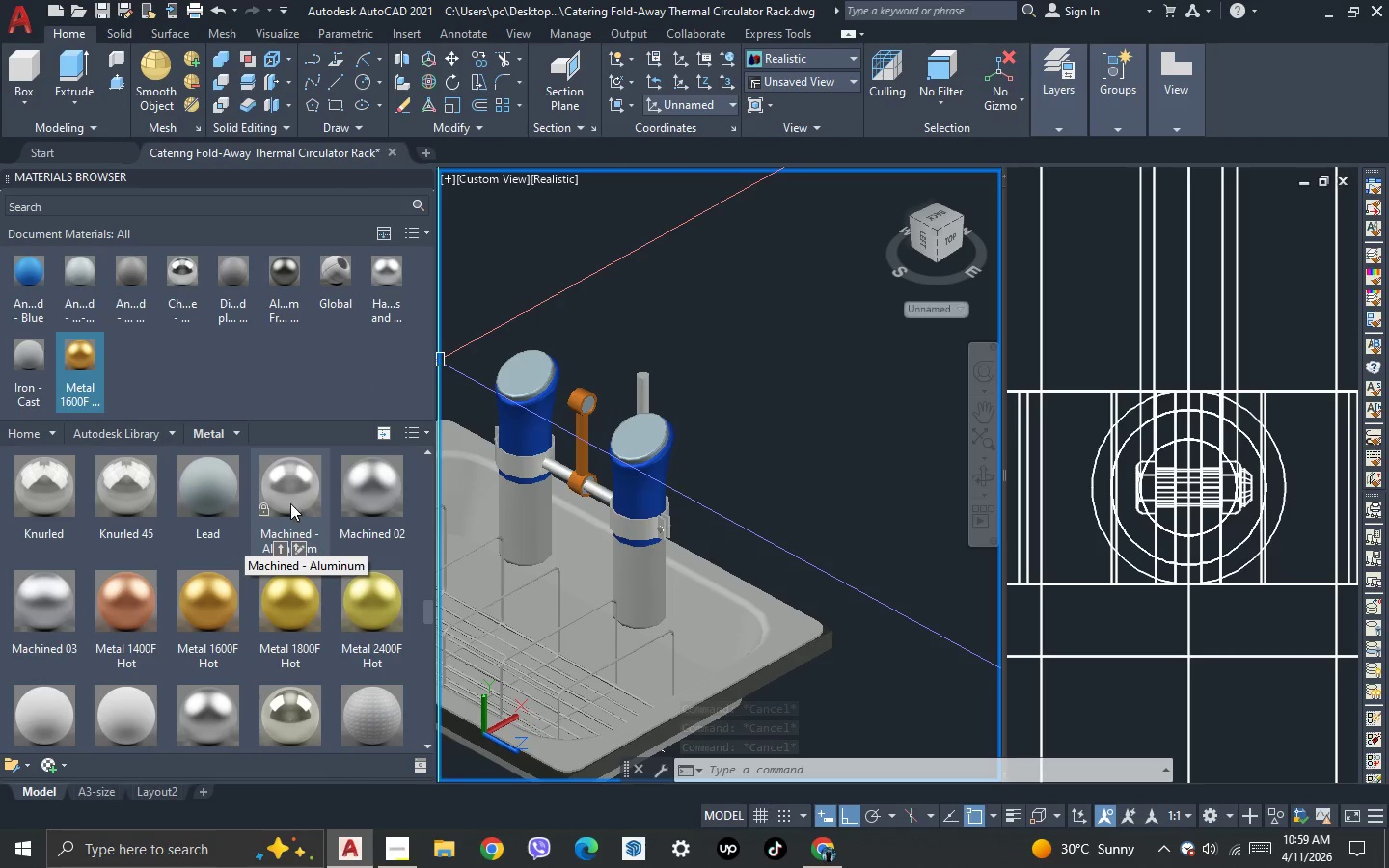 
wait(5.52)
 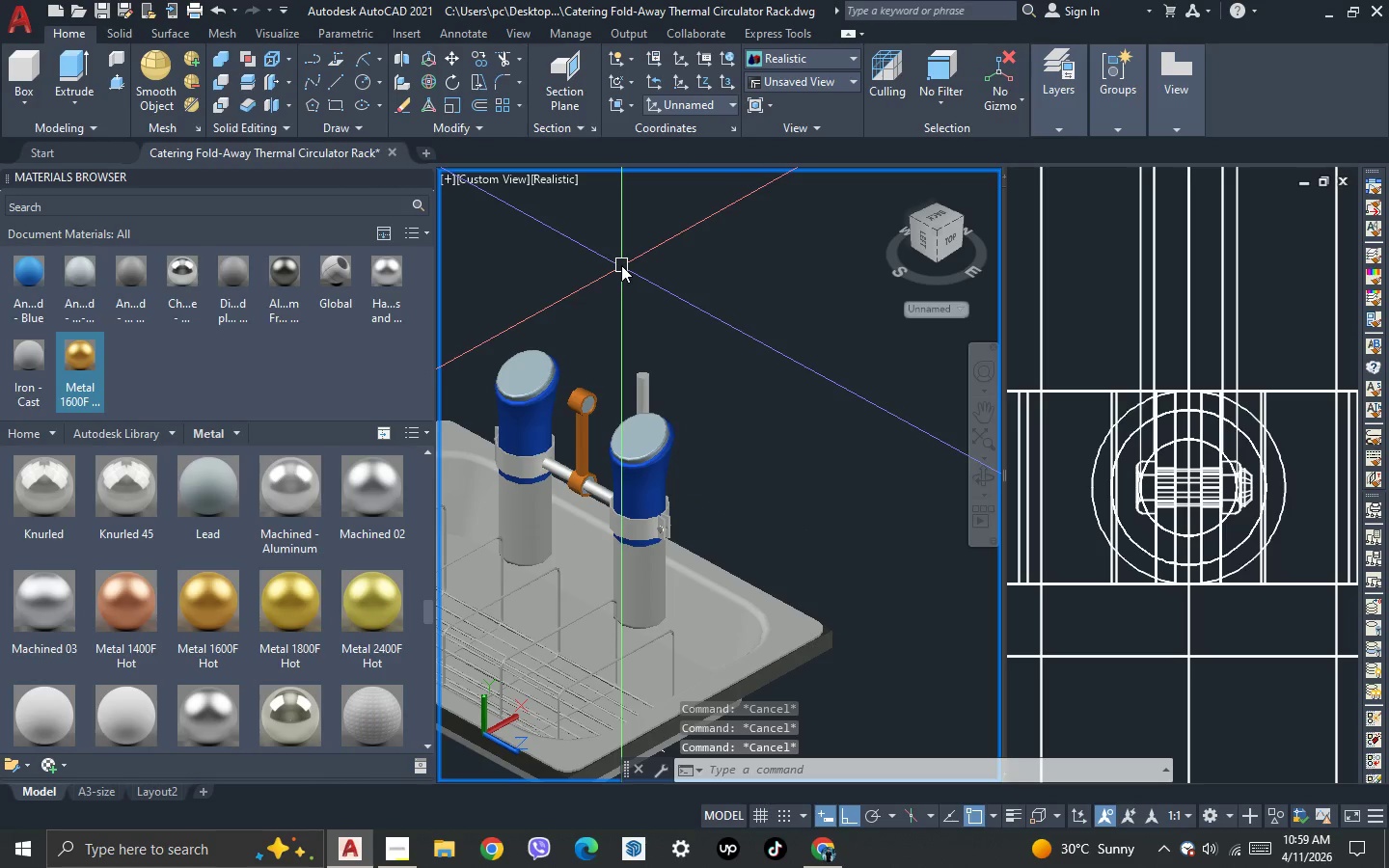 
scroll: coordinate [293, 508], scroll_direction: down, amount: 1.0
 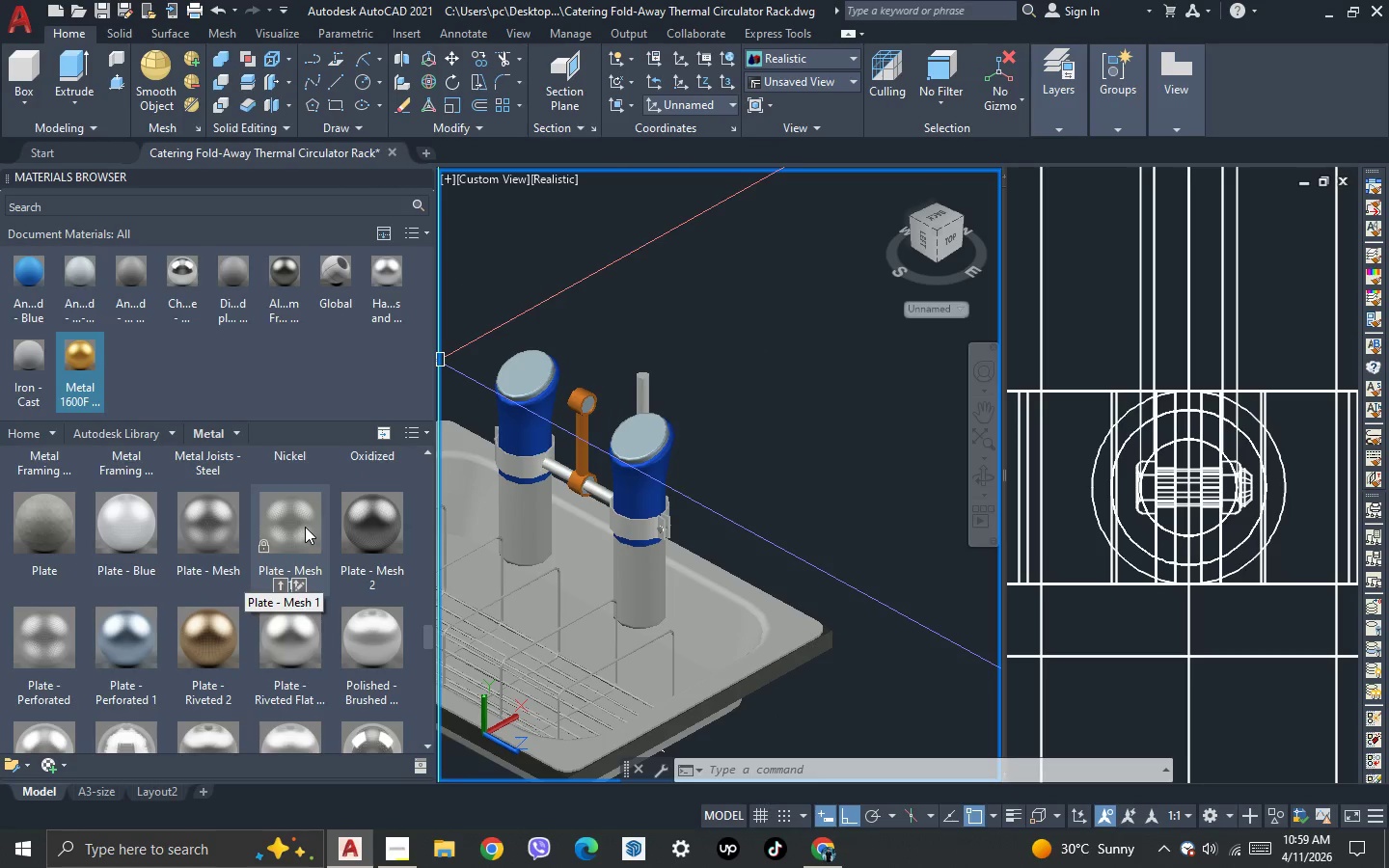 
scroll: coordinate [305, 527], scroll_direction: up, amount: 1.0
 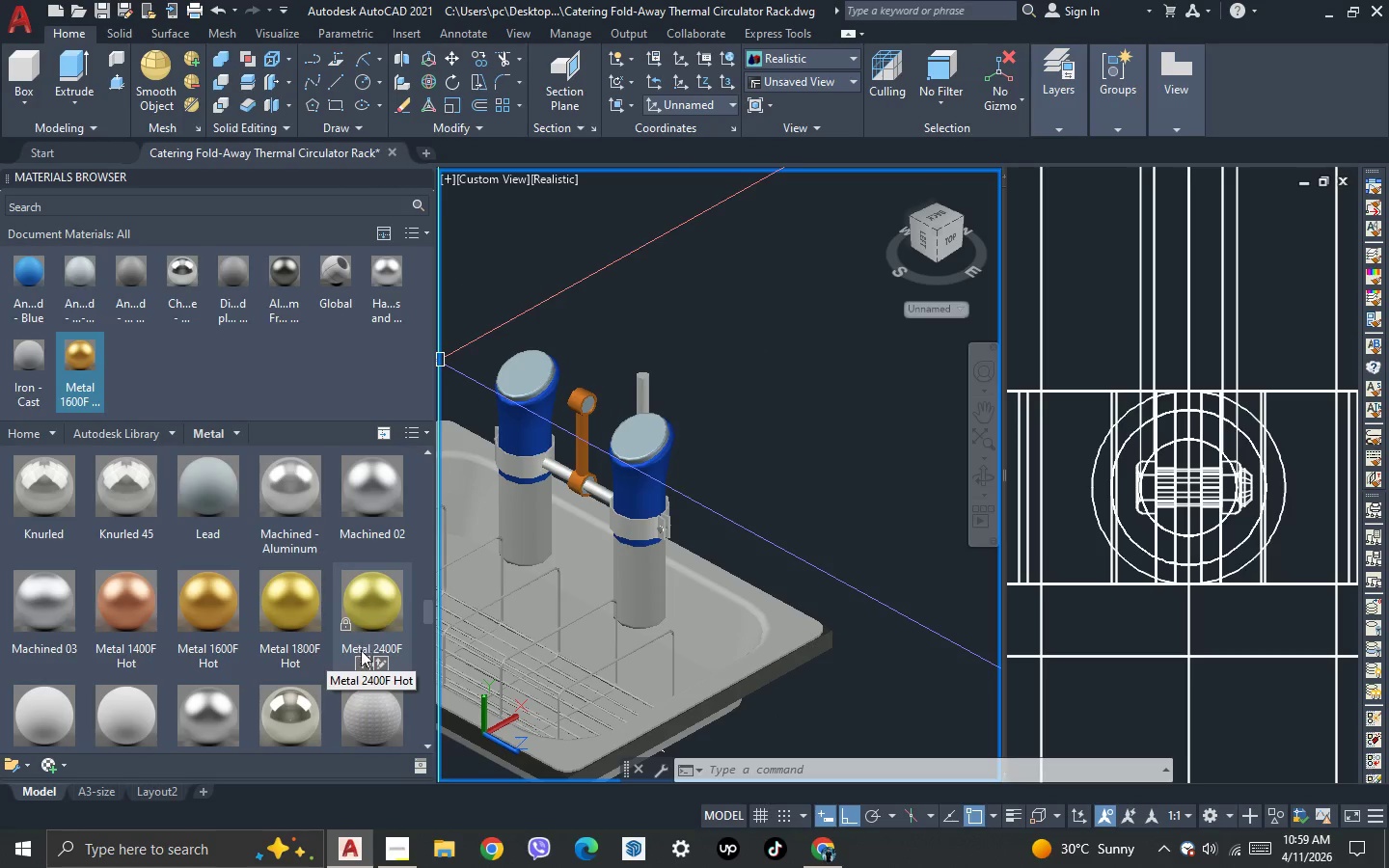 
left_click([361, 664])
 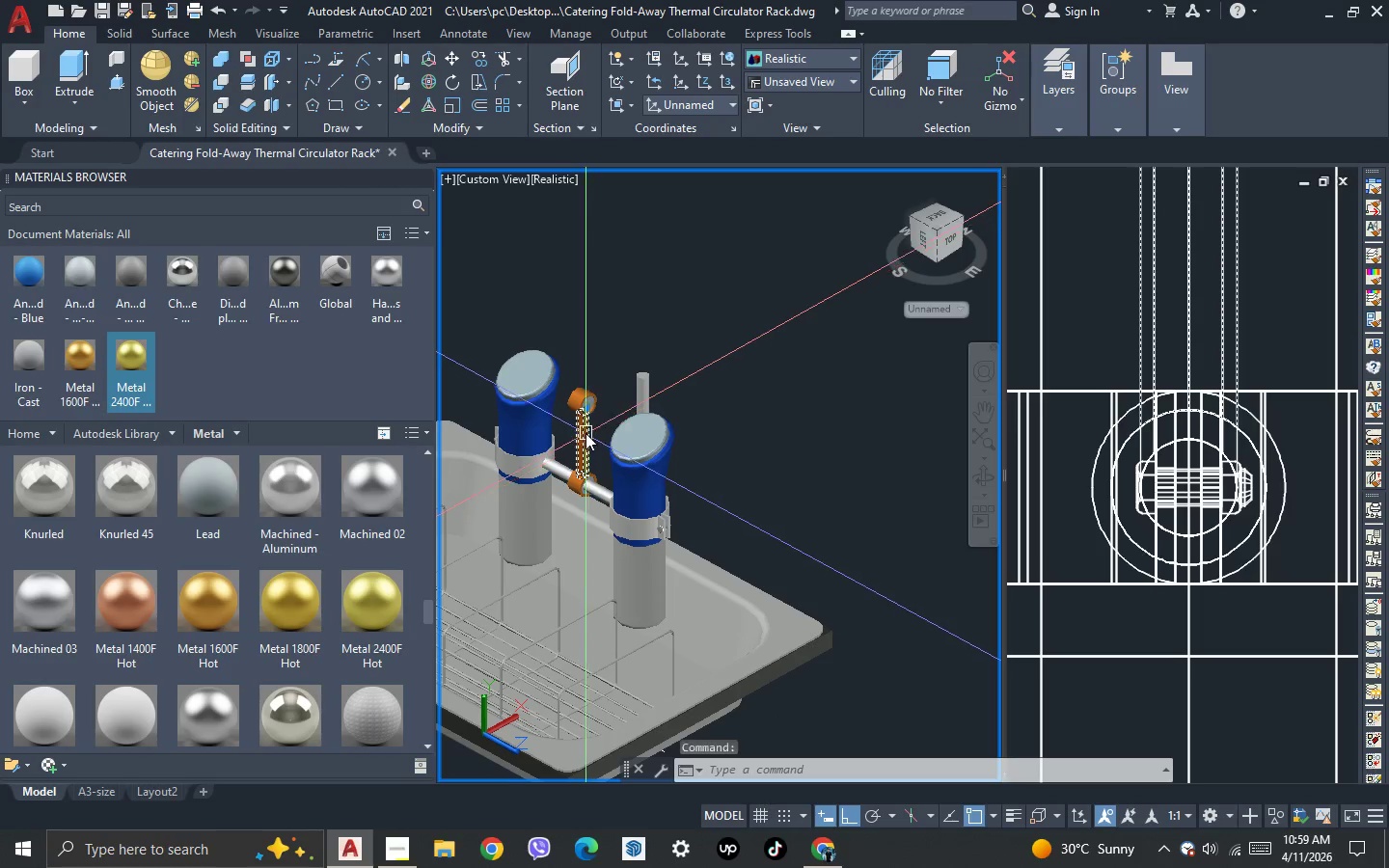 
left_click([575, 398])
 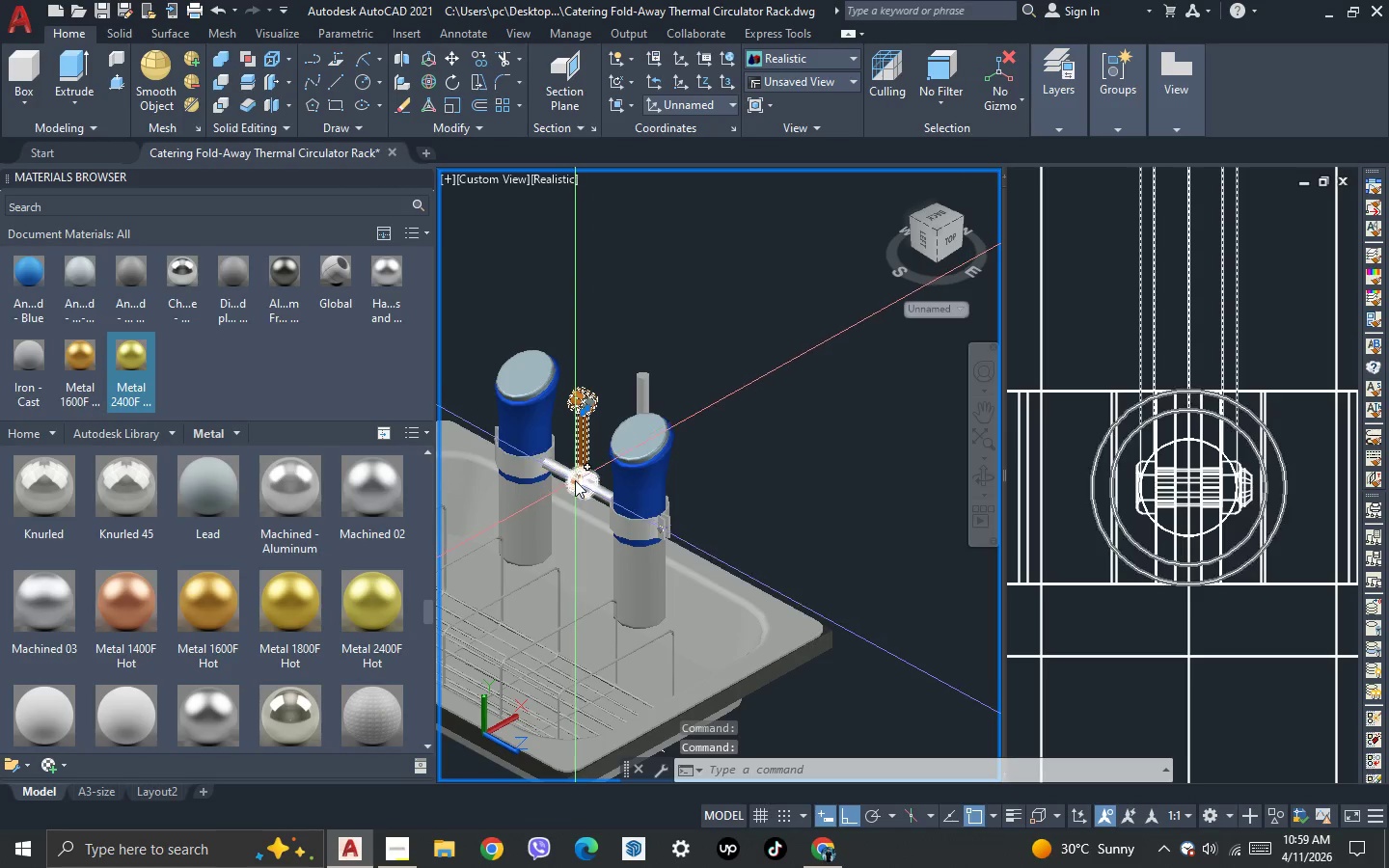 
left_click([576, 480])
 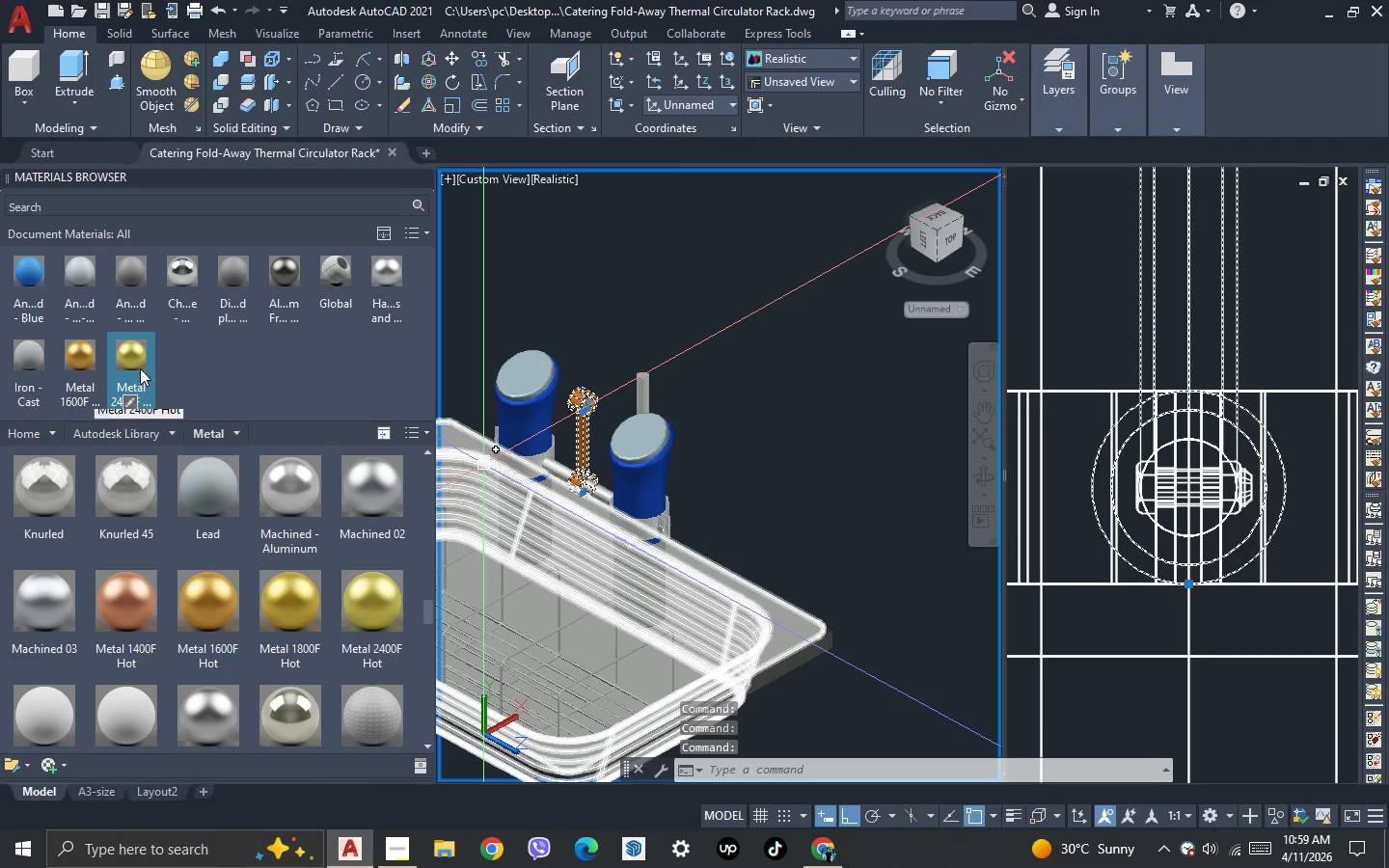 
left_click([135, 365])
 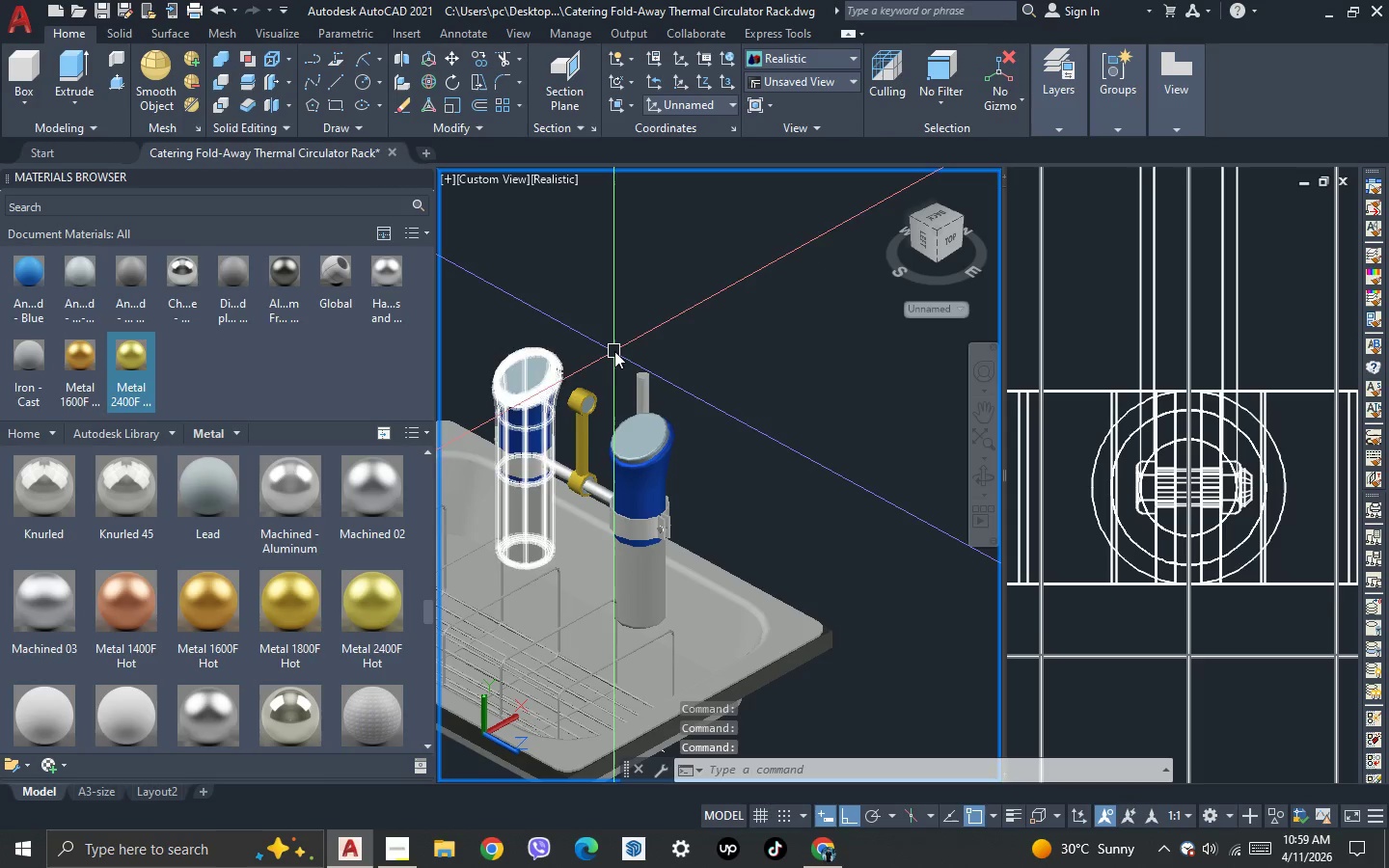 
key(Escape)
 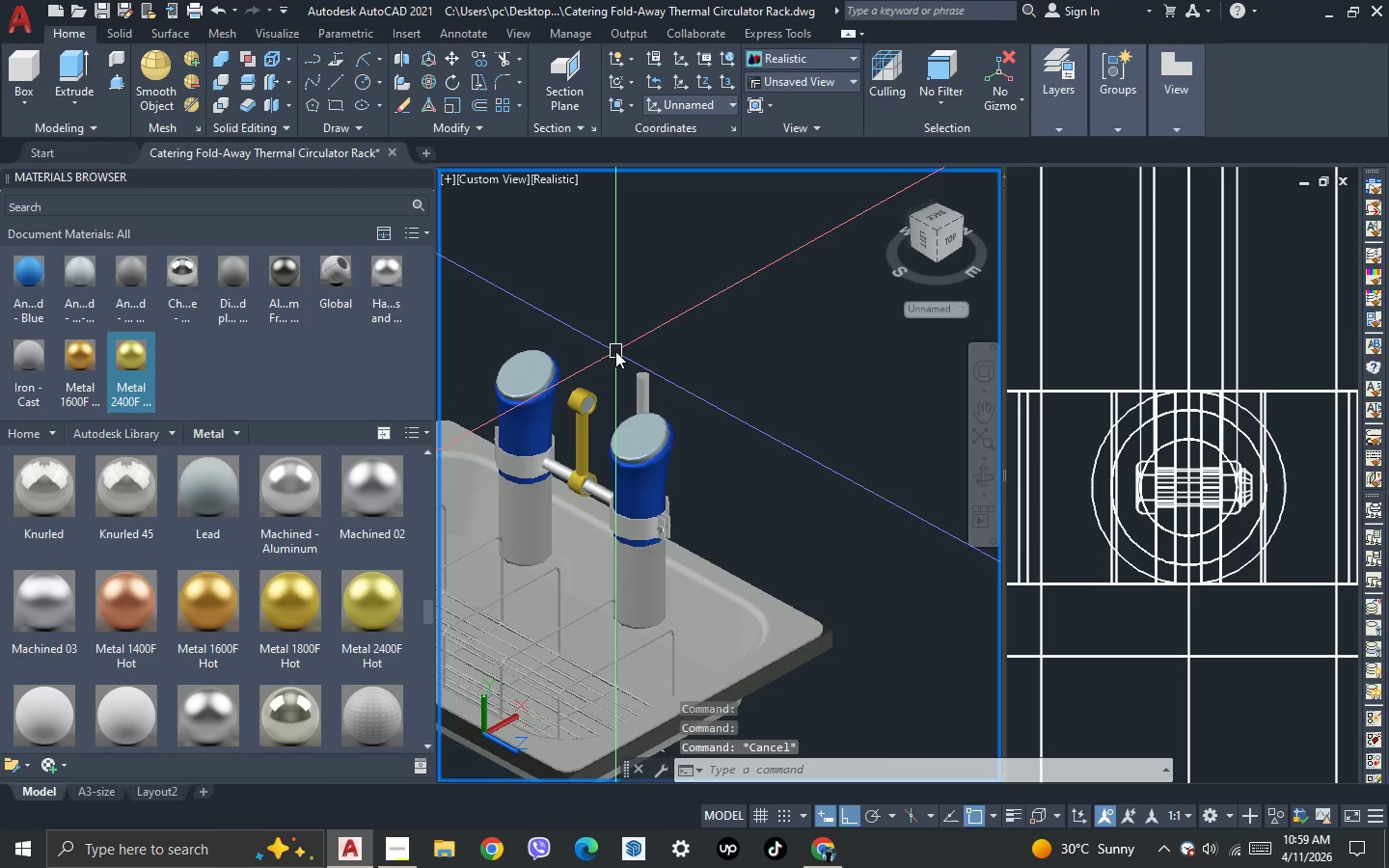 
key(Escape)
 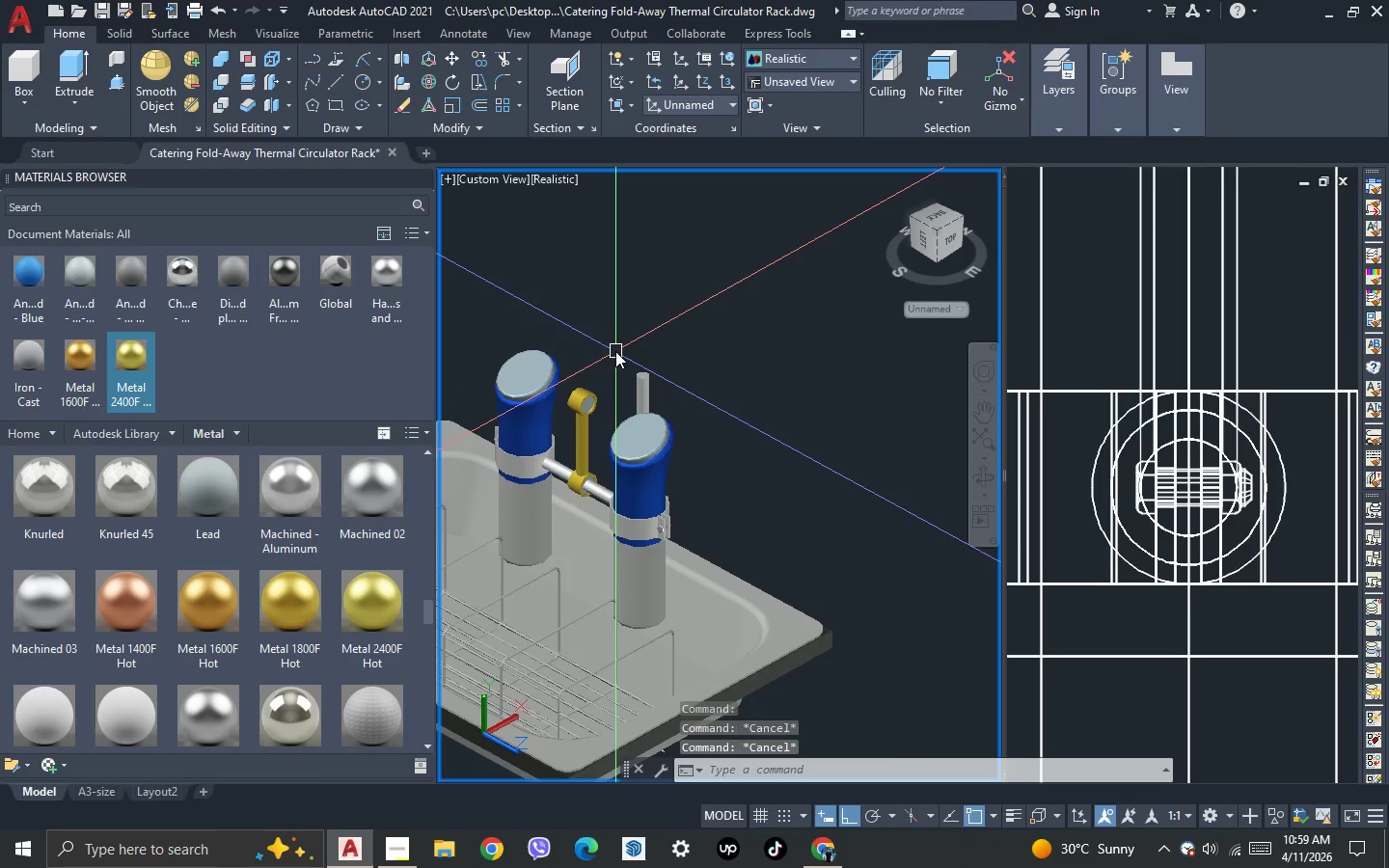 
scroll: coordinate [615, 351], scroll_direction: up, amount: 2.0
 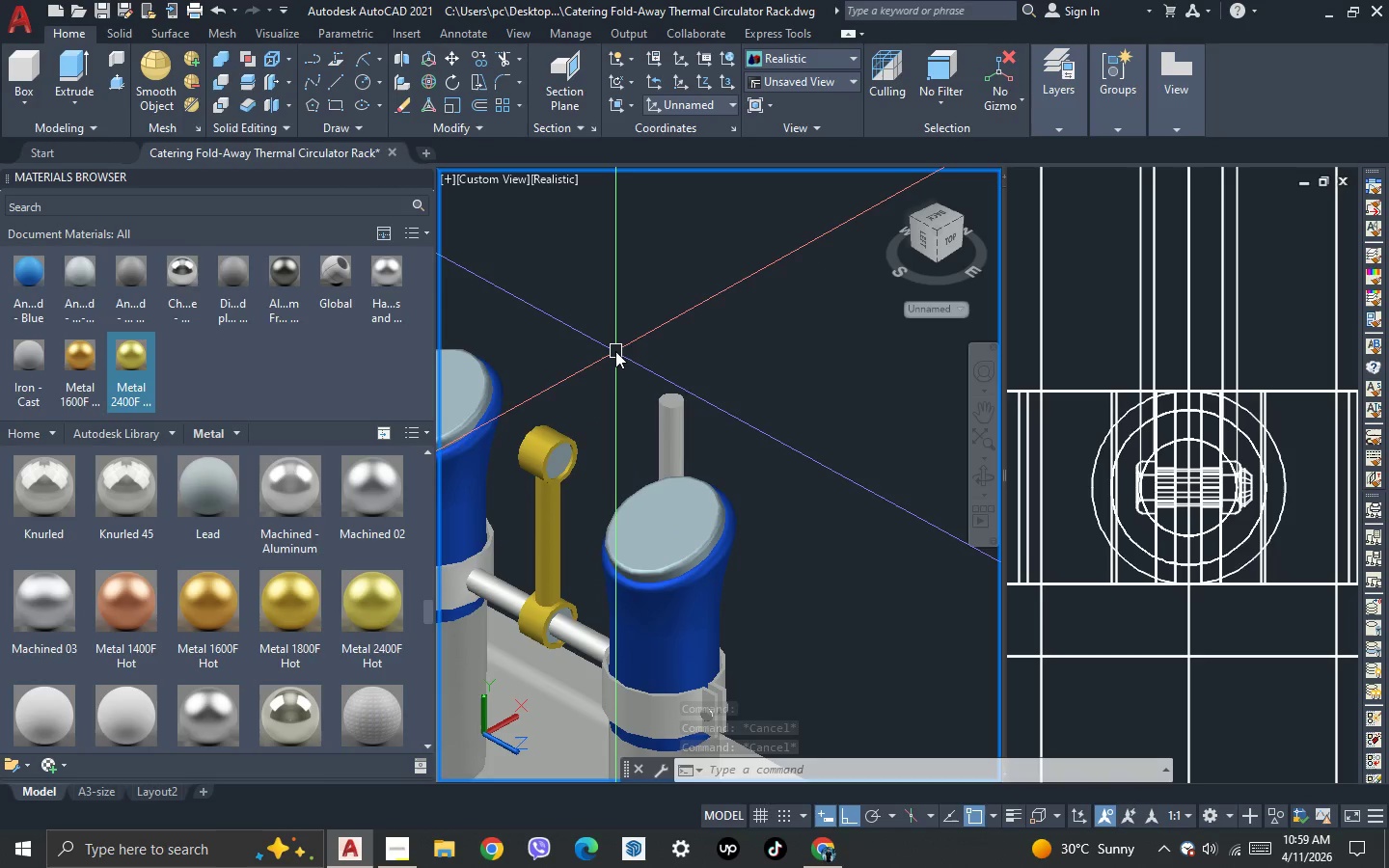 
wait(9.26)
 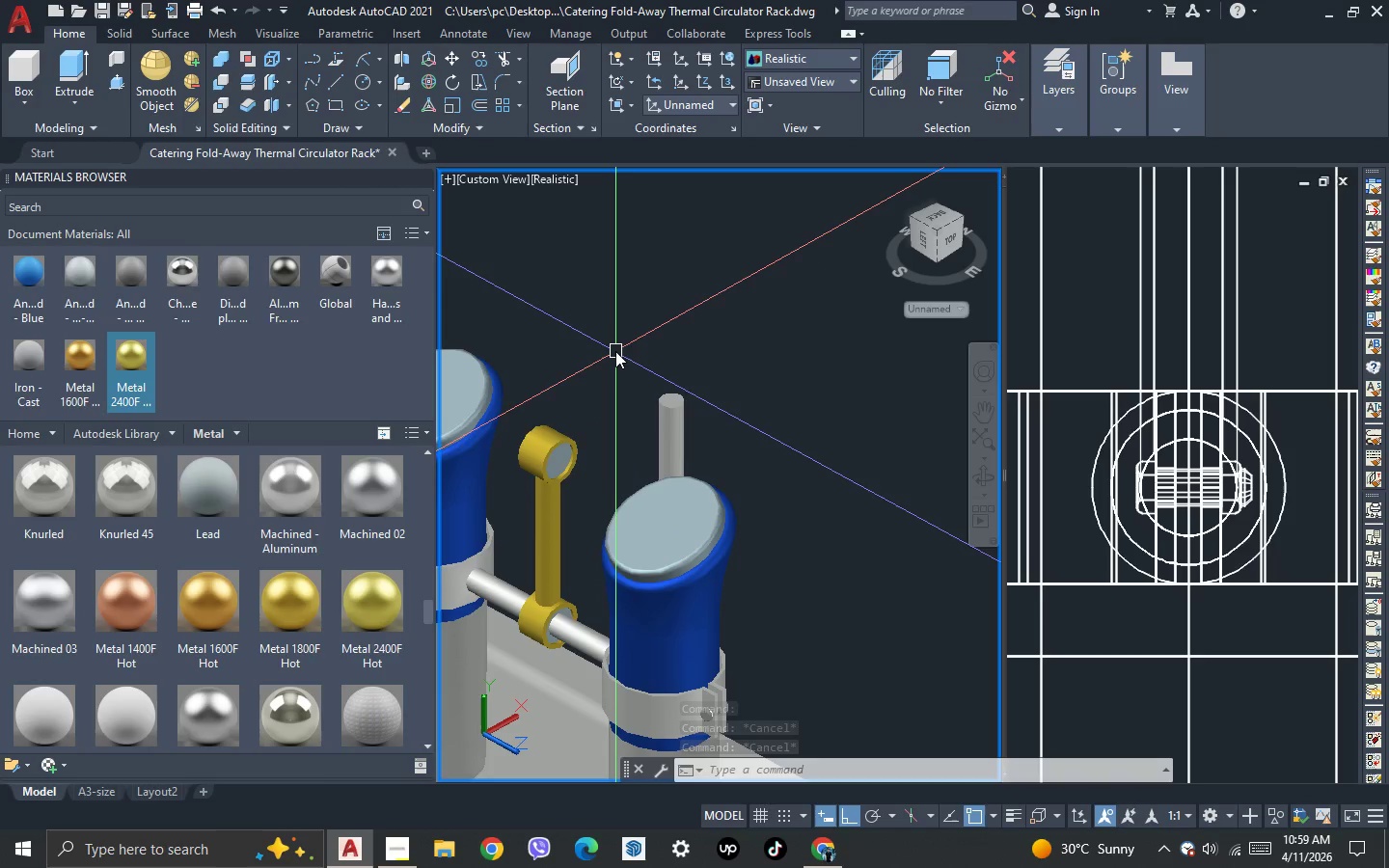 
scroll: coordinate [579, 481], scroll_direction: up, amount: 2.0
 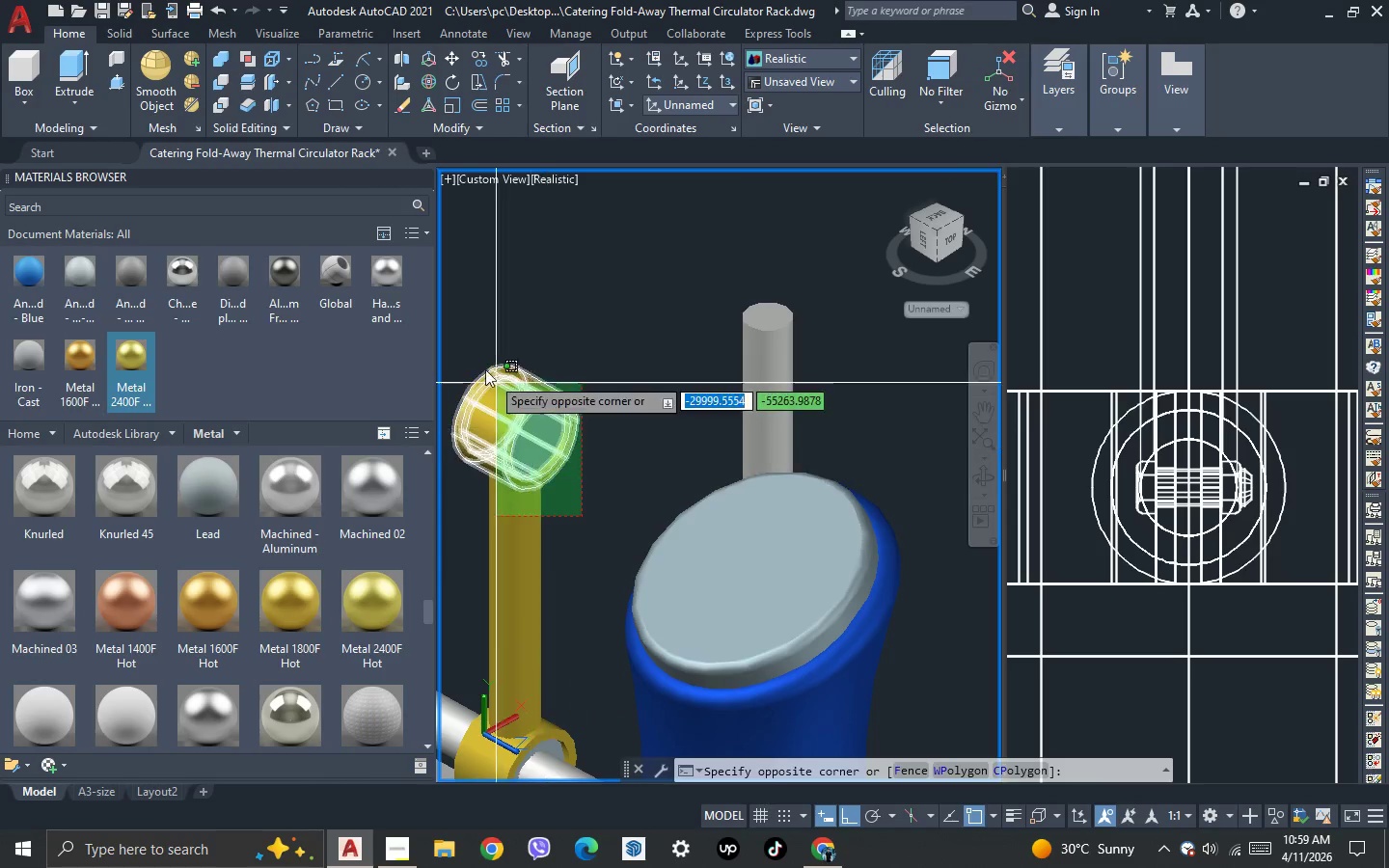 
left_click([471, 345])
 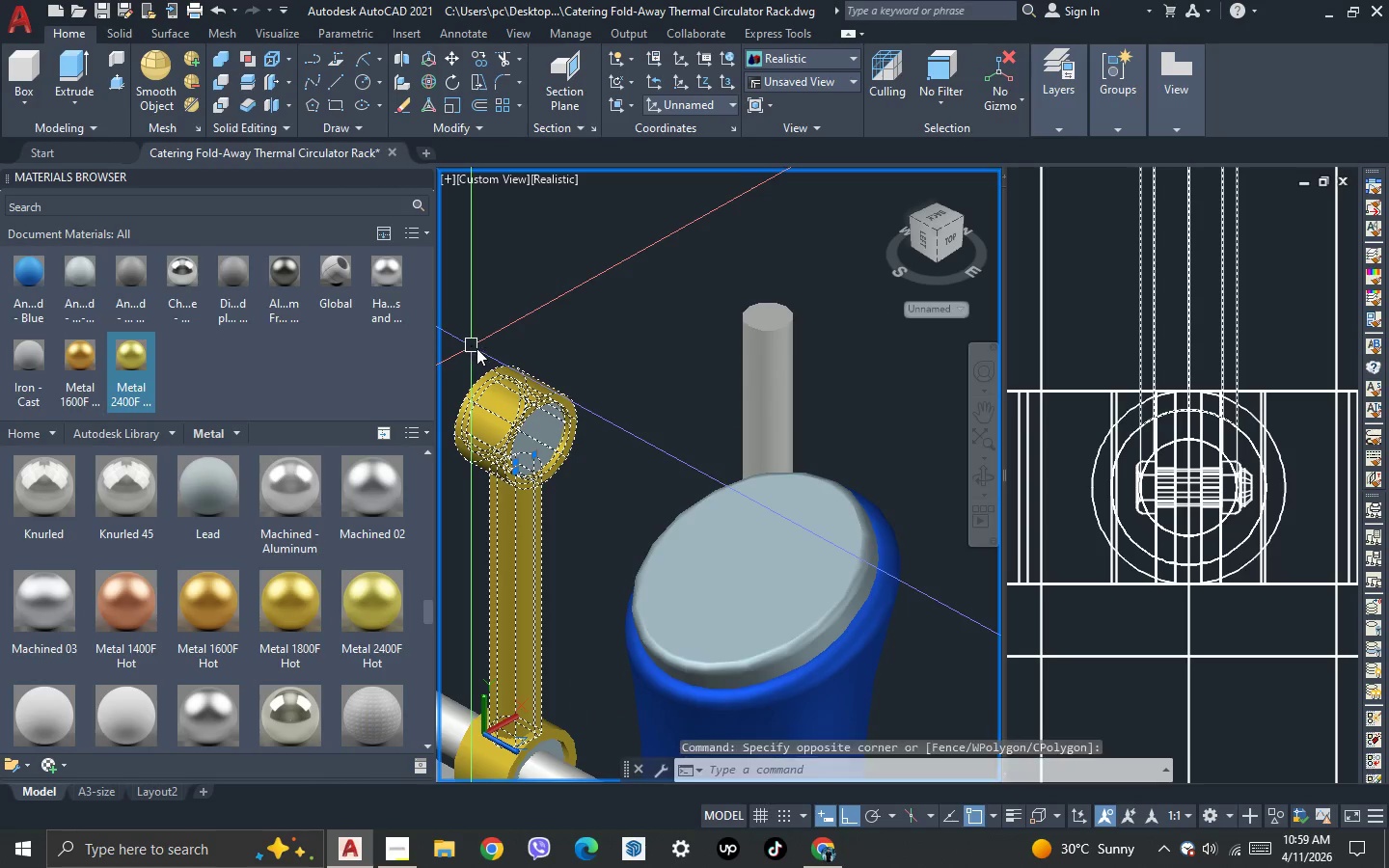 
scroll: coordinate [487, 532], scroll_direction: none, amount: 0.0
 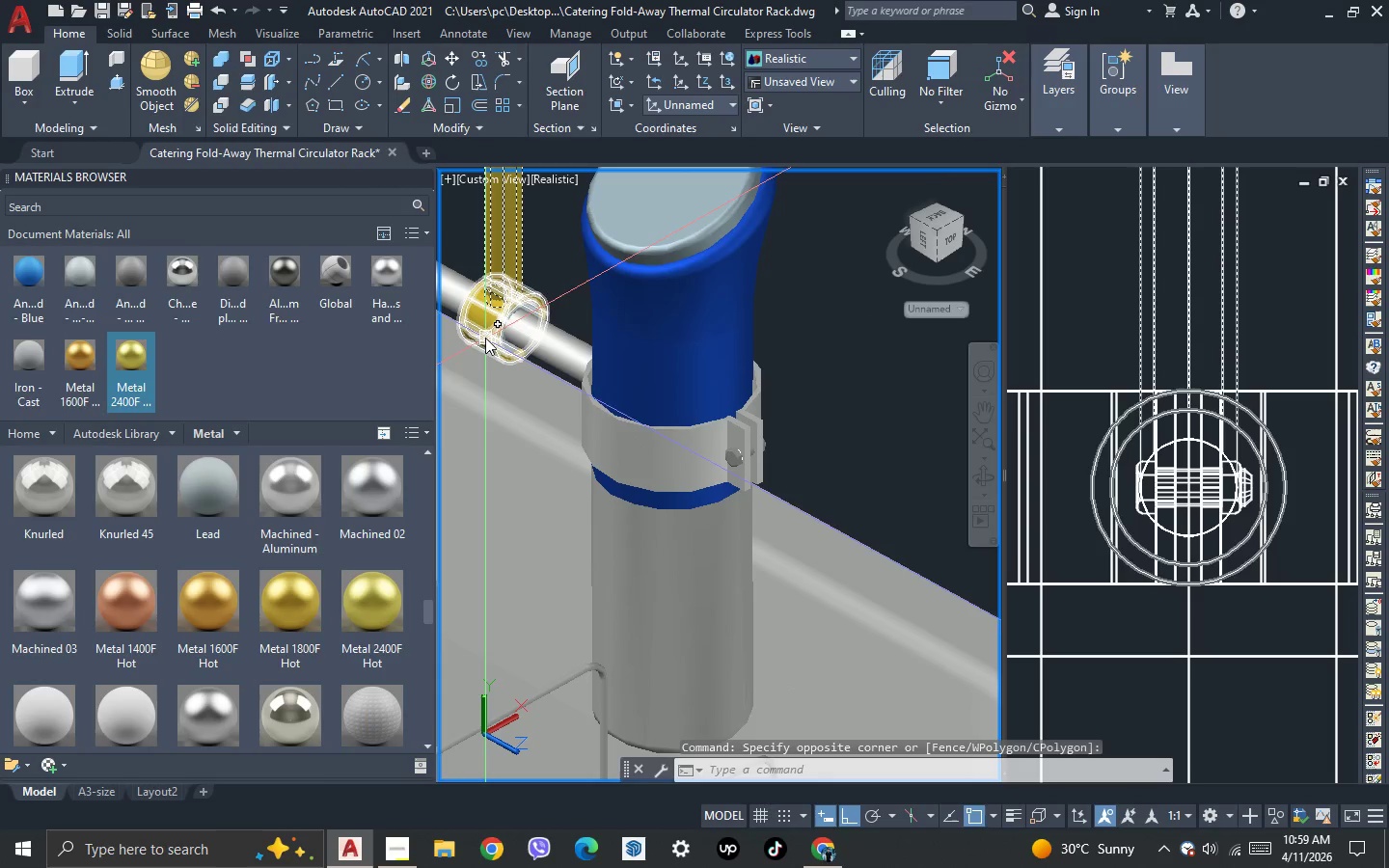 
left_click([485, 337])
 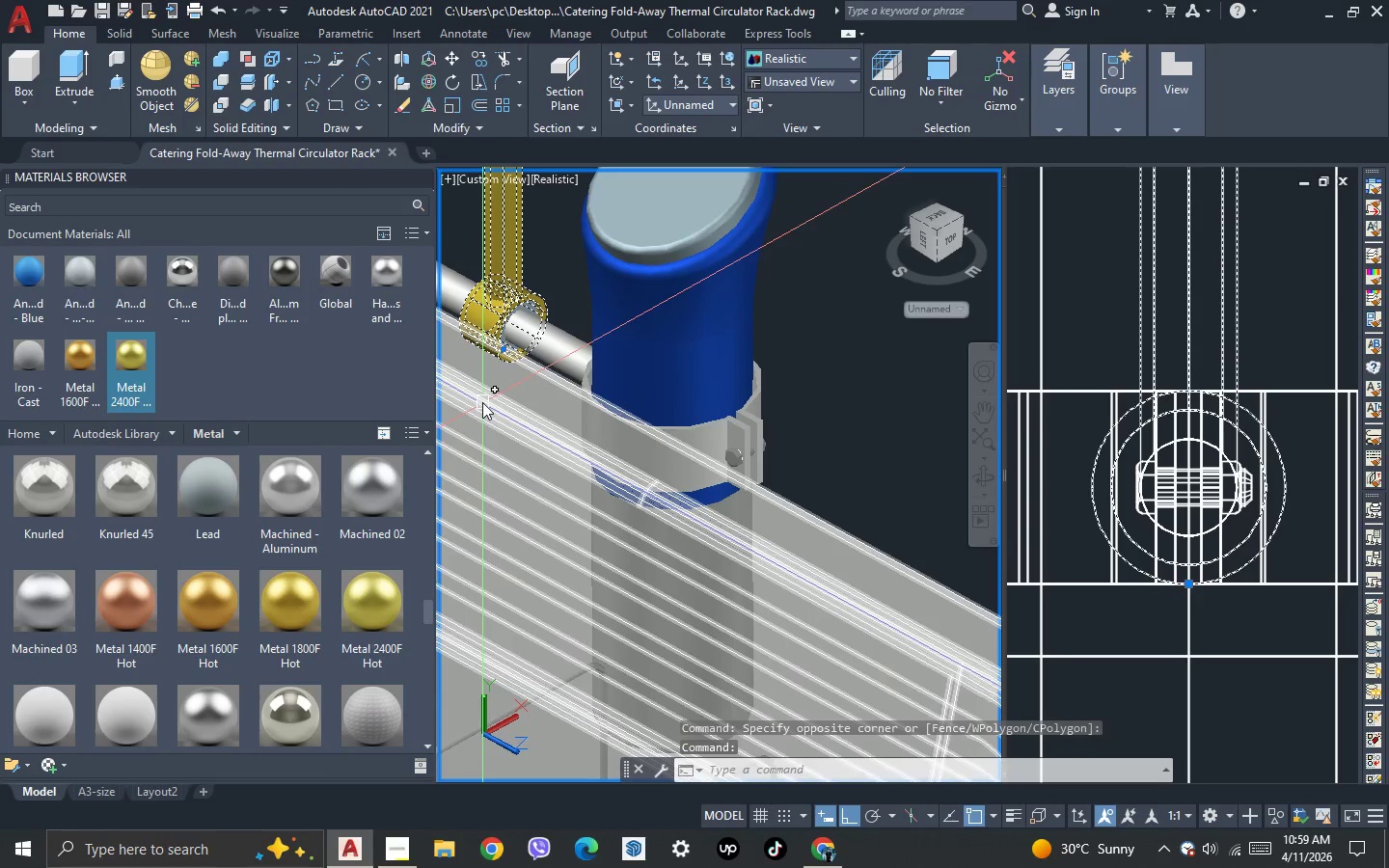 
type(b joint 1)
 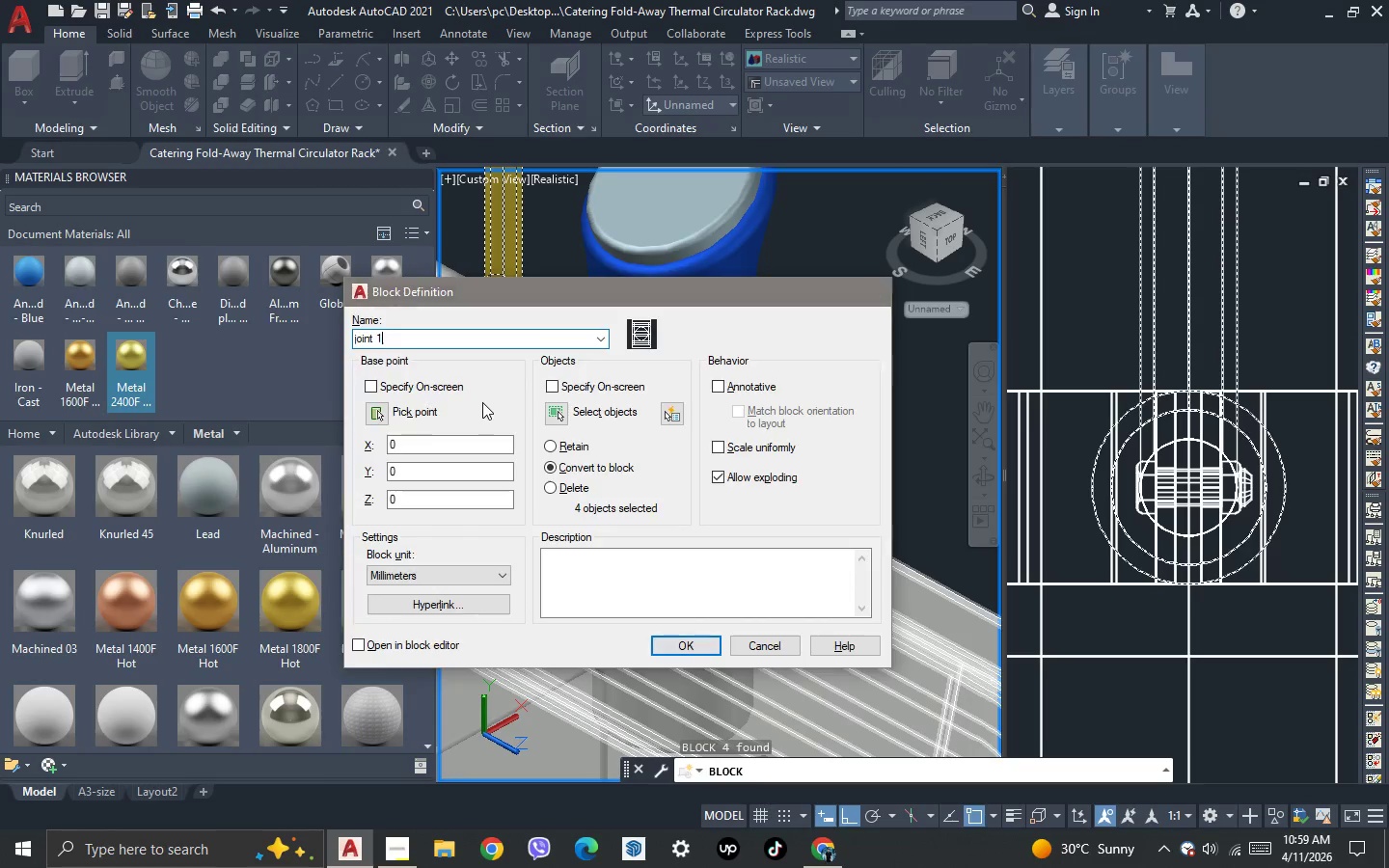 
key(Enter)
 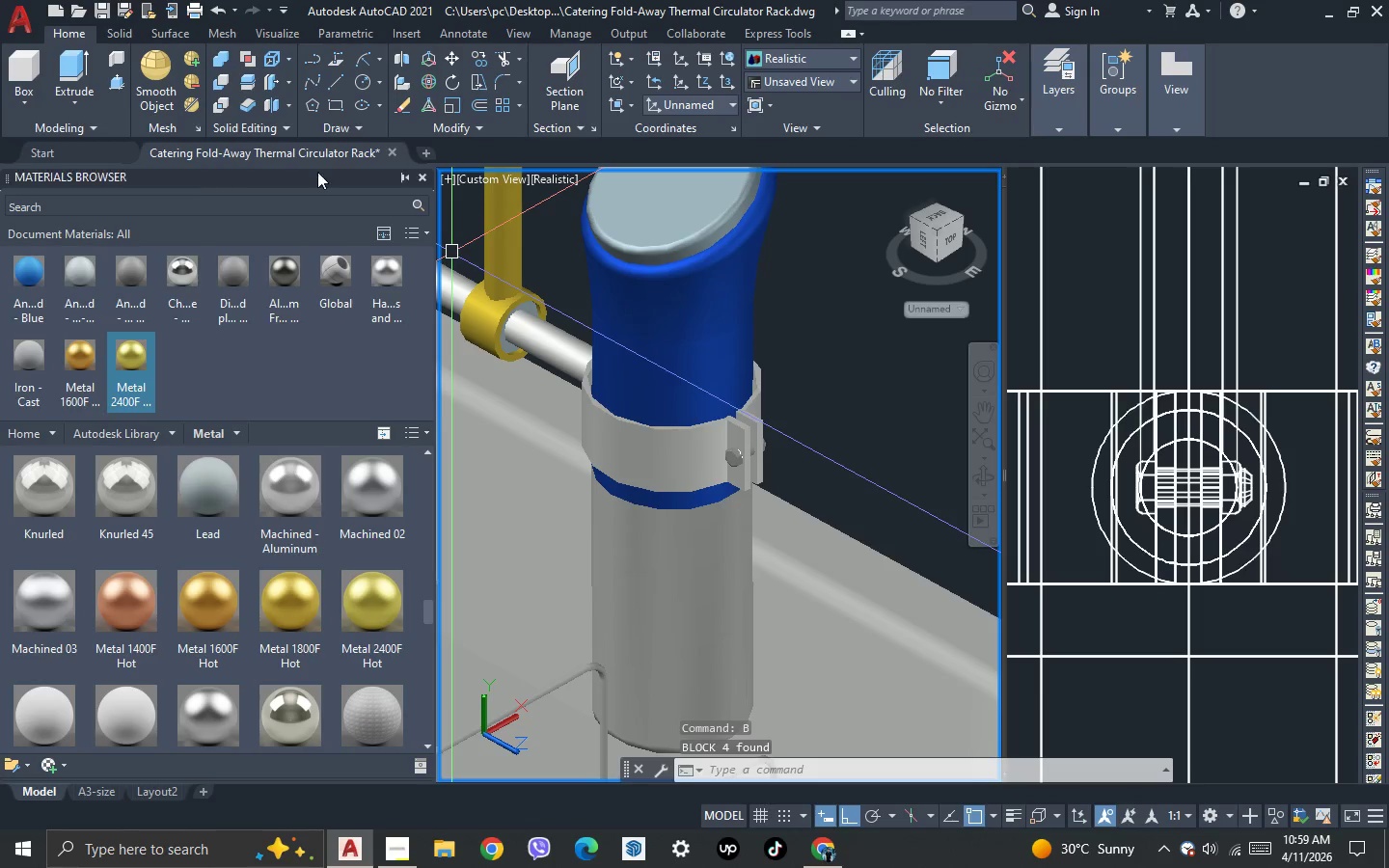 
left_click([419, 176])
 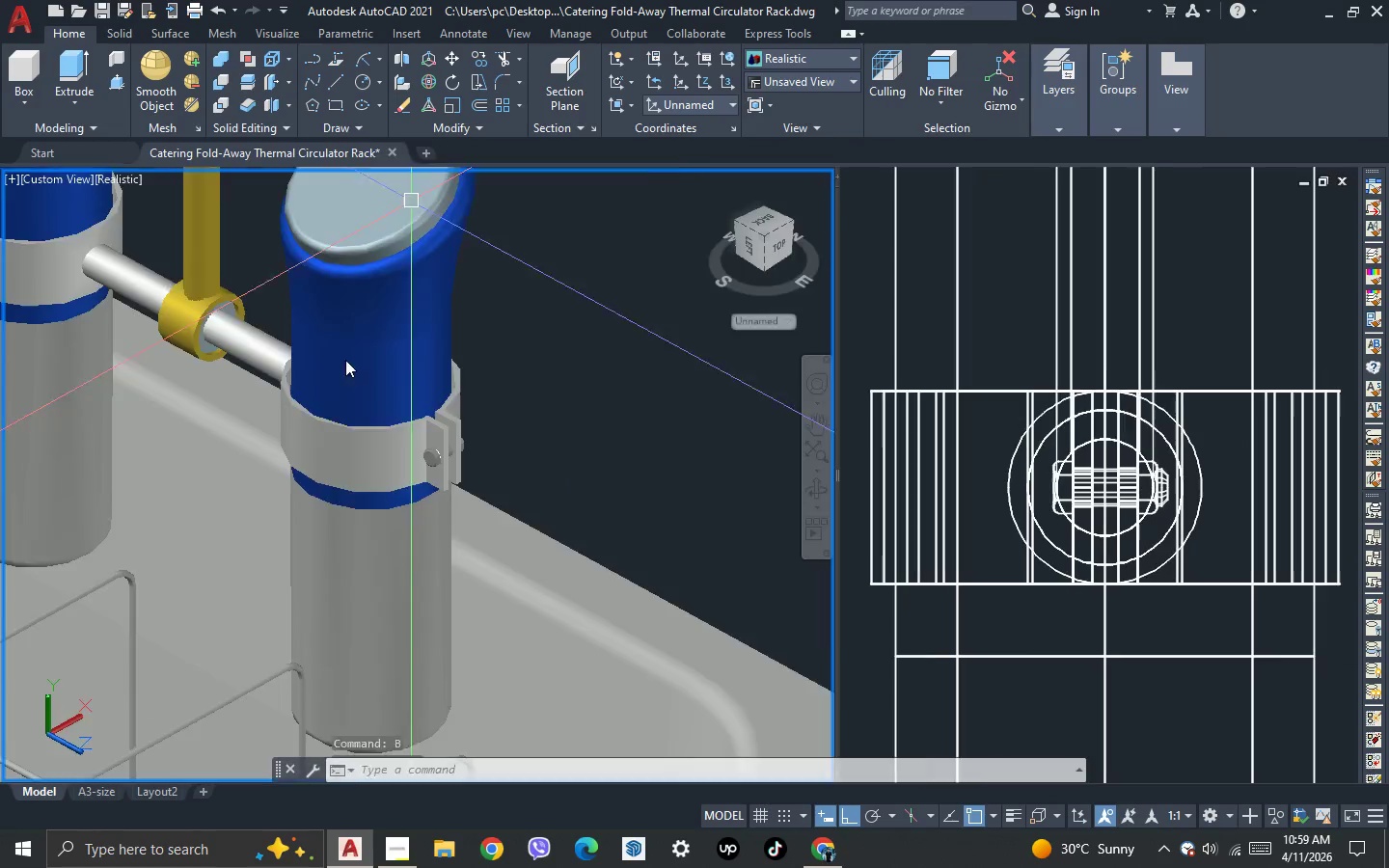 
key(Escape)
 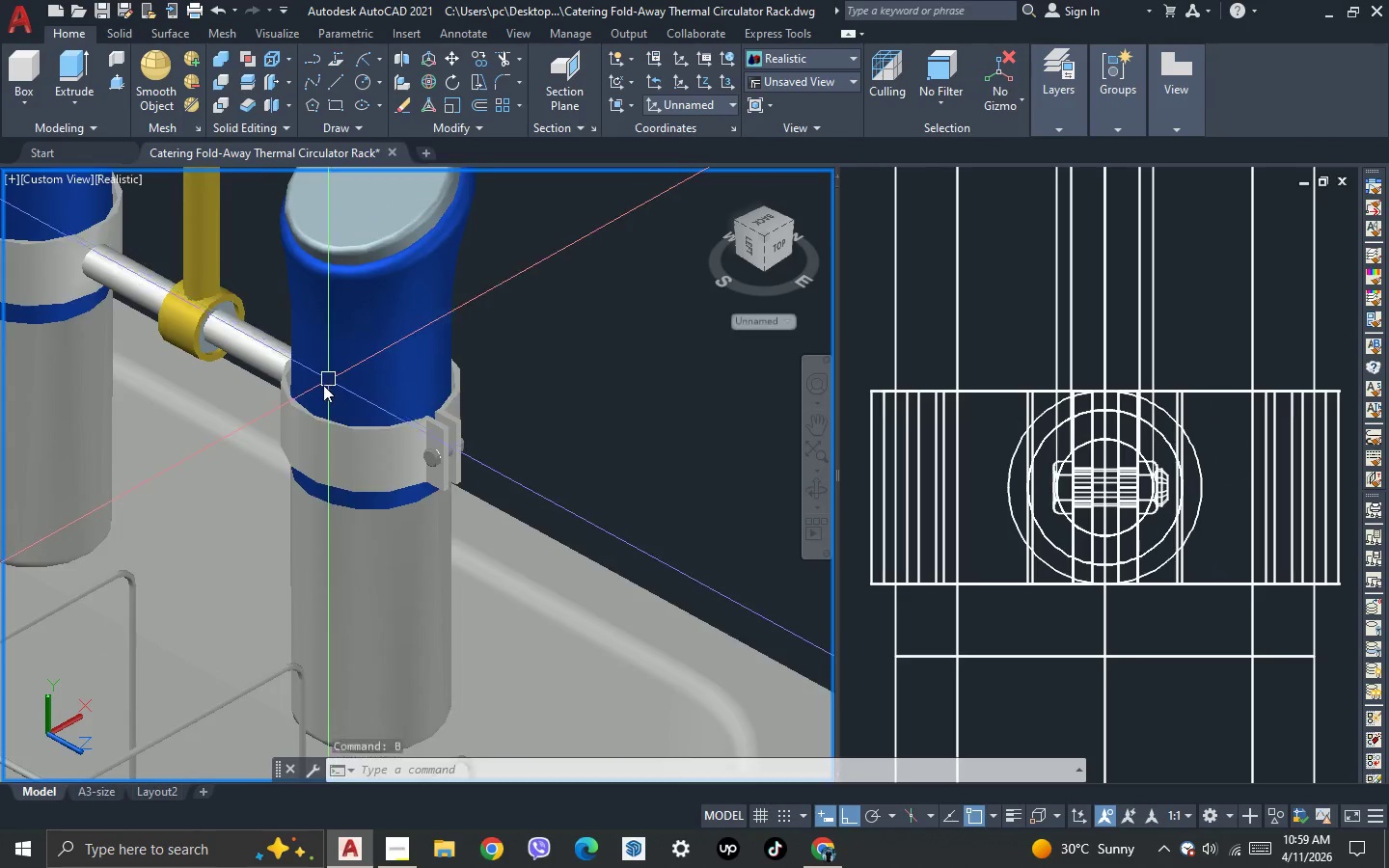 
key(Escape)
 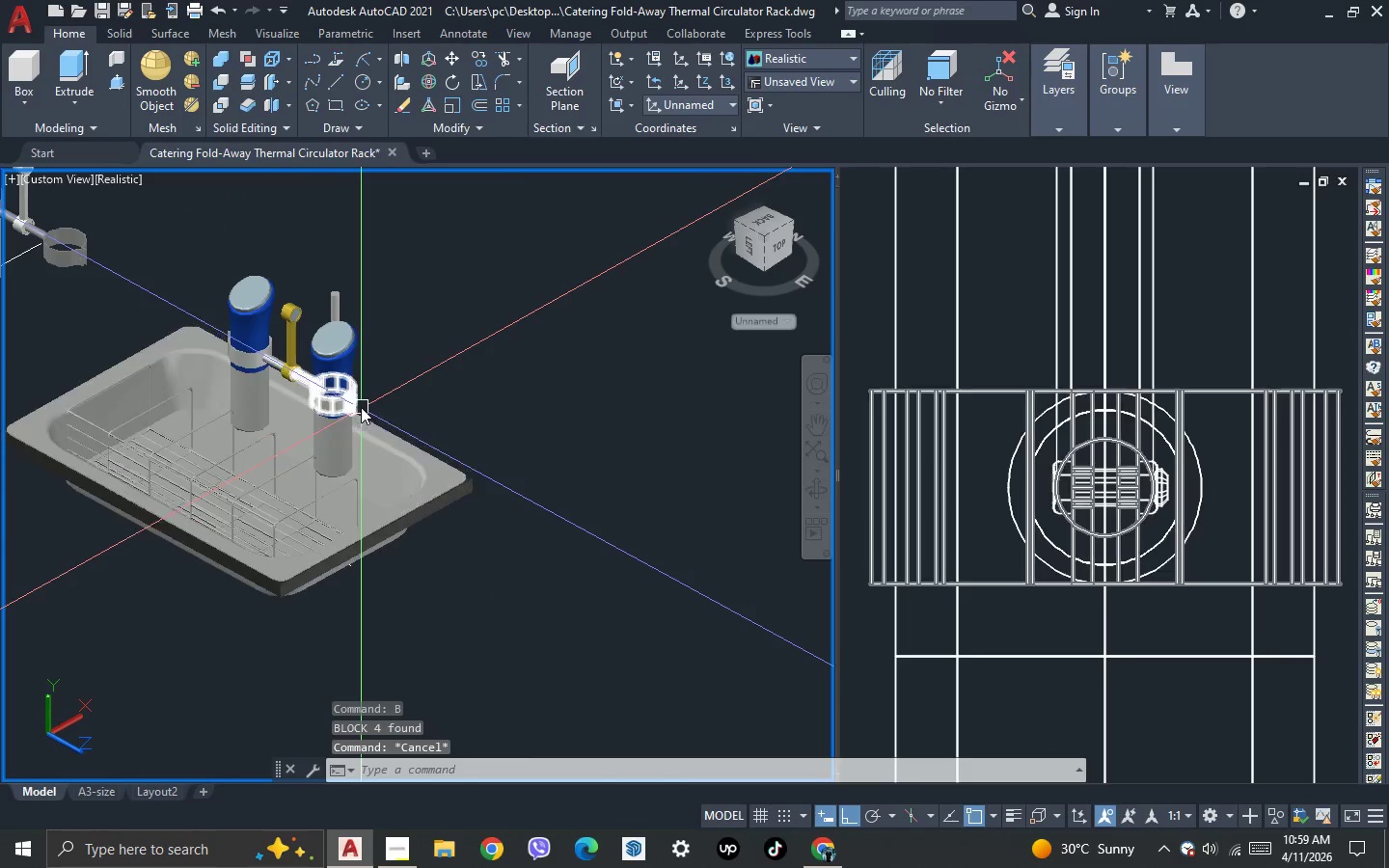 
scroll: coordinate [294, 419], scroll_direction: down, amount: 3.0
 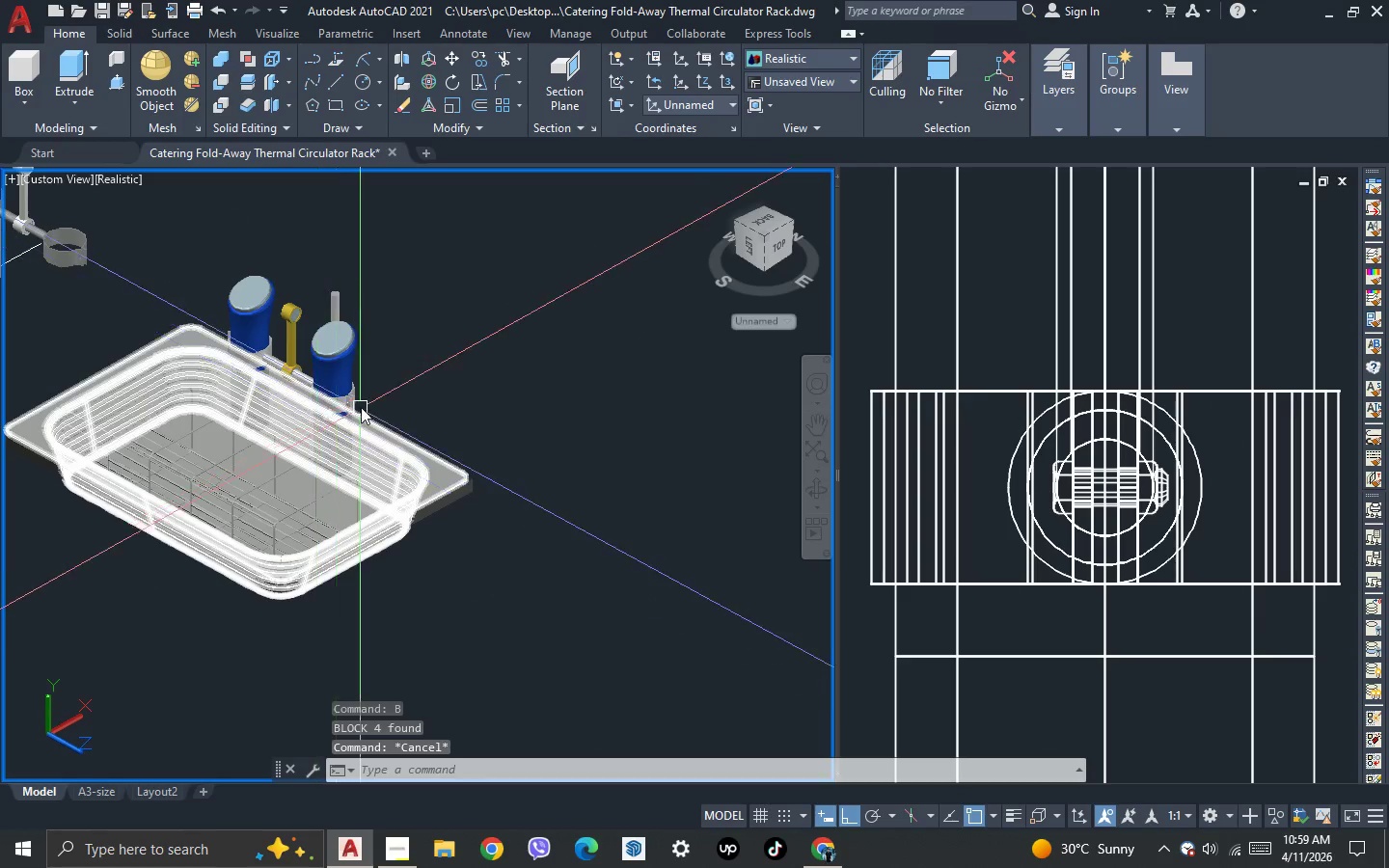 
key(3)
 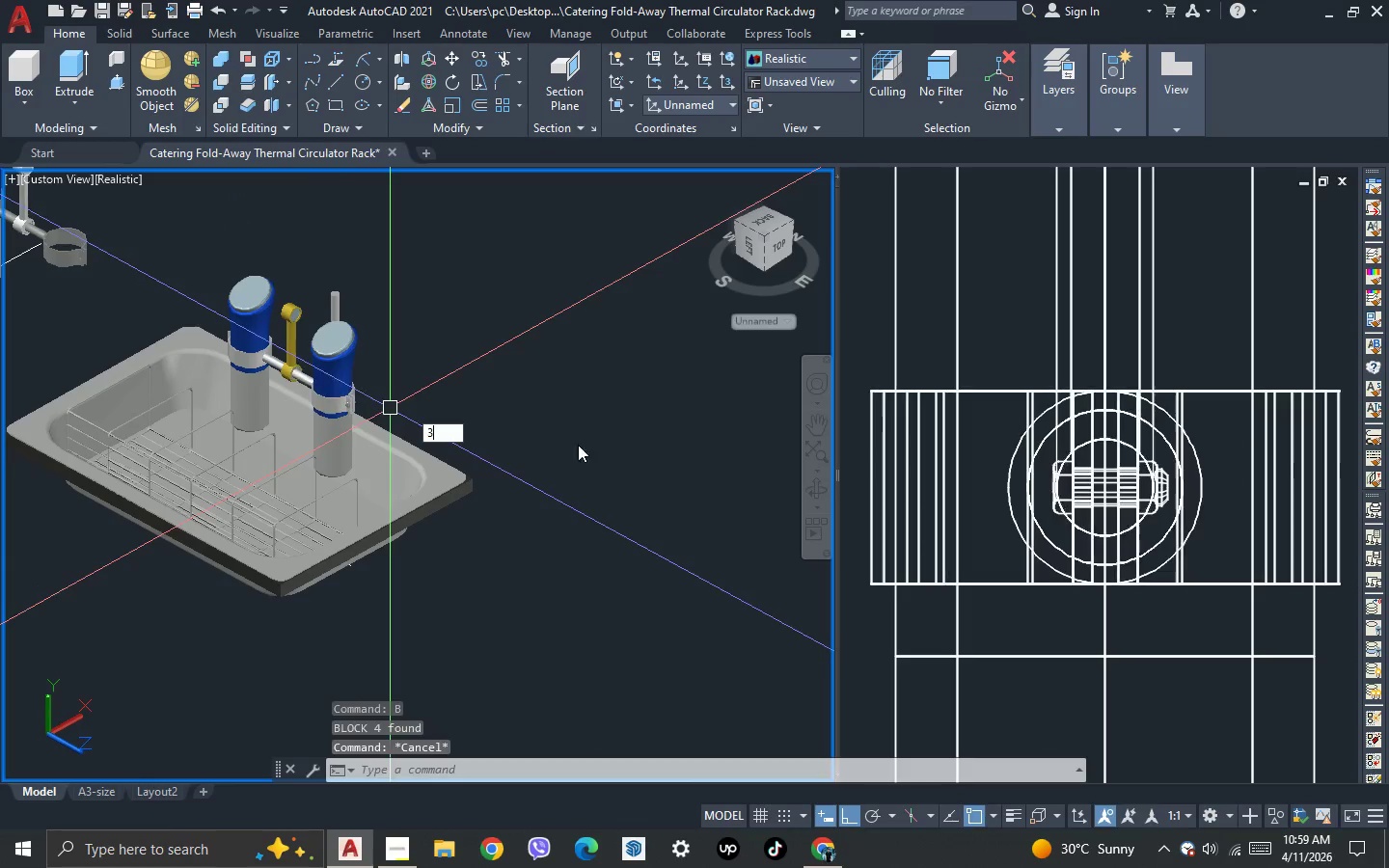 
key(Space)
 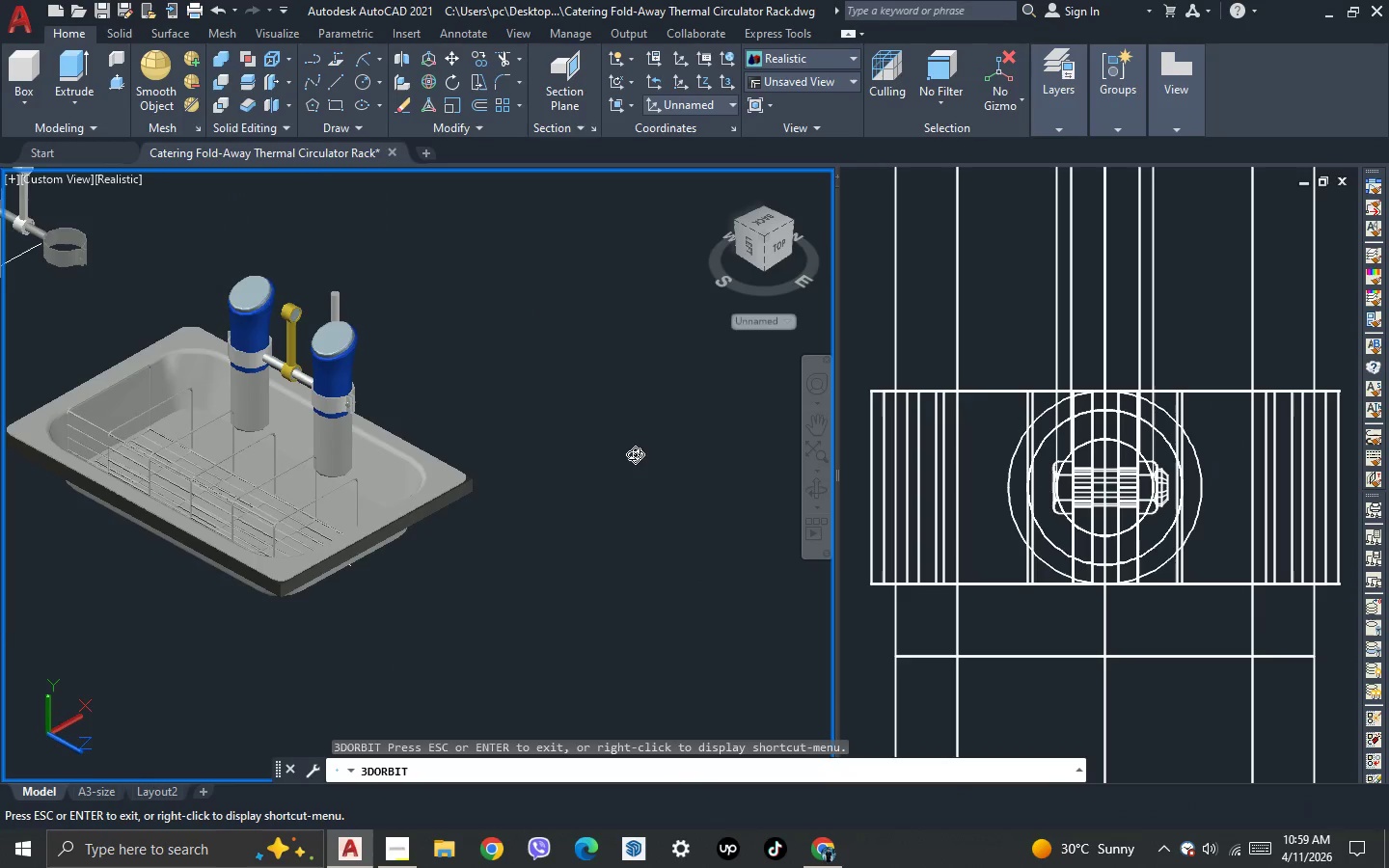 
left_click_drag(start_coordinate=[635, 454], to_coordinate=[460, 450])
 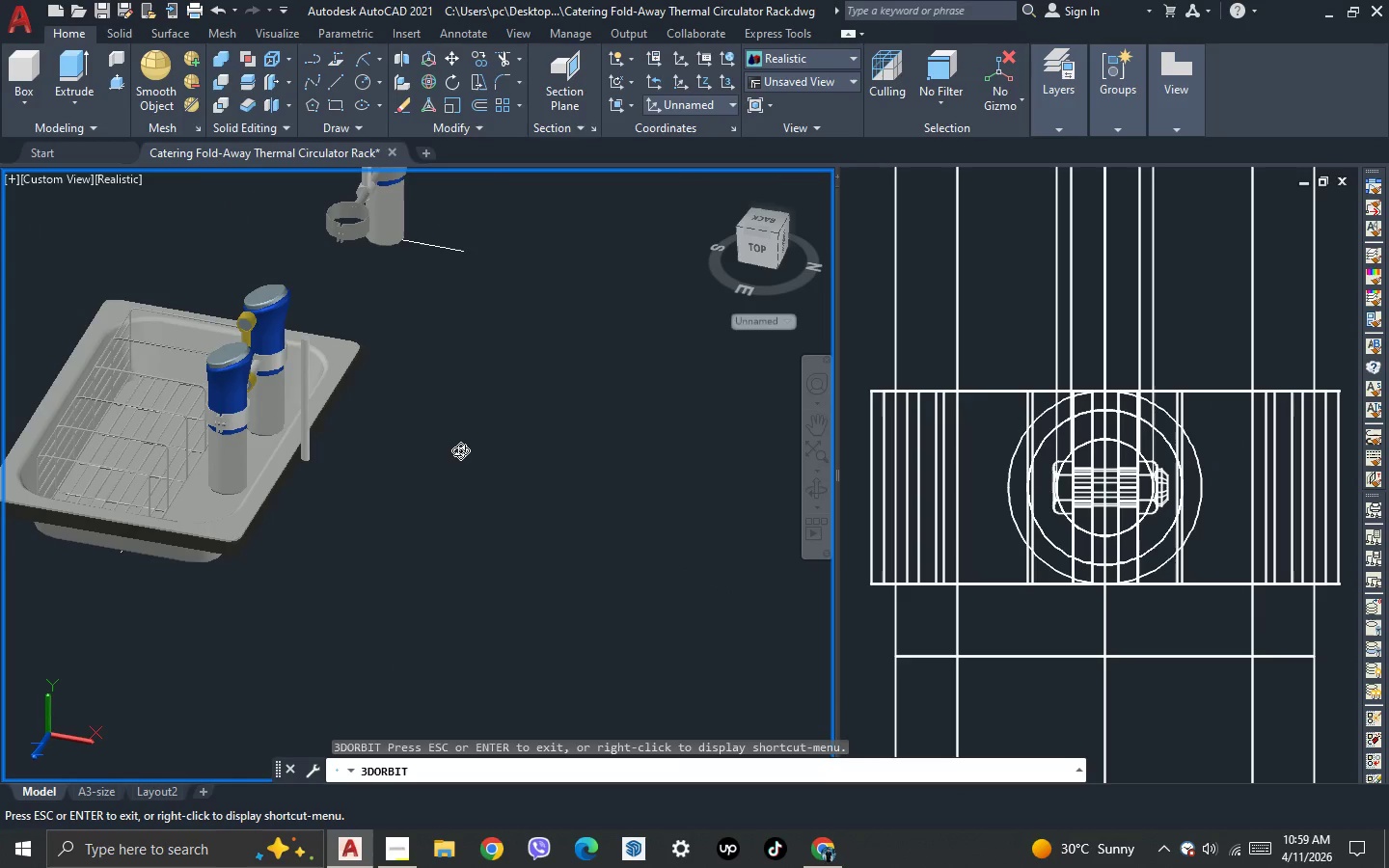 
key(Escape)
 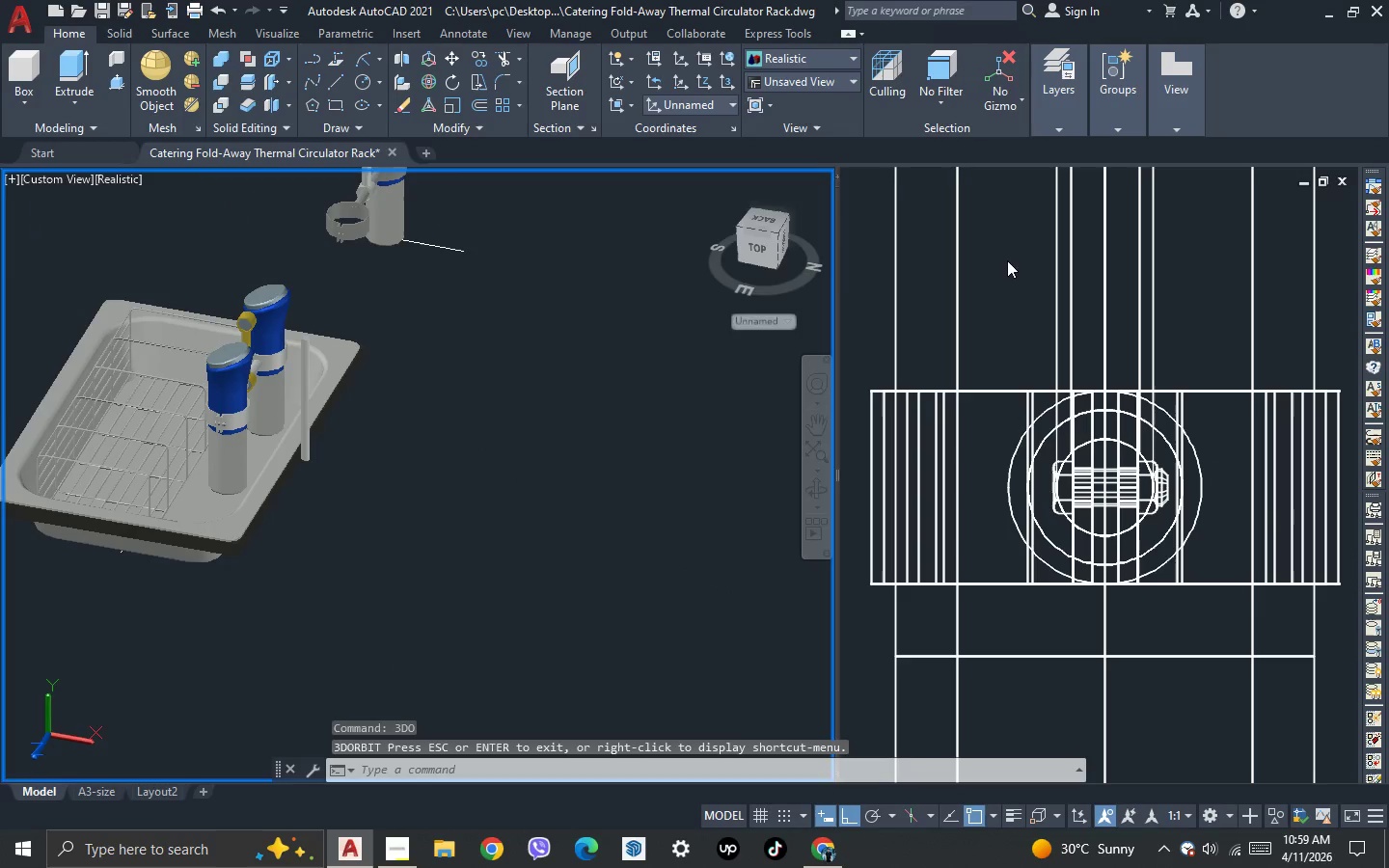 
left_click([1007, 249])
 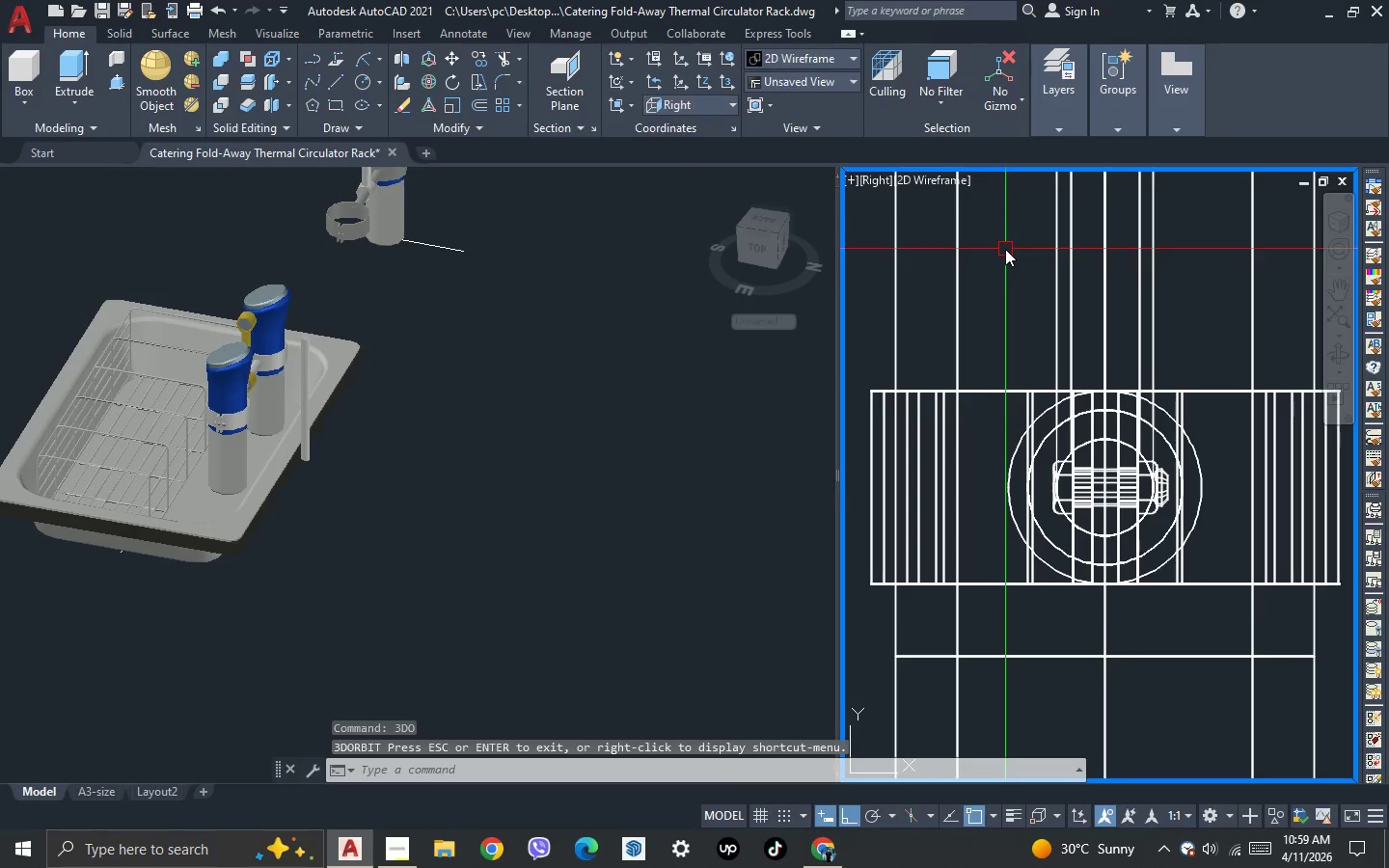 
scroll: coordinate [950, 240], scroll_direction: down, amount: 6.0
 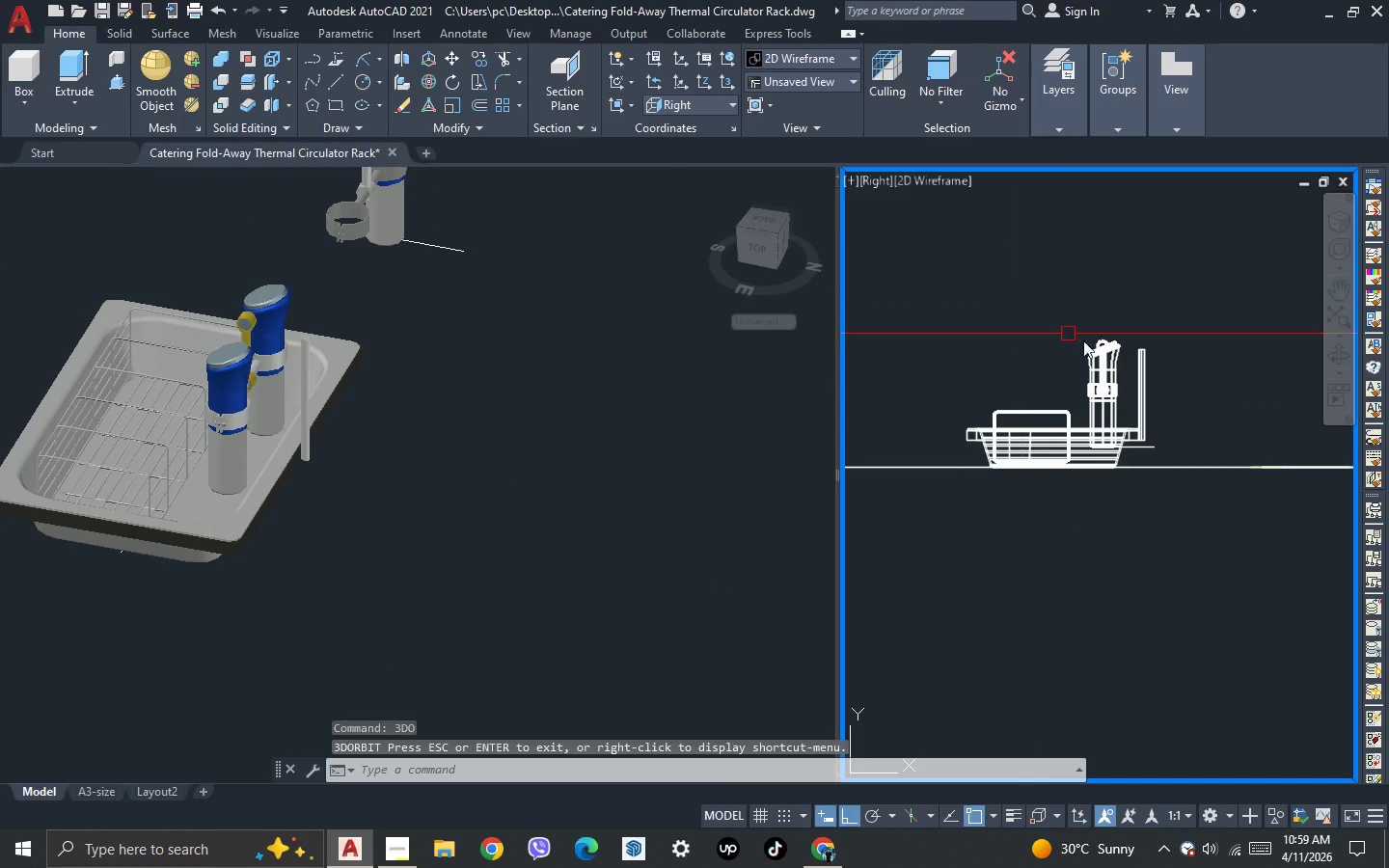 
scroll: coordinate [1102, 349], scroll_direction: up, amount: 2.0
 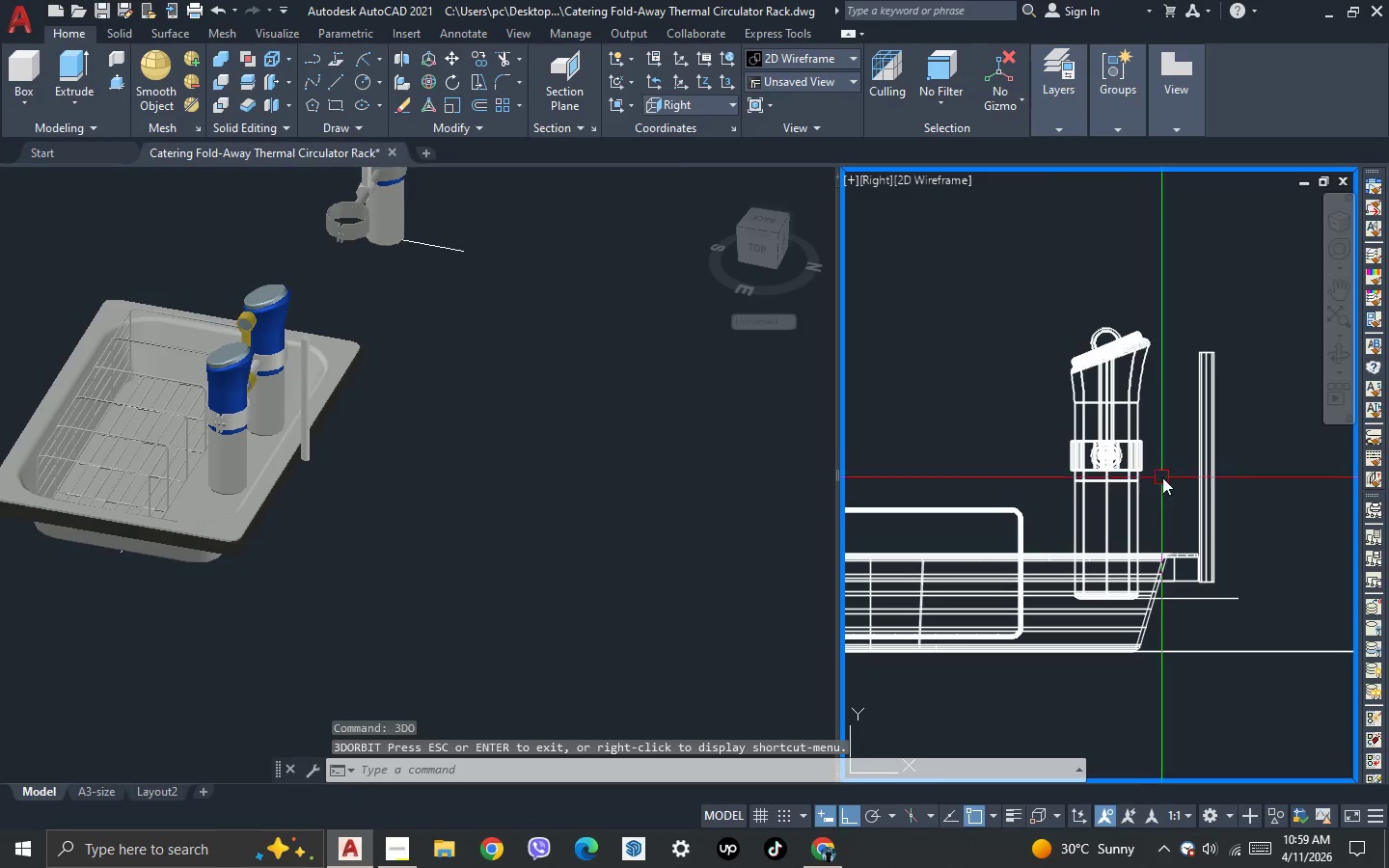 
left_click_drag(start_coordinate=[1170, 507], to_coordinate=[1155, 479])
 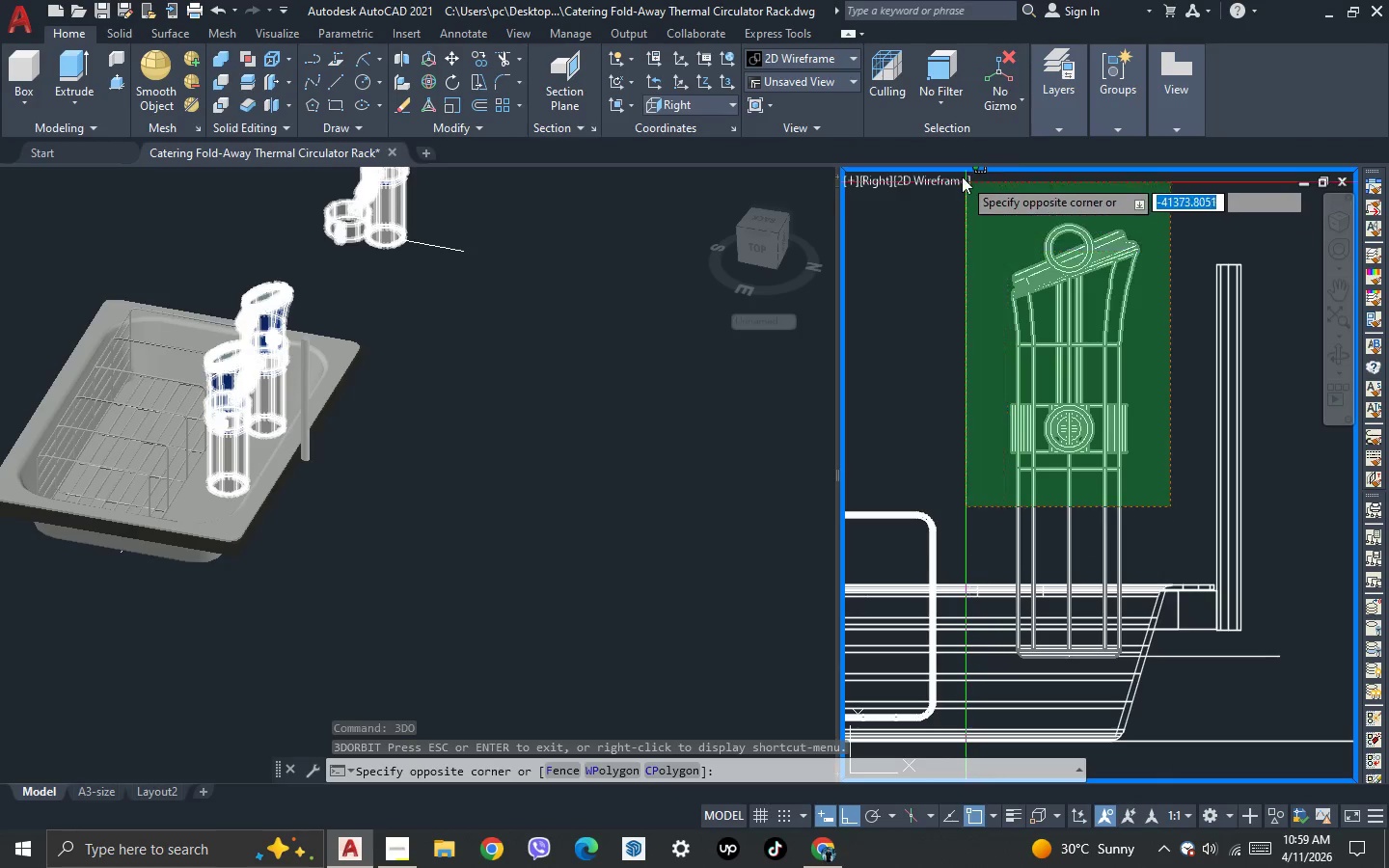 
scroll: coordinate [1169, 503], scroll_direction: up, amount: 1.0
 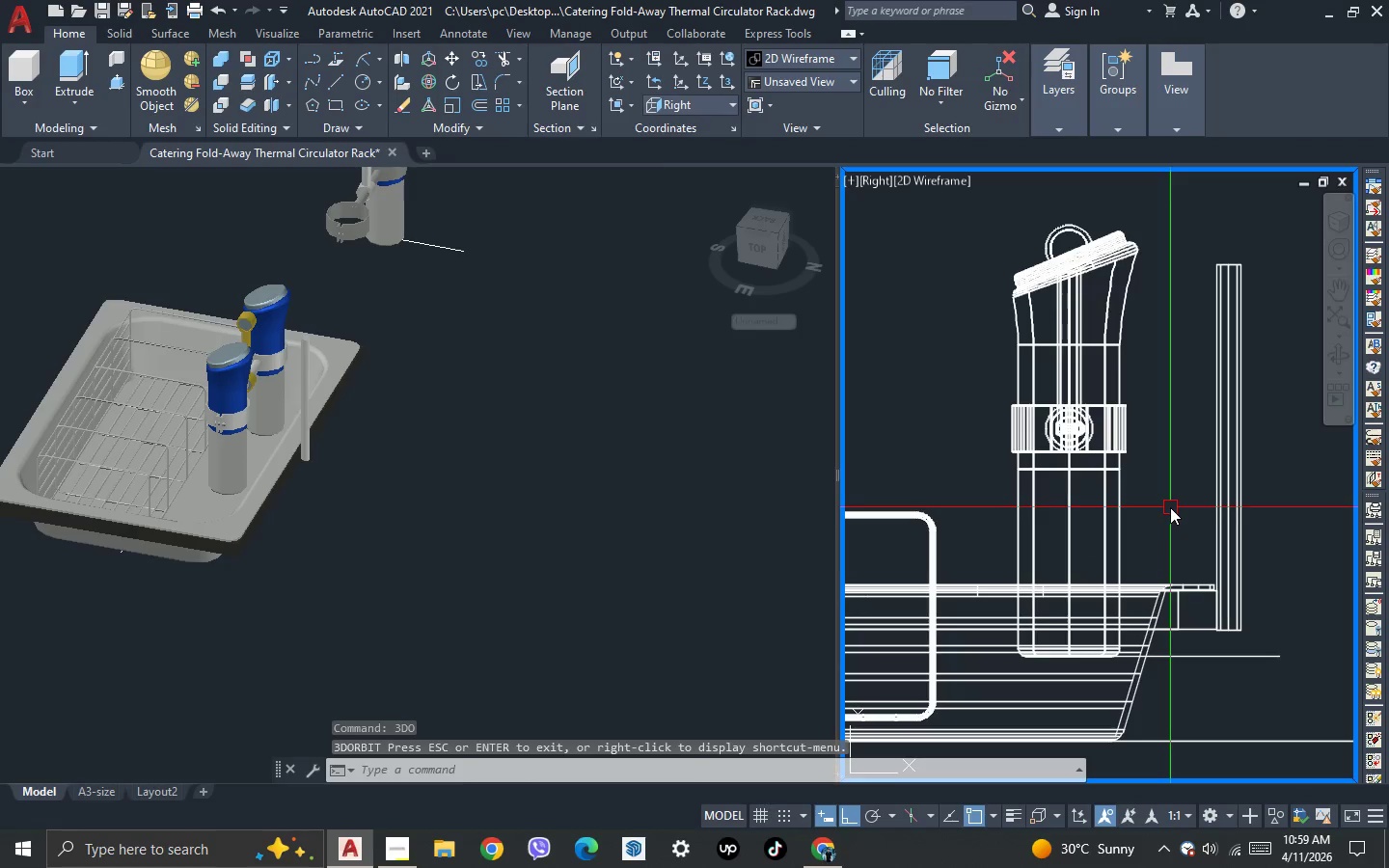 
left_click([962, 176])
 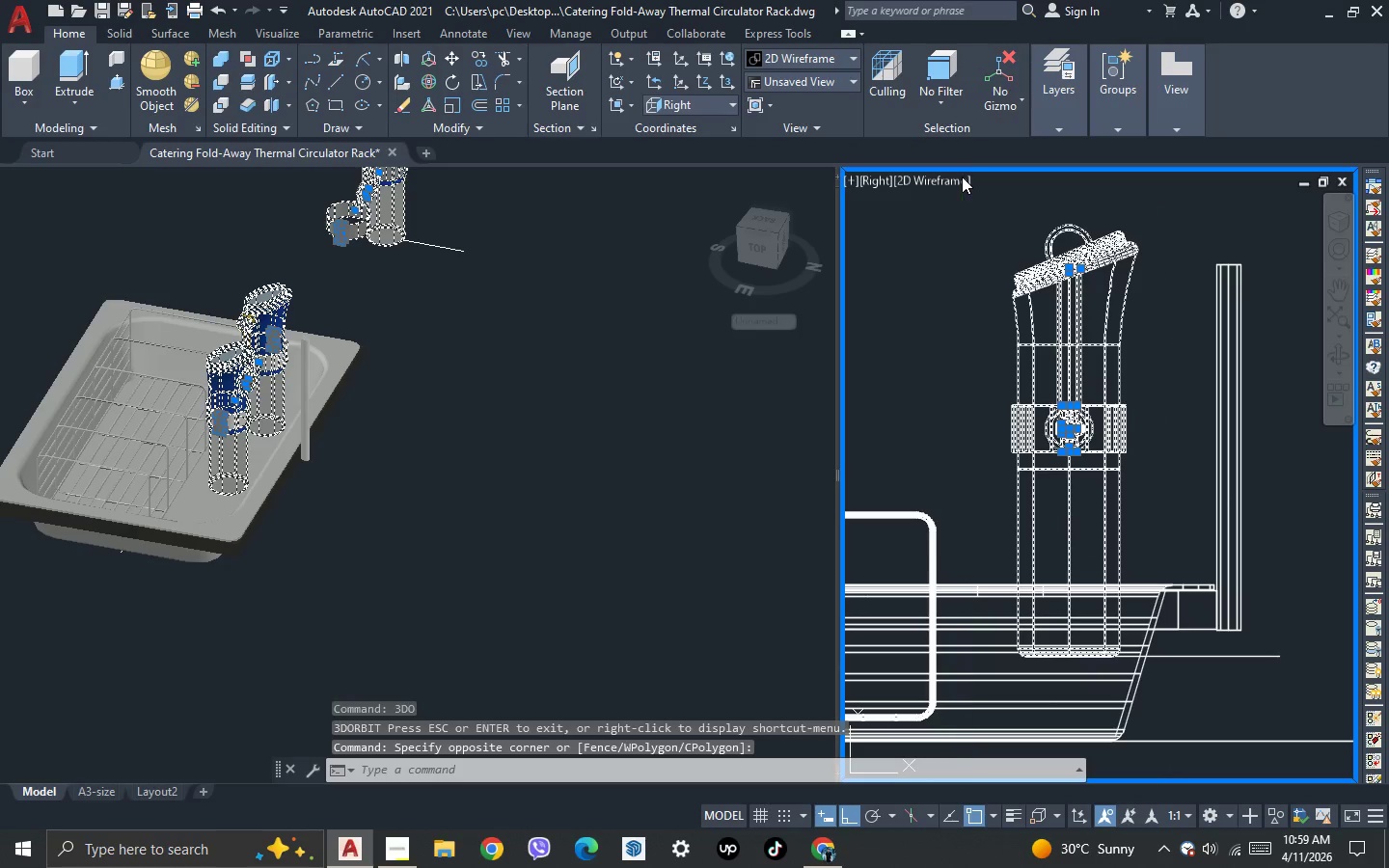 
scroll: coordinate [964, 185], scroll_direction: down, amount: 1.0
 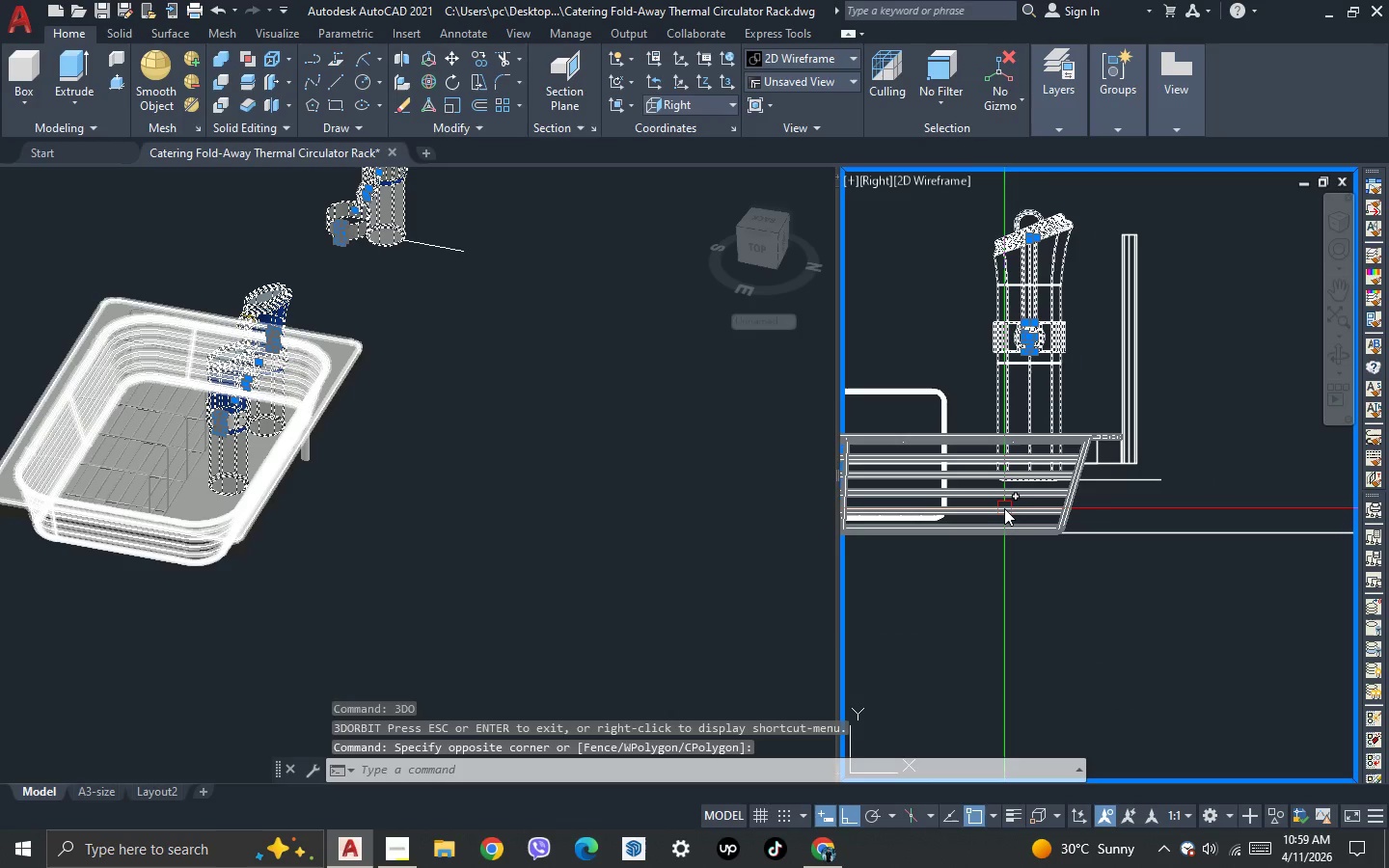 
type(ro )
 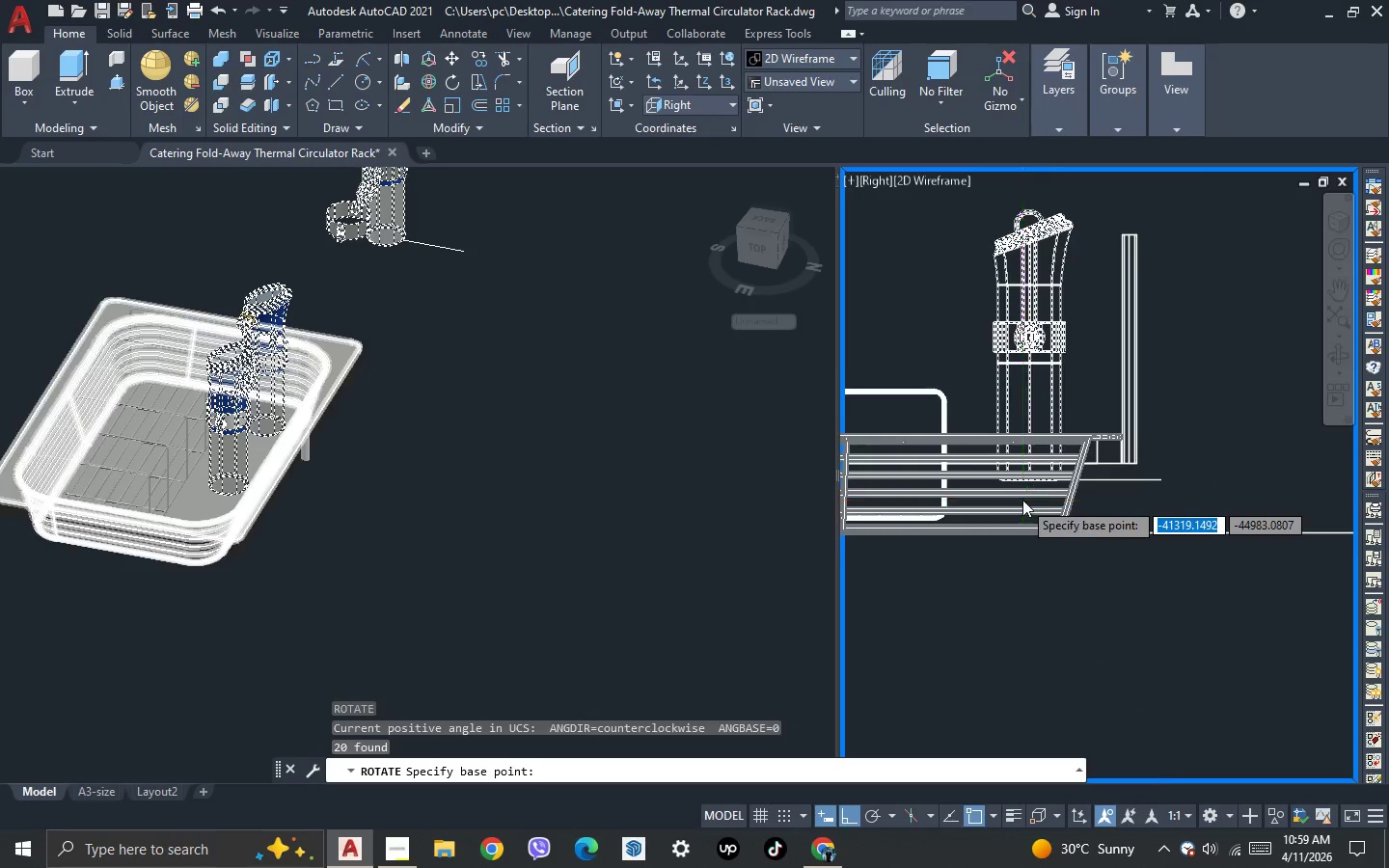 
scroll: coordinate [1037, 444], scroll_direction: up, amount: 6.0
 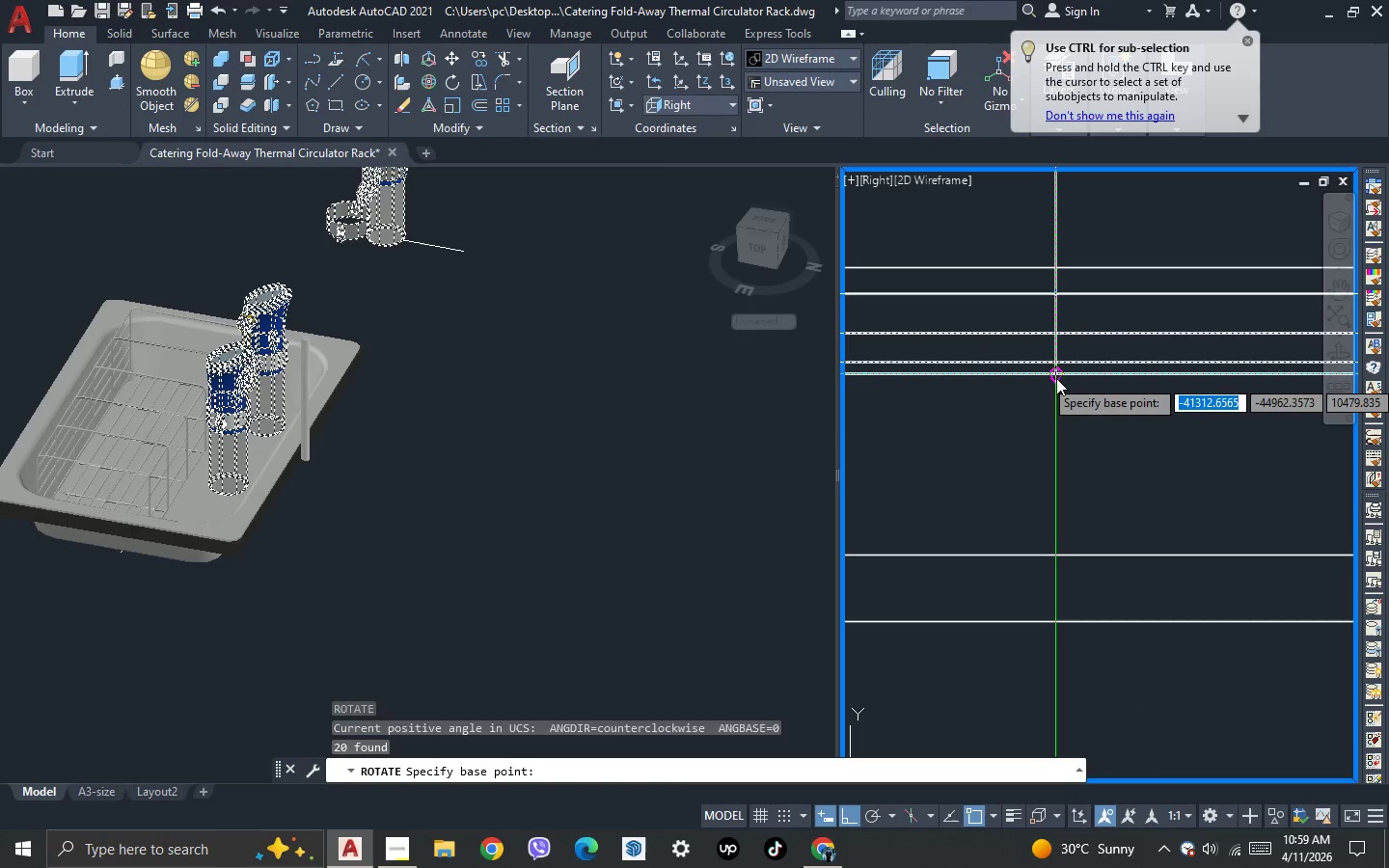 
left_click([1056, 378])
 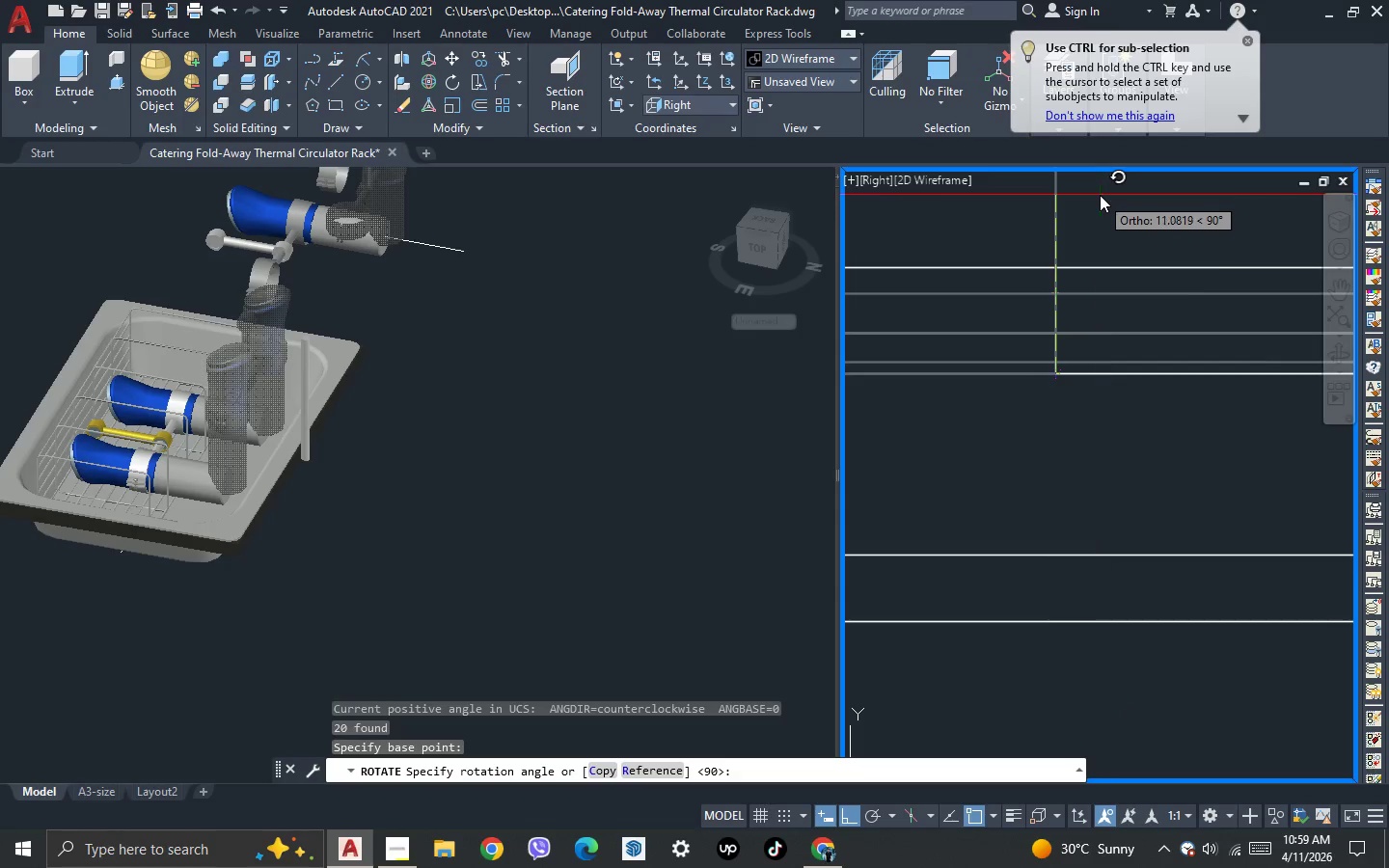 
left_click([1100, 195])
 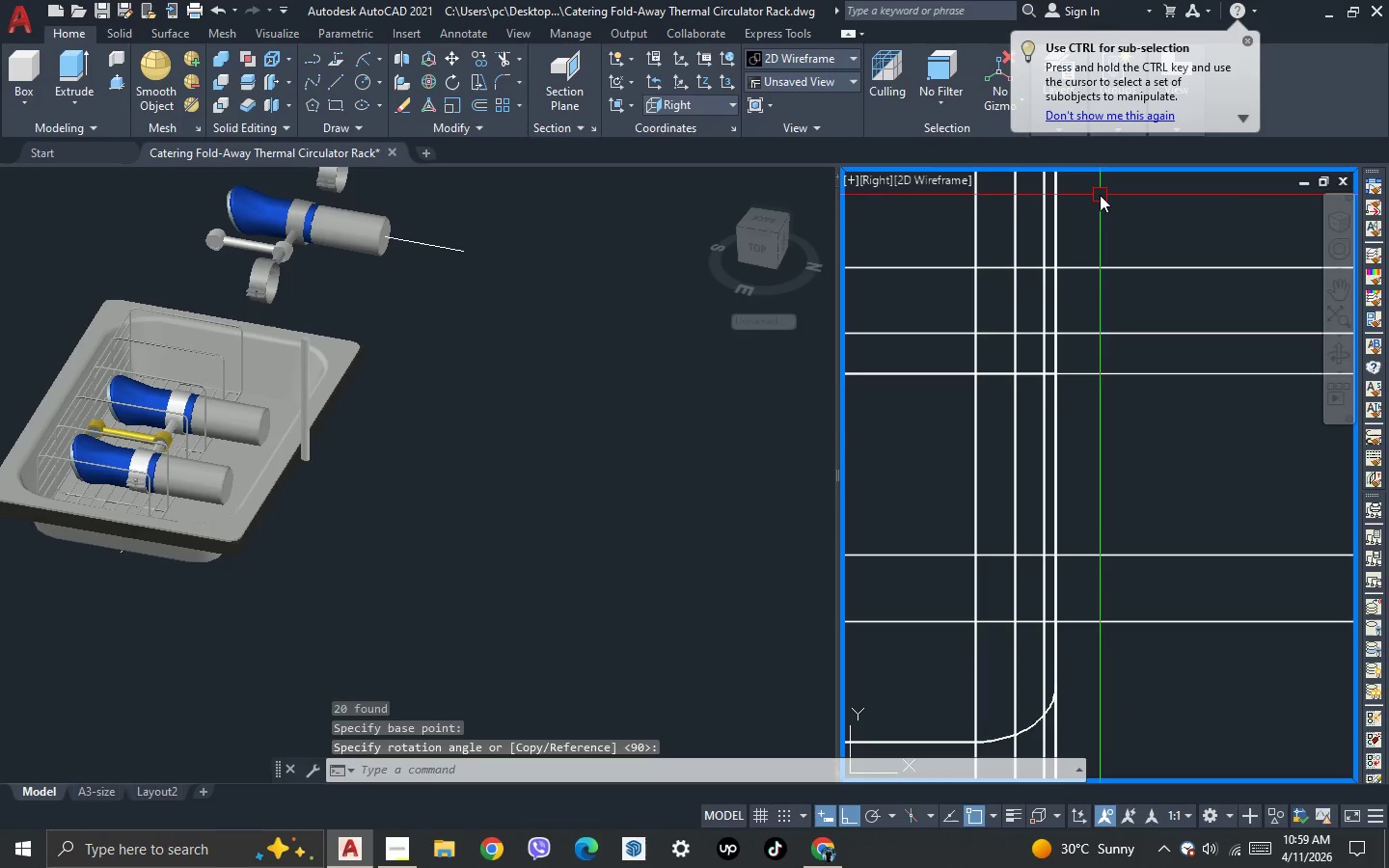 
key(Space)
 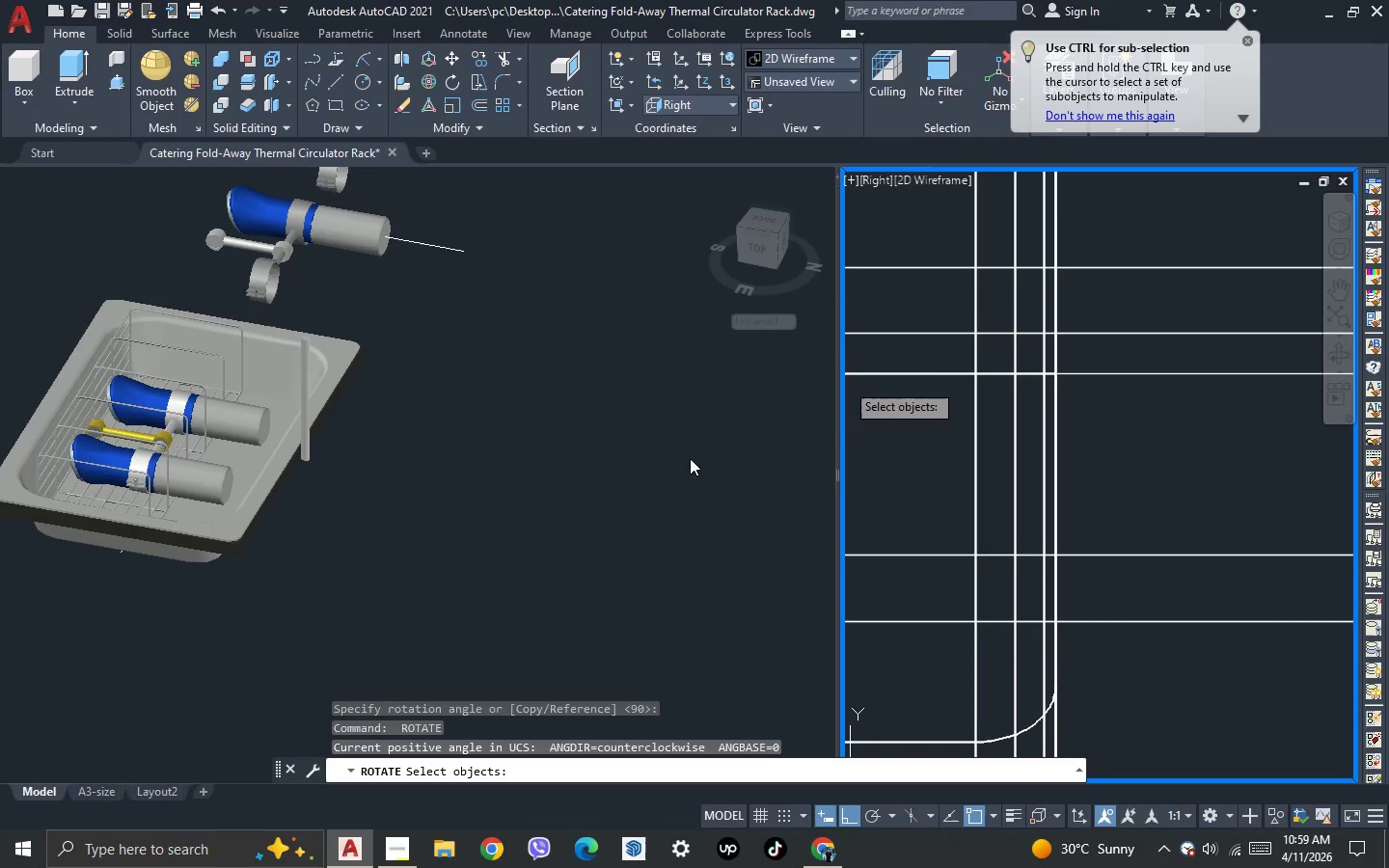 
key(Escape)
 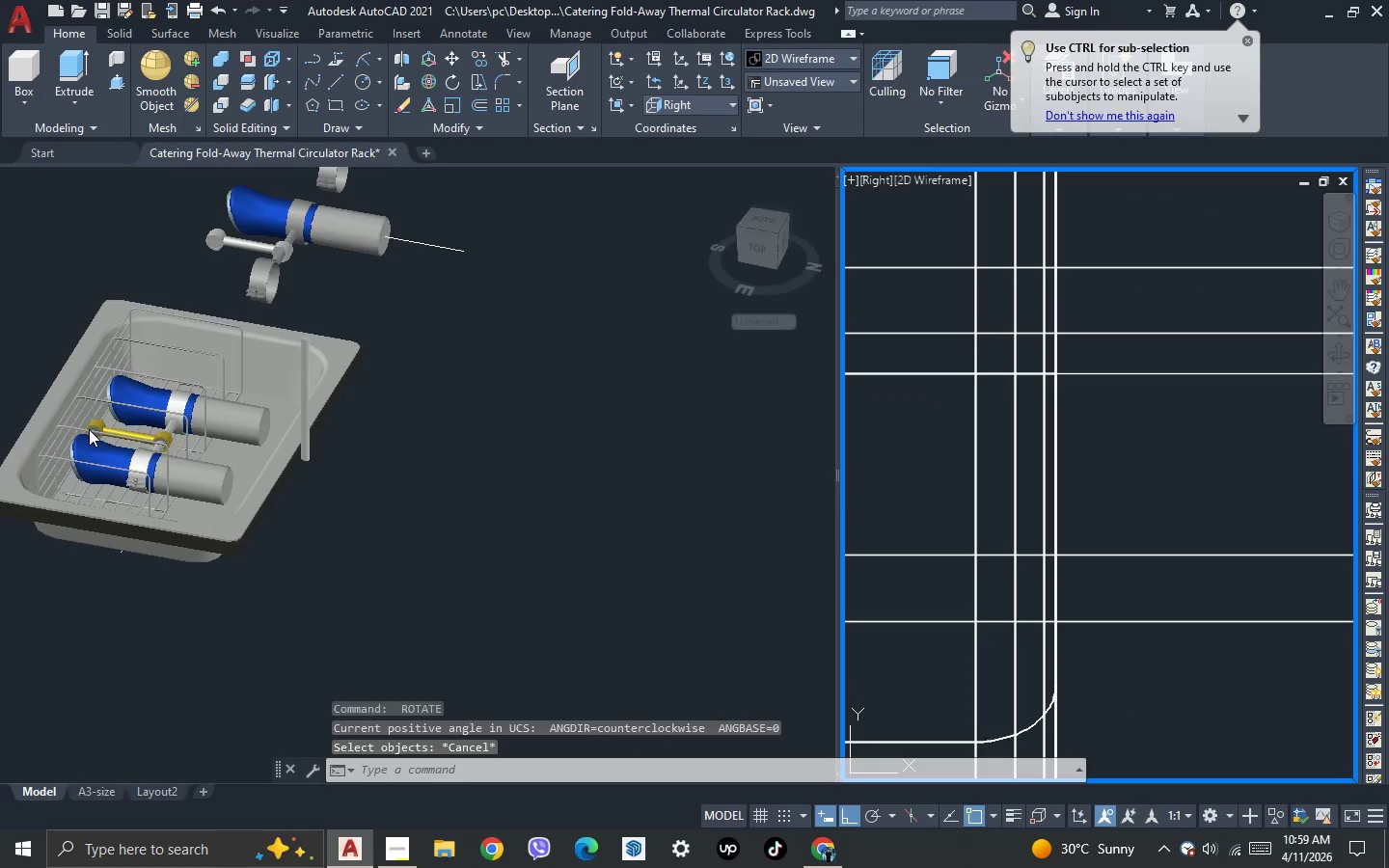 
left_click([91, 428])
 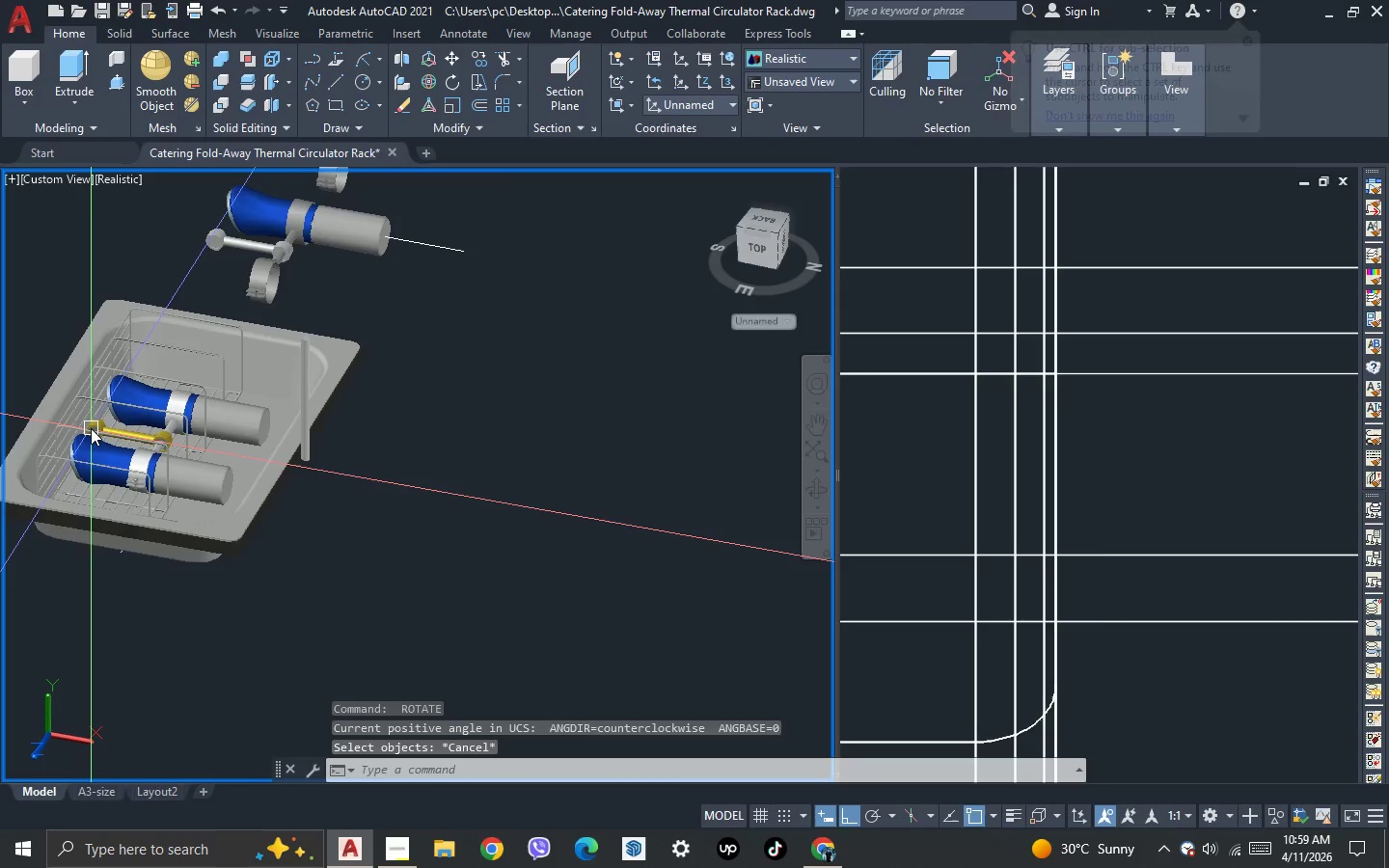 
scroll: coordinate [91, 428], scroll_direction: up, amount: 2.0
 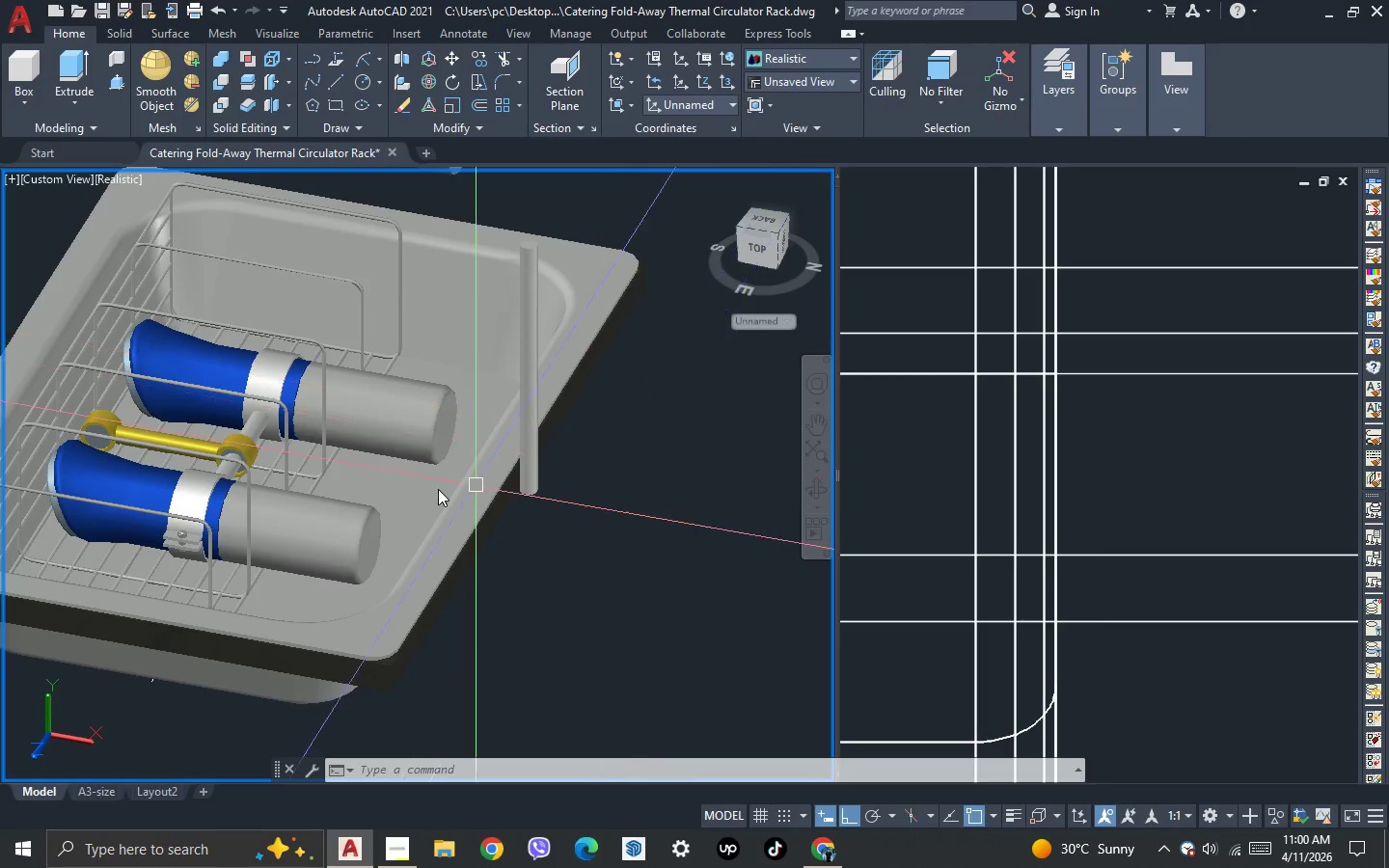 
wait(7.1)
 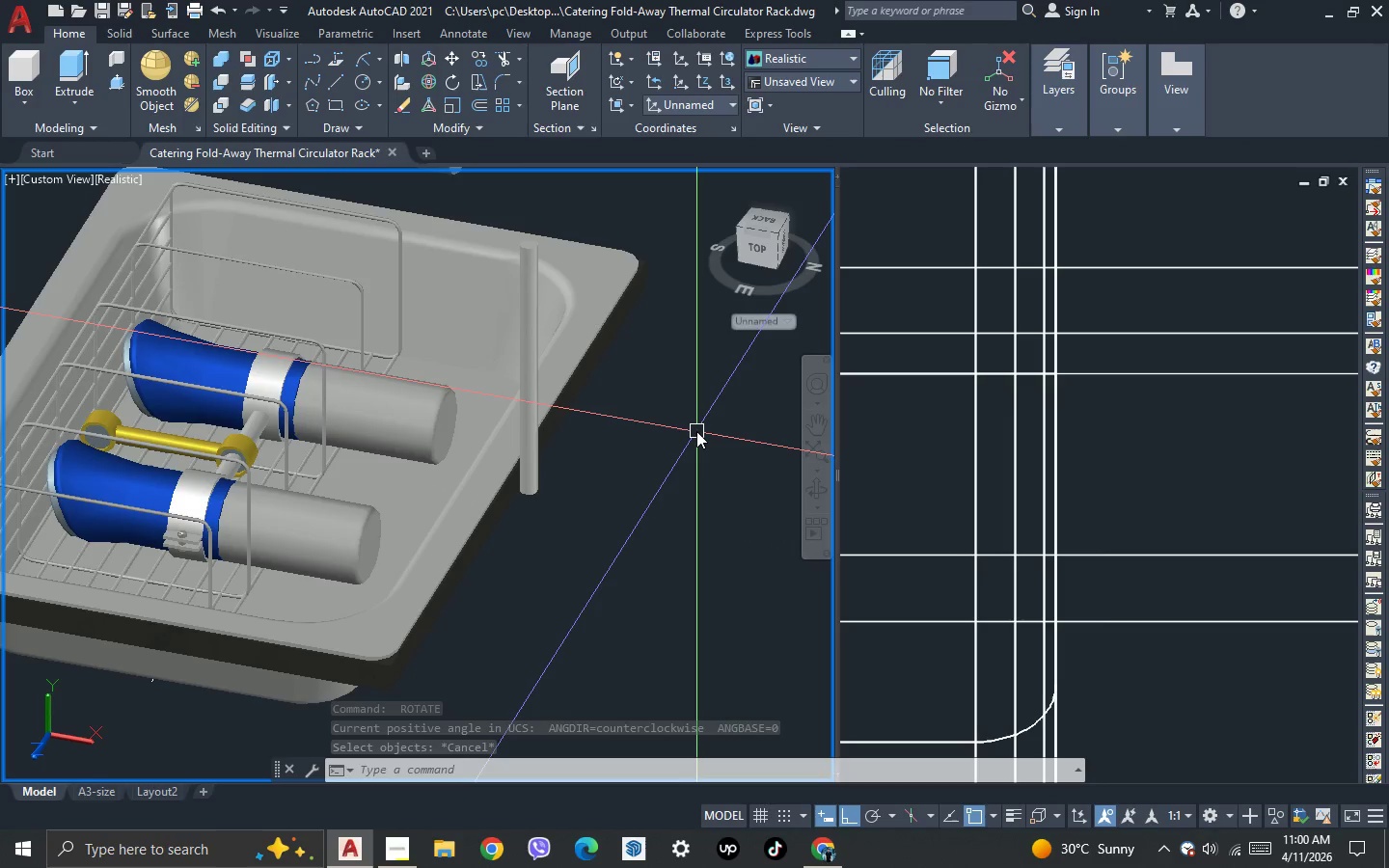 
left_click([98, 419])
 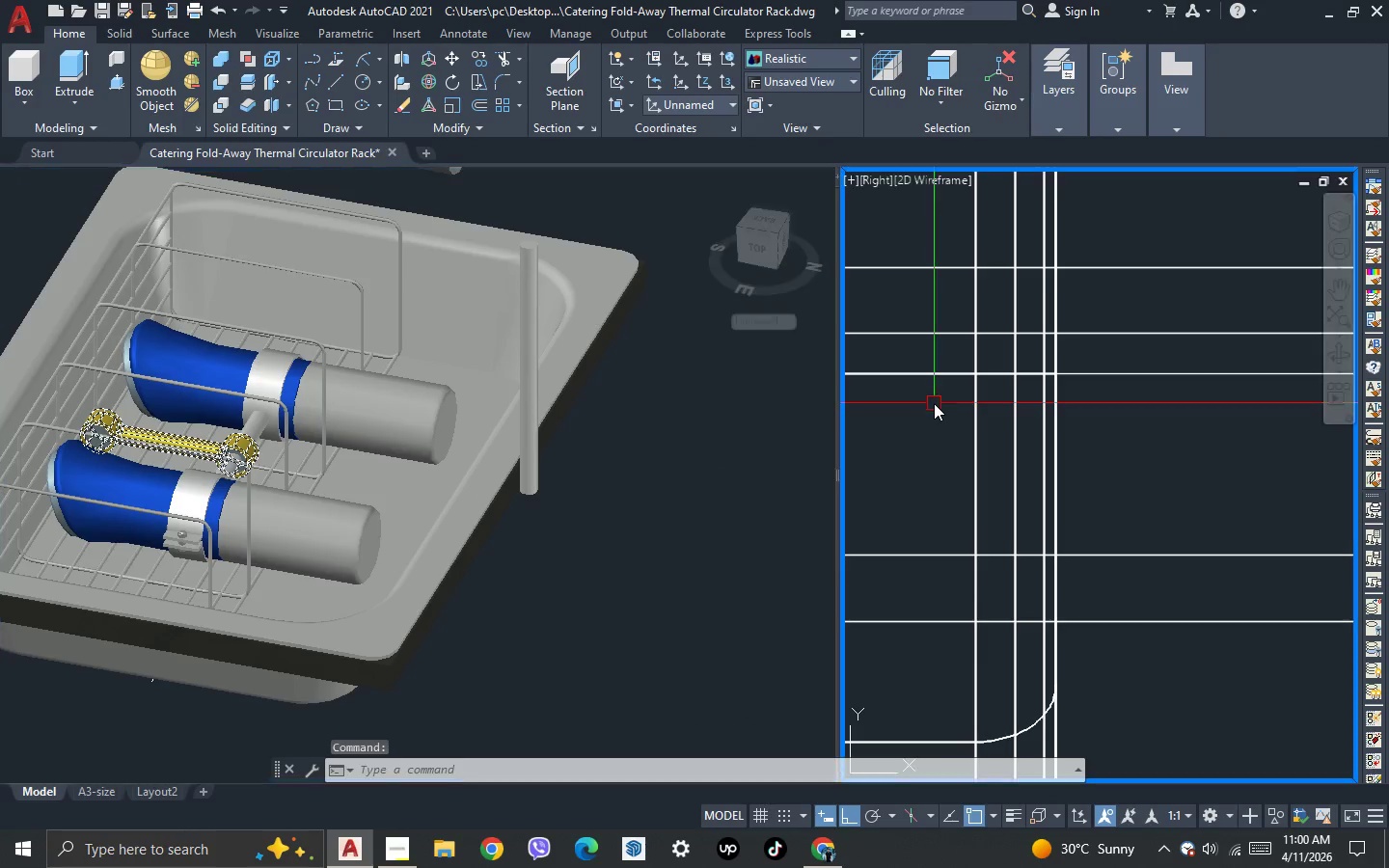 
scroll: coordinate [1108, 445], scroll_direction: down, amount: 7.0
 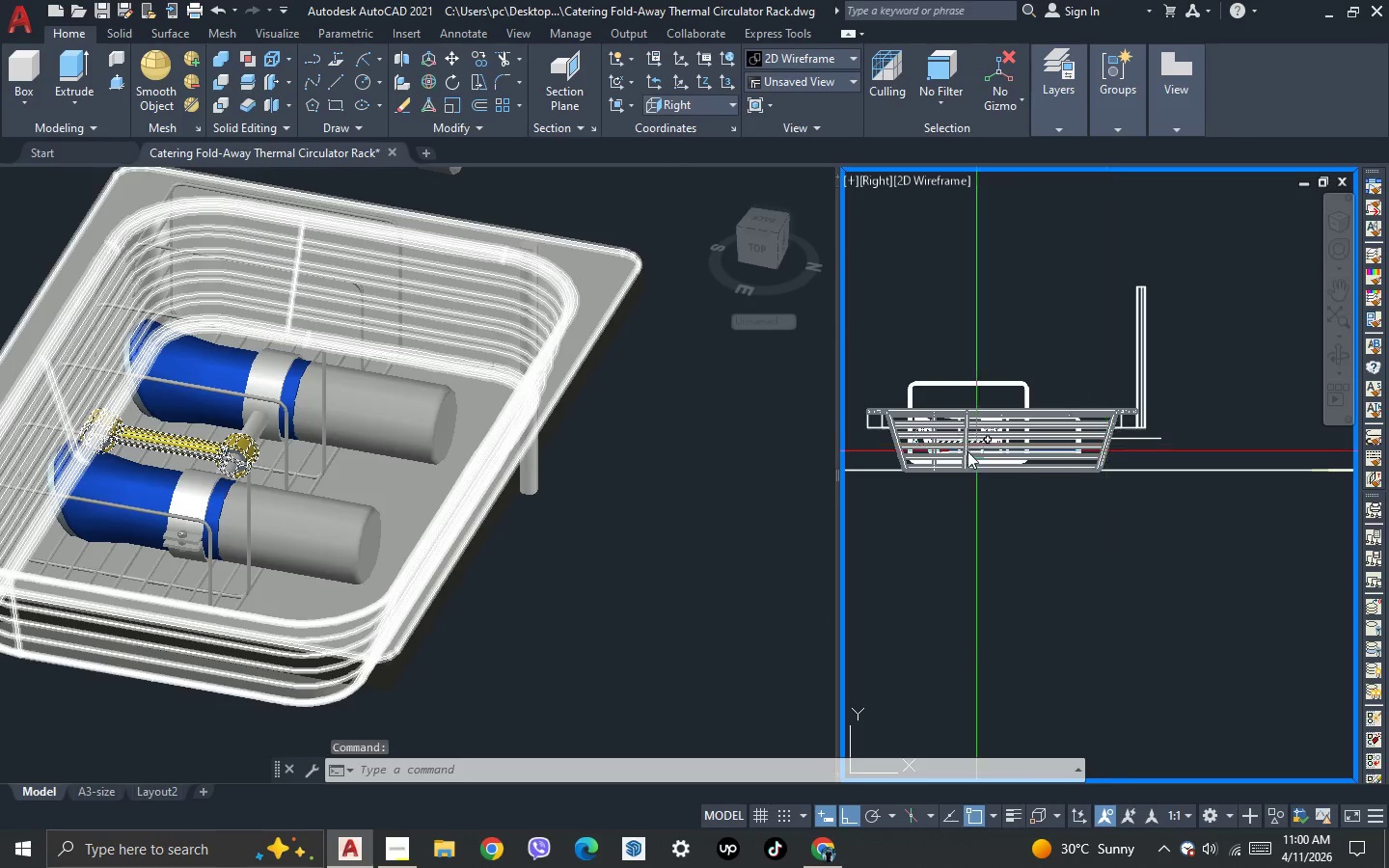 
scroll: coordinate [1071, 424], scroll_direction: up, amount: 5.0
 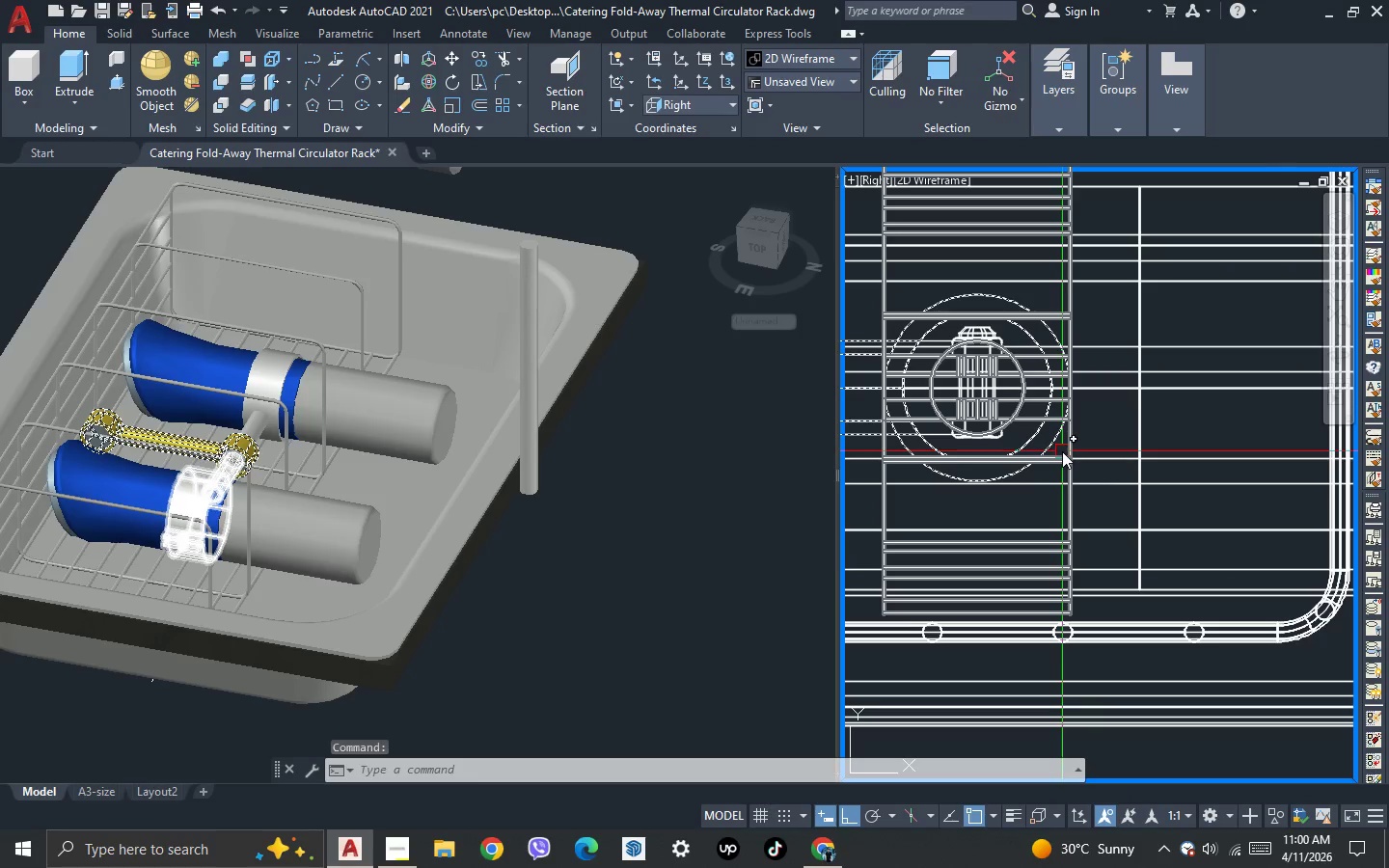 
type(ro )
 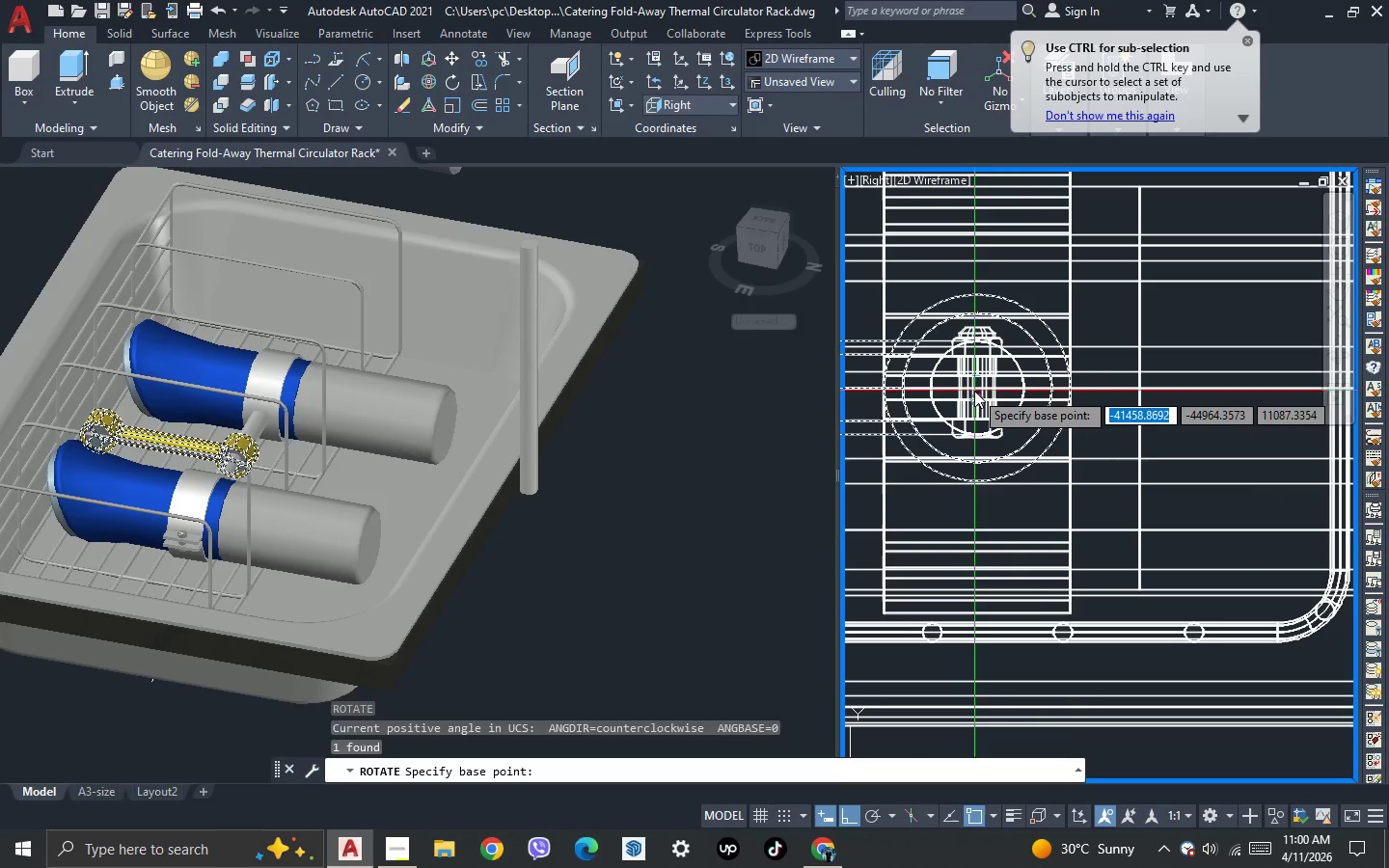 
scroll: coordinate [990, 403], scroll_direction: up, amount: 3.0
 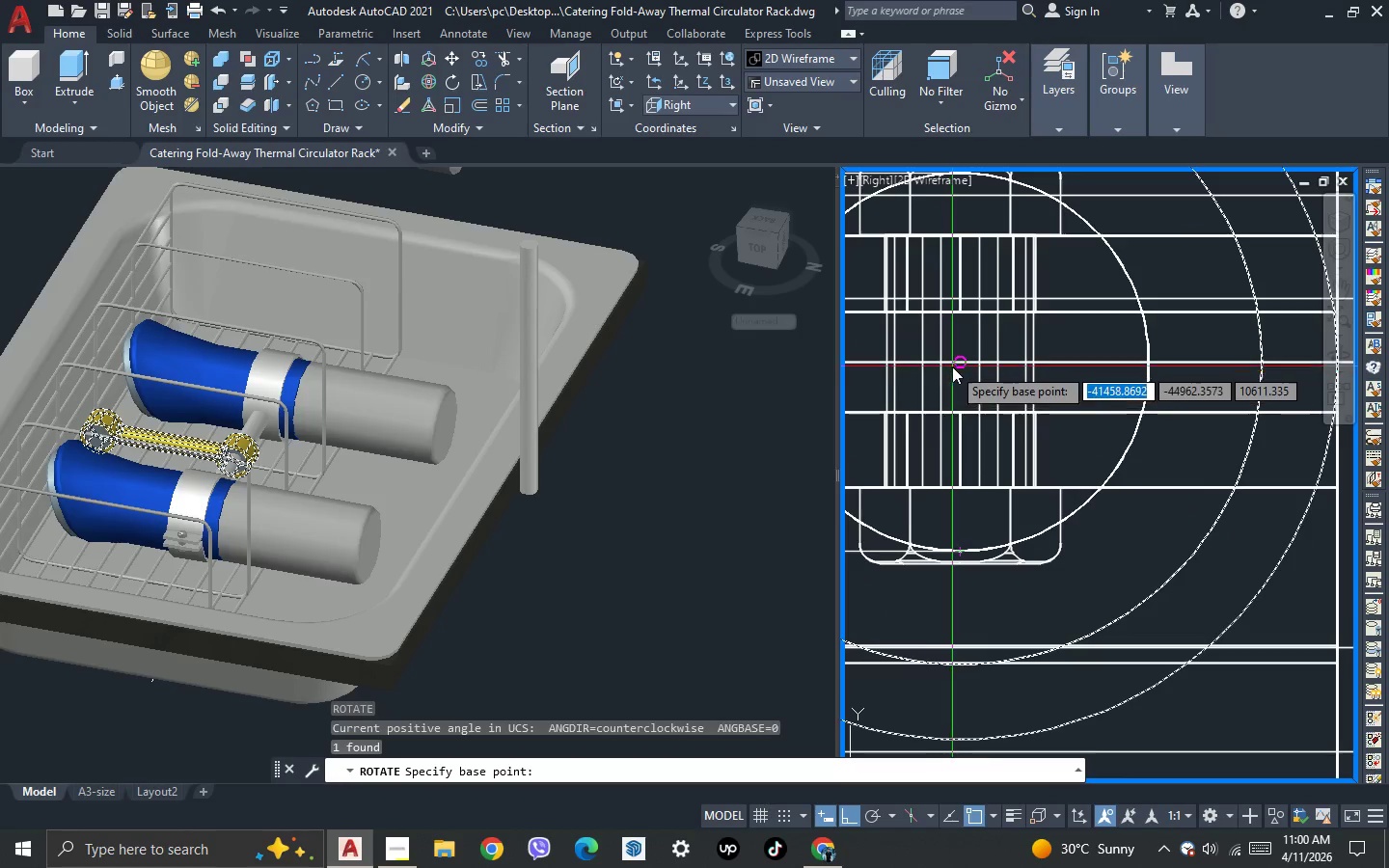 
left_click([958, 362])
 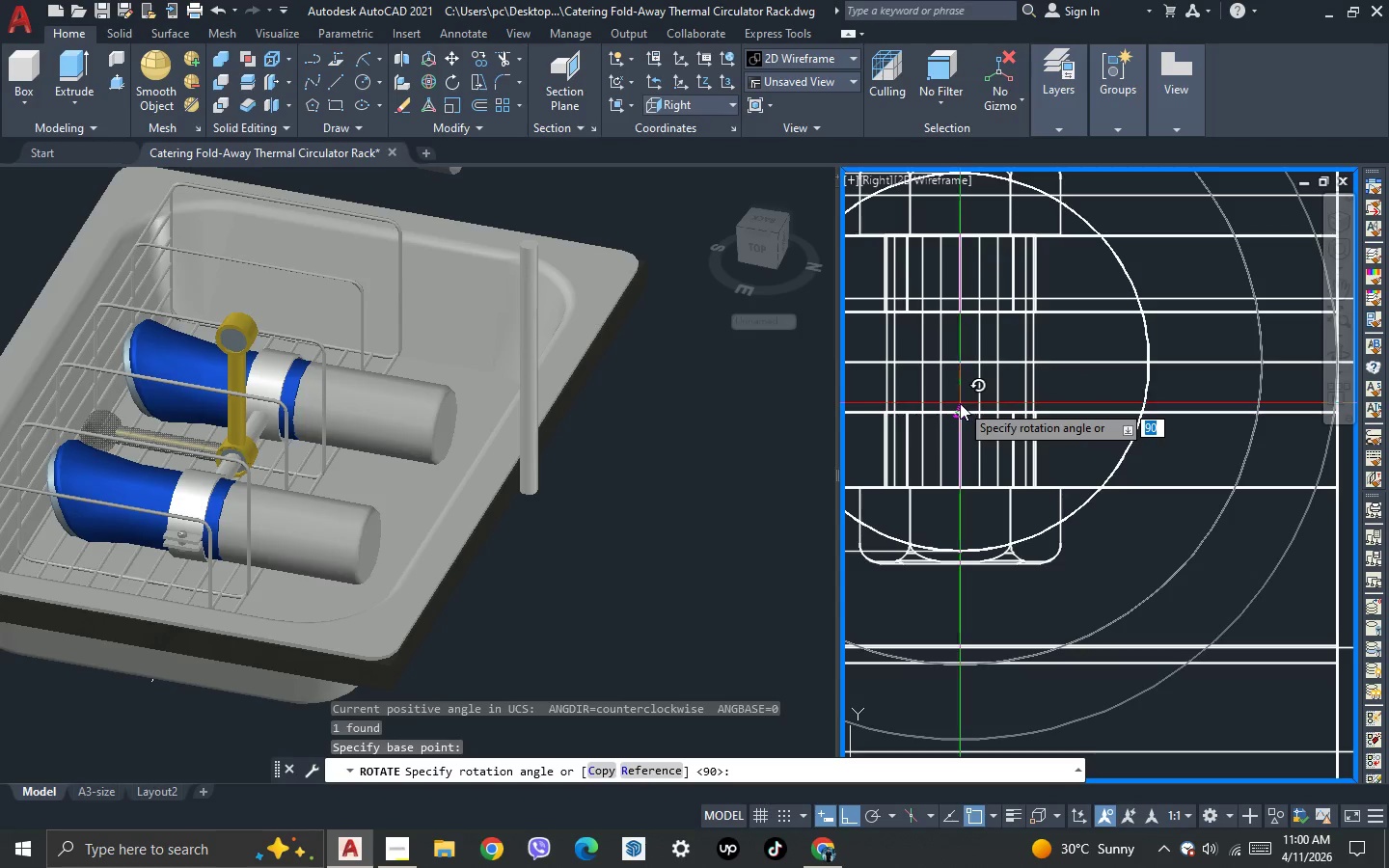 
scroll: coordinate [960, 403], scroll_direction: down, amount: 1.0
 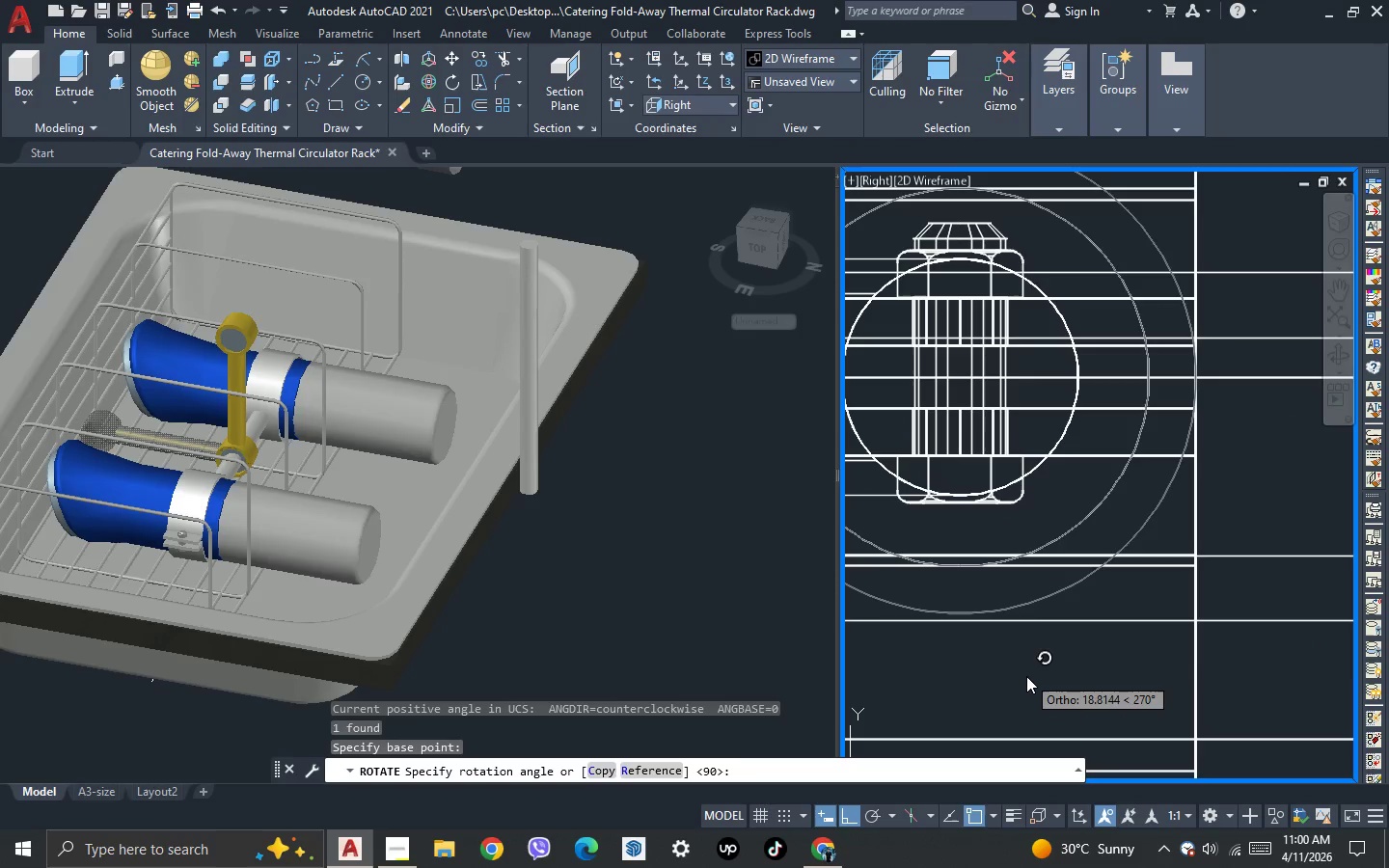 
left_click([1026, 676])
 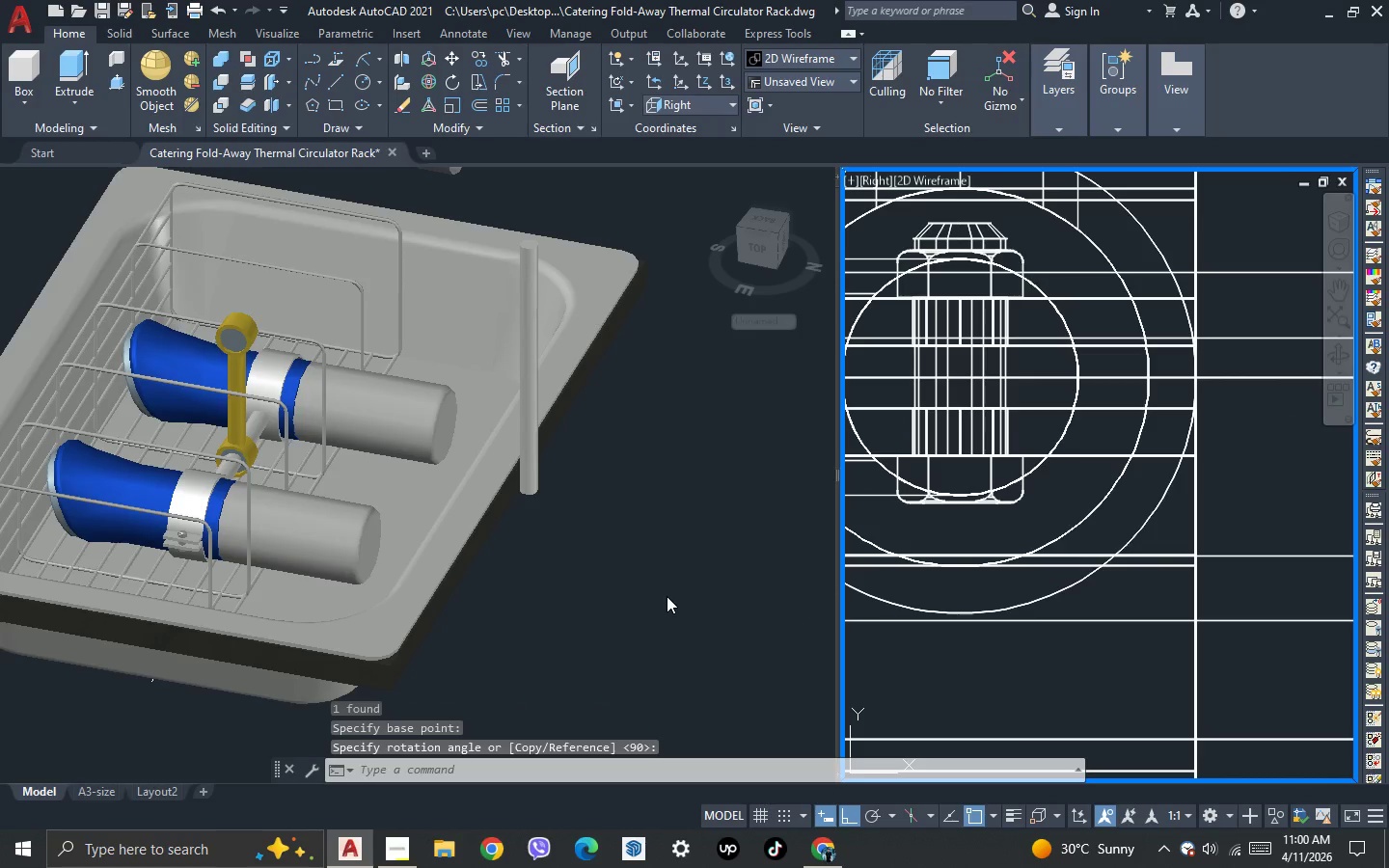 
left_click([667, 596])
 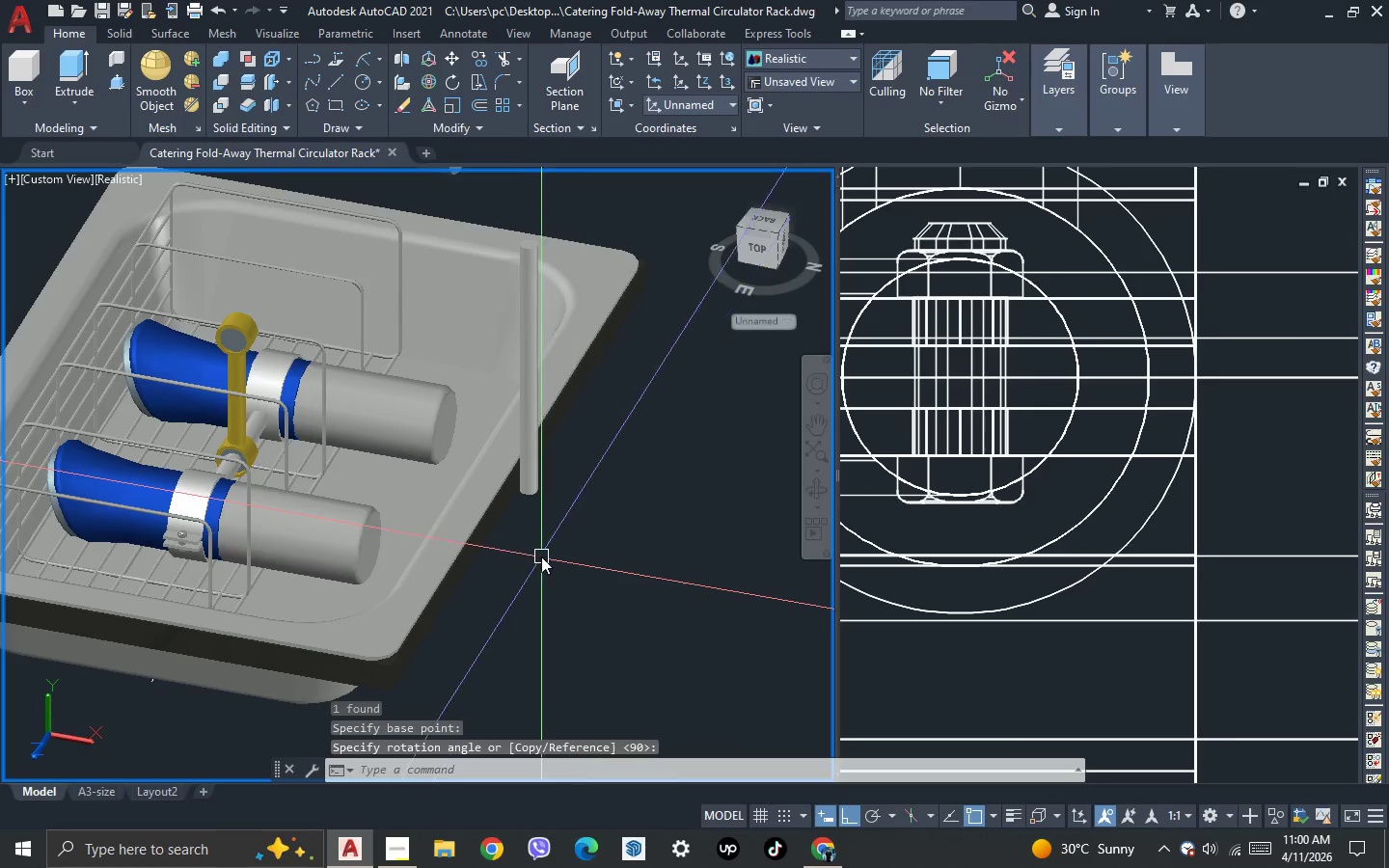 
scroll: coordinate [535, 555], scroll_direction: down, amount: 2.0
 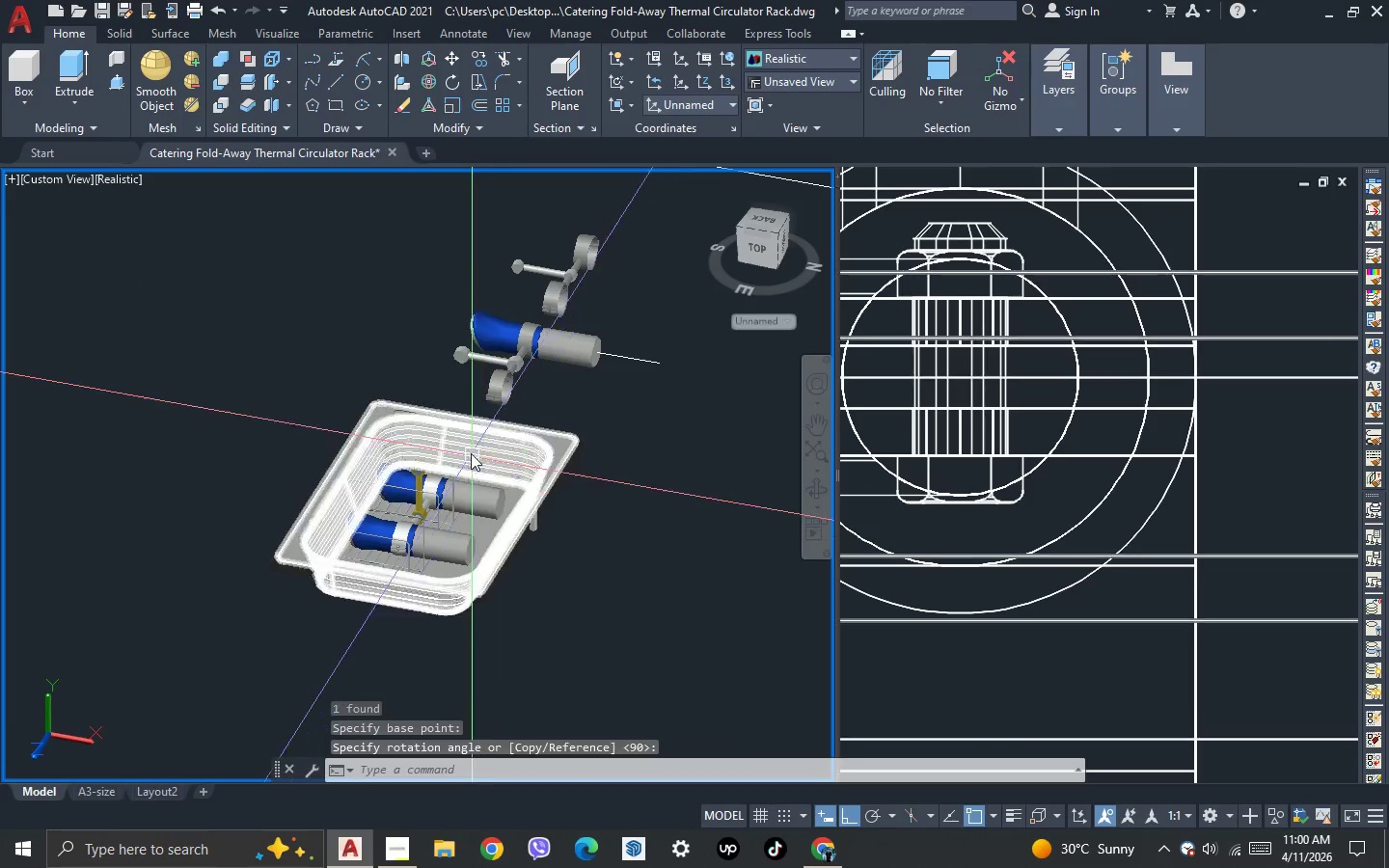 
scroll: coordinate [469, 445], scroll_direction: up, amount: 3.0
 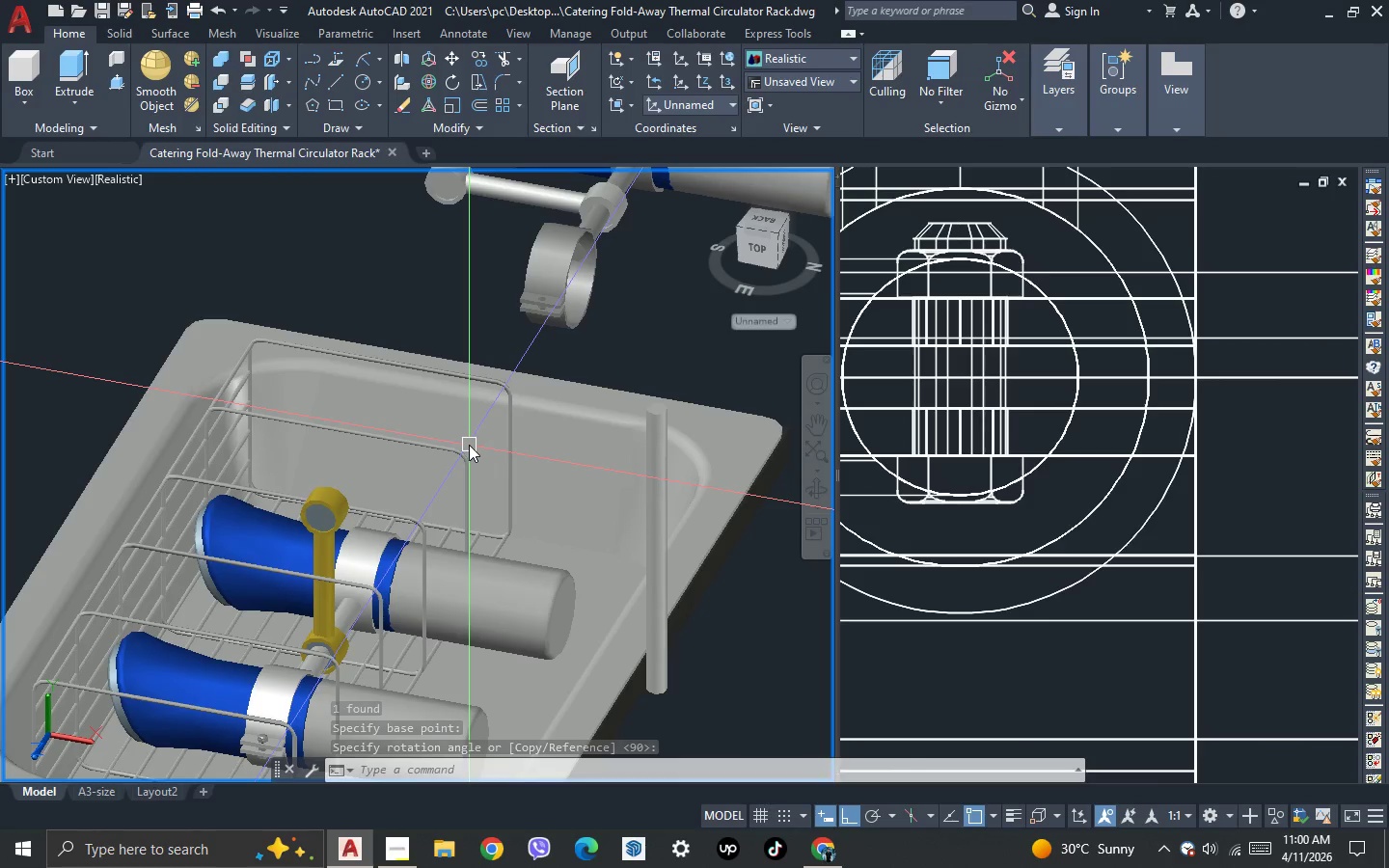 
scroll: coordinate [469, 445], scroll_direction: down, amount: 2.0
 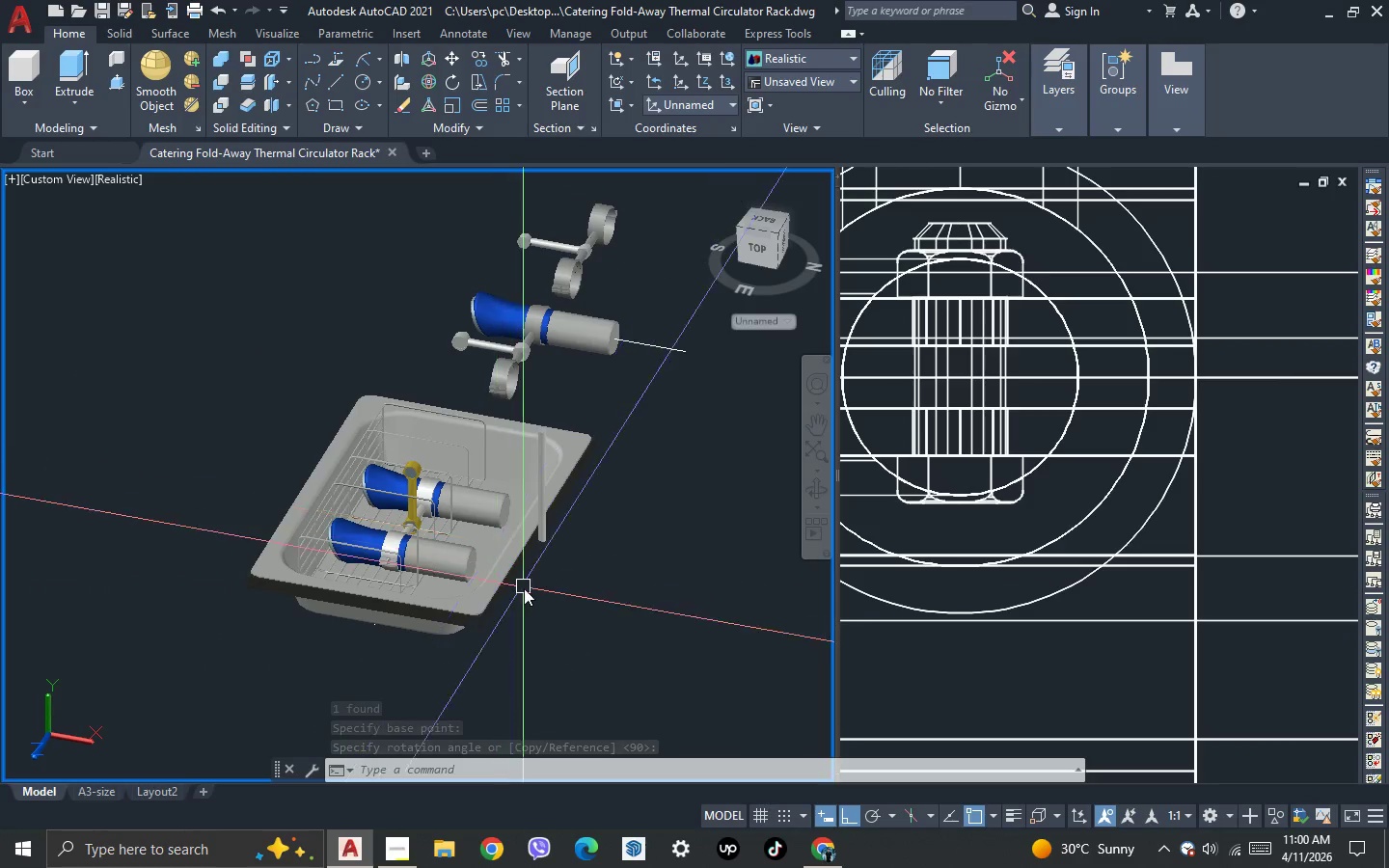 
key(3)
 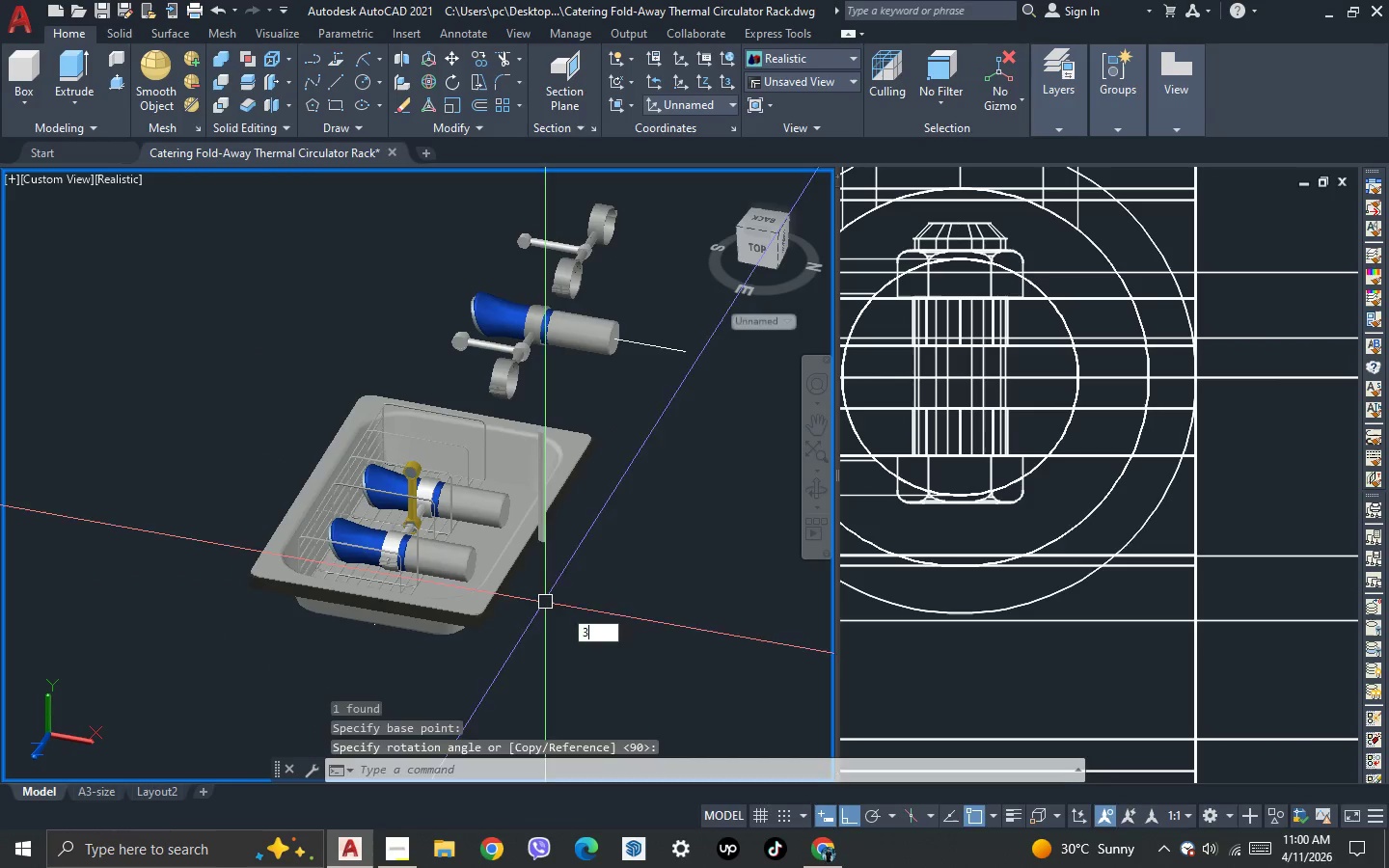 
key(Space)
 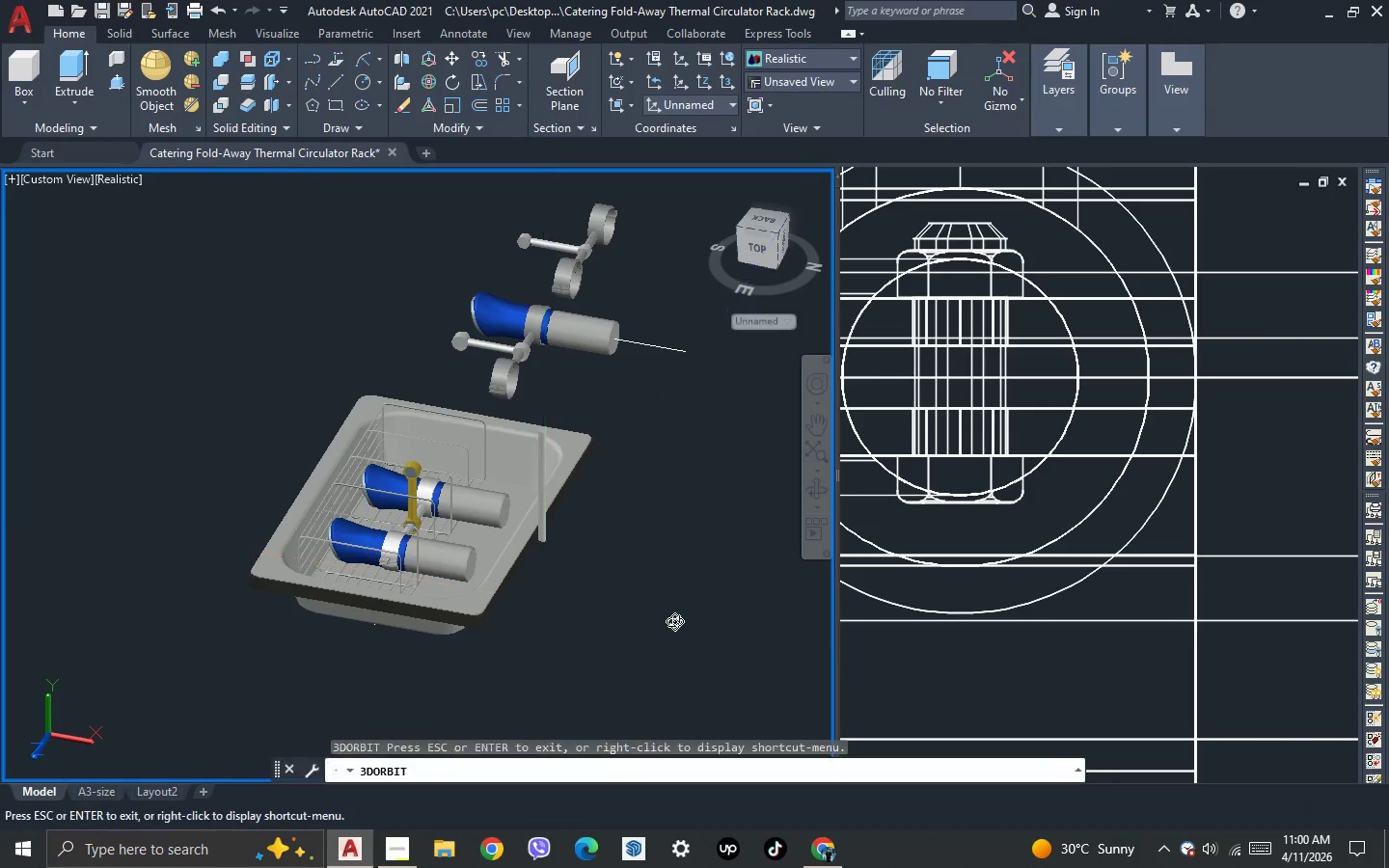 
left_click_drag(start_coordinate=[675, 621], to_coordinate=[611, 636])
 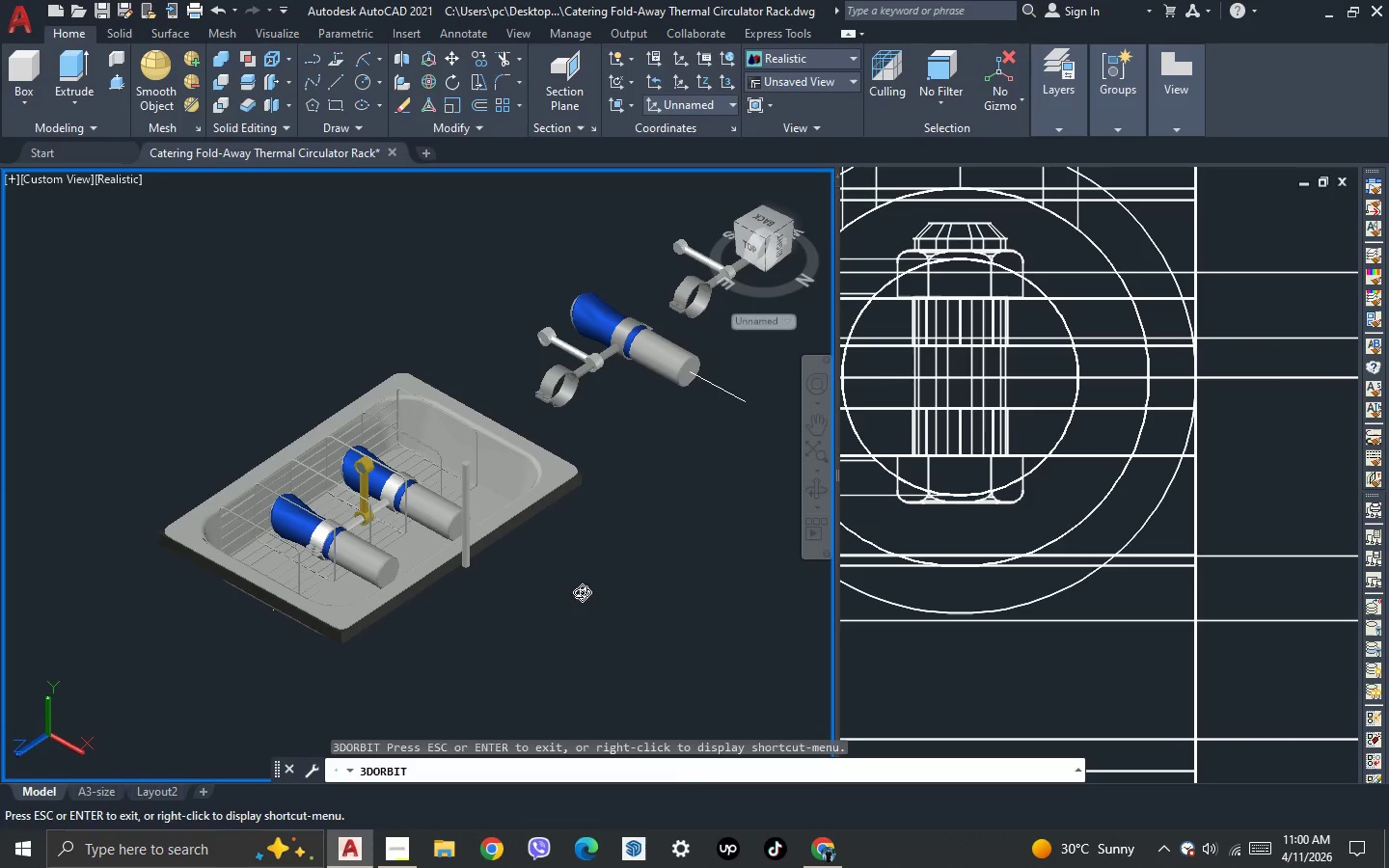 
key(Escape)
 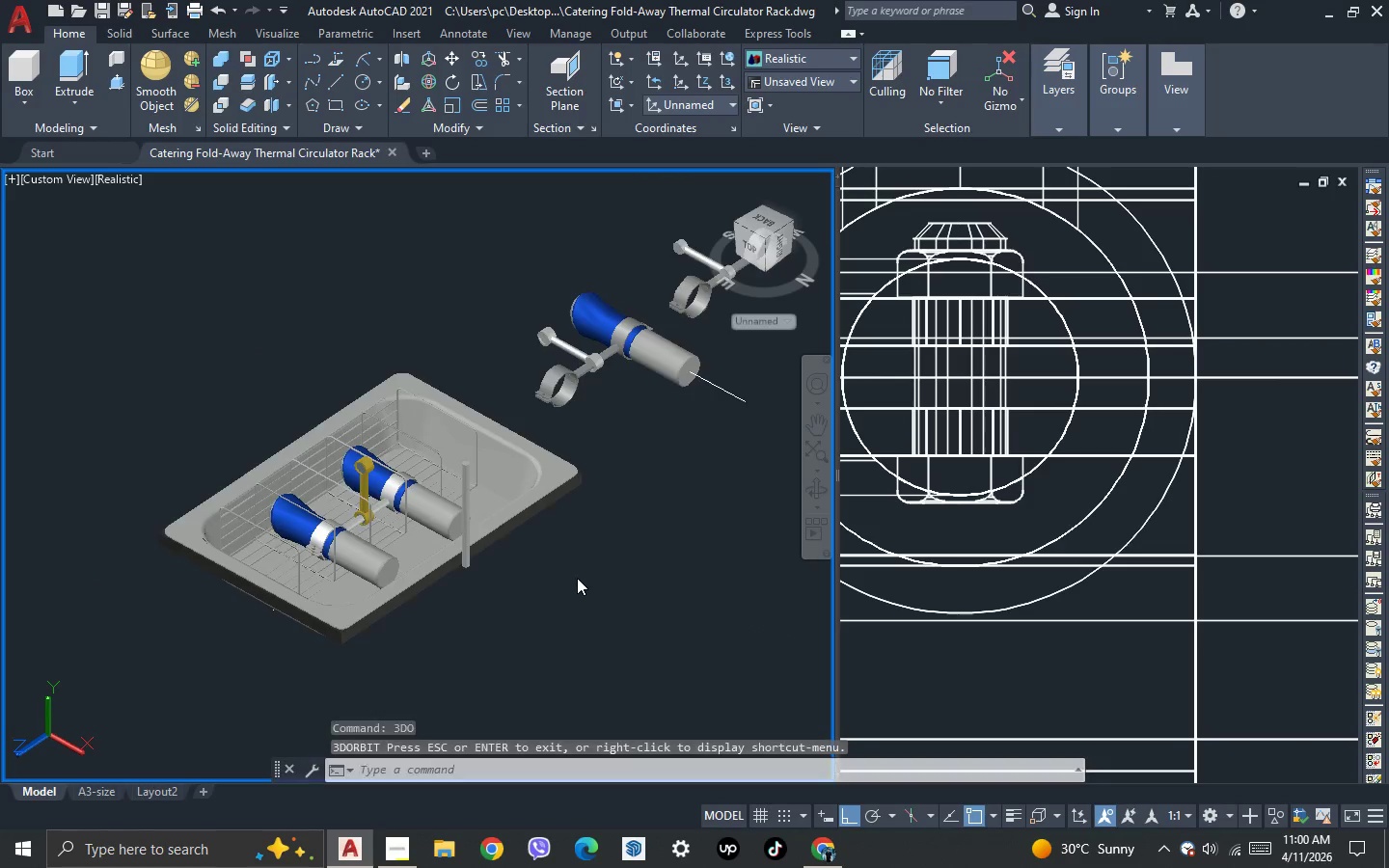 
scroll: coordinate [577, 578], scroll_direction: down, amount: 2.0
 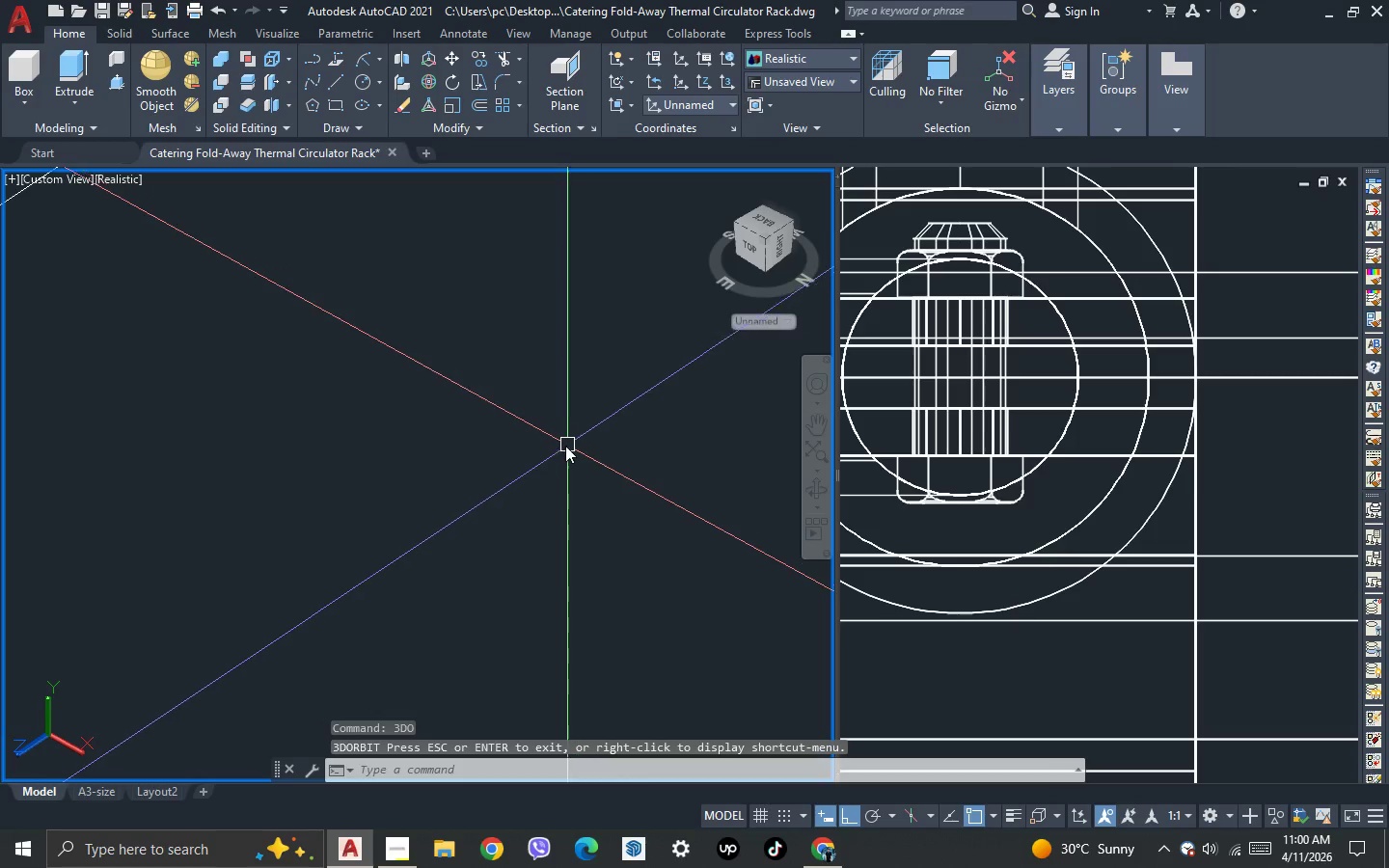 
scroll: coordinate [555, 436], scroll_direction: up, amount: 3.0
 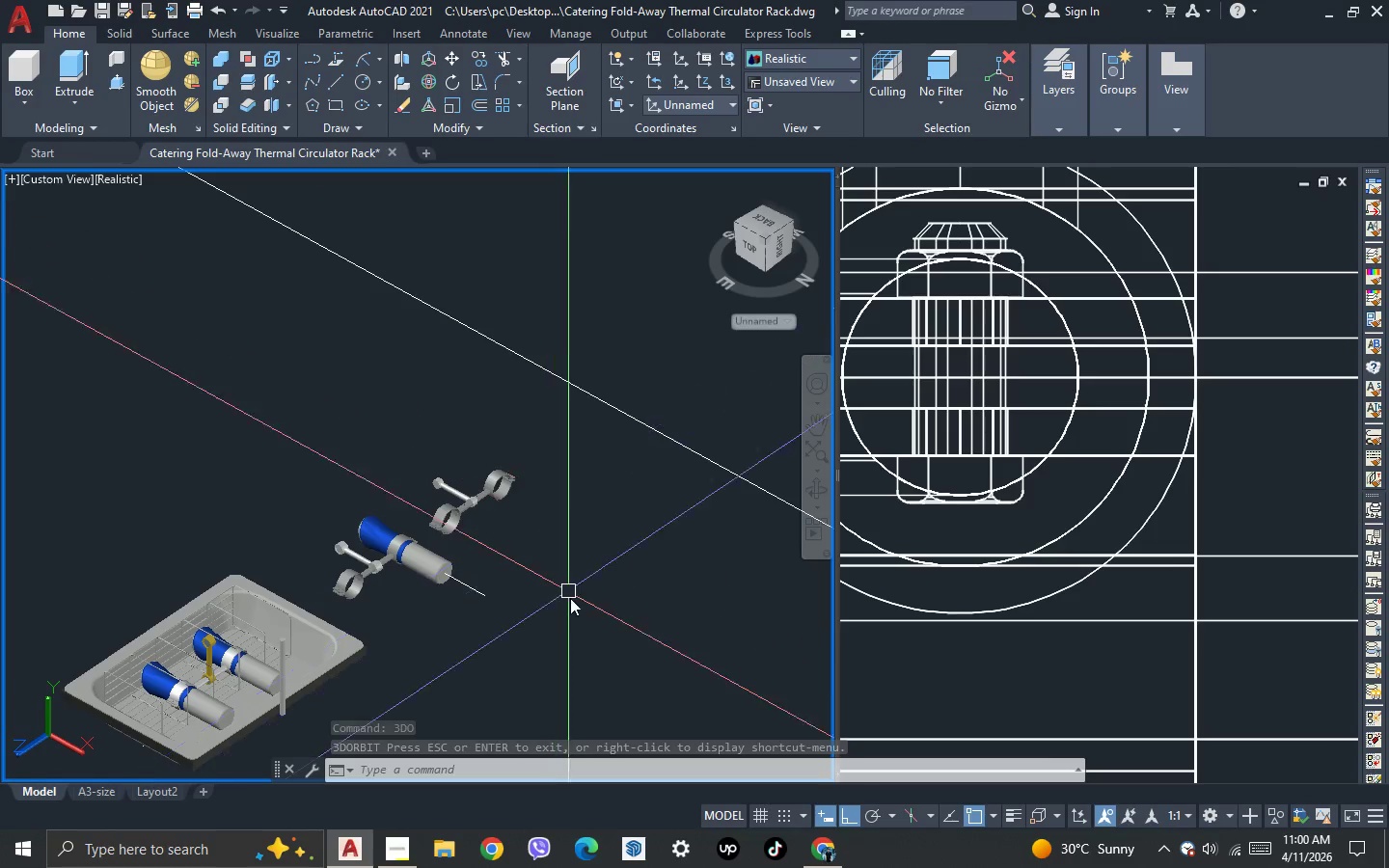 
left_click_drag(start_coordinate=[572, 618], to_coordinate=[547, 597])
 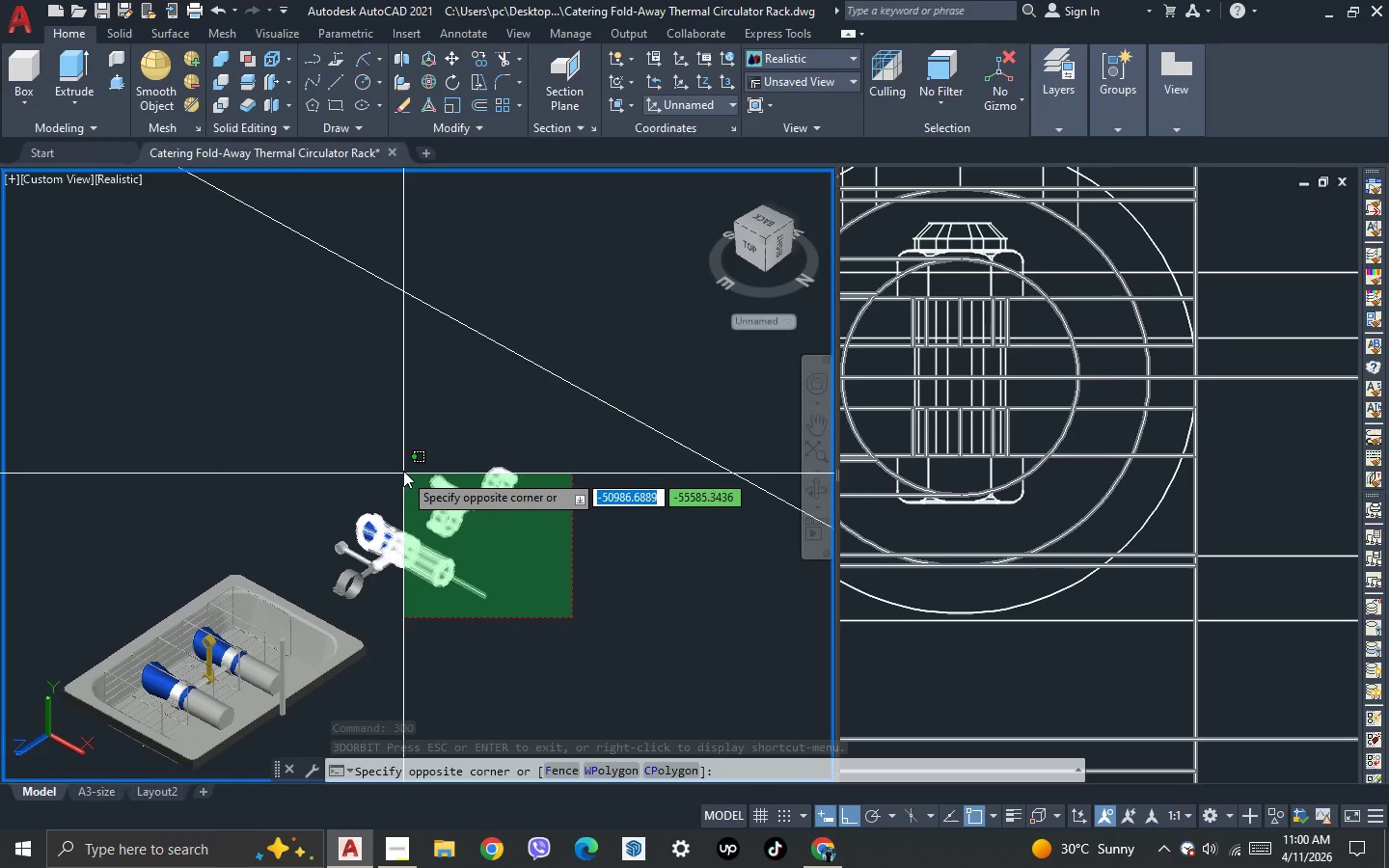 
left_click([403, 467])
 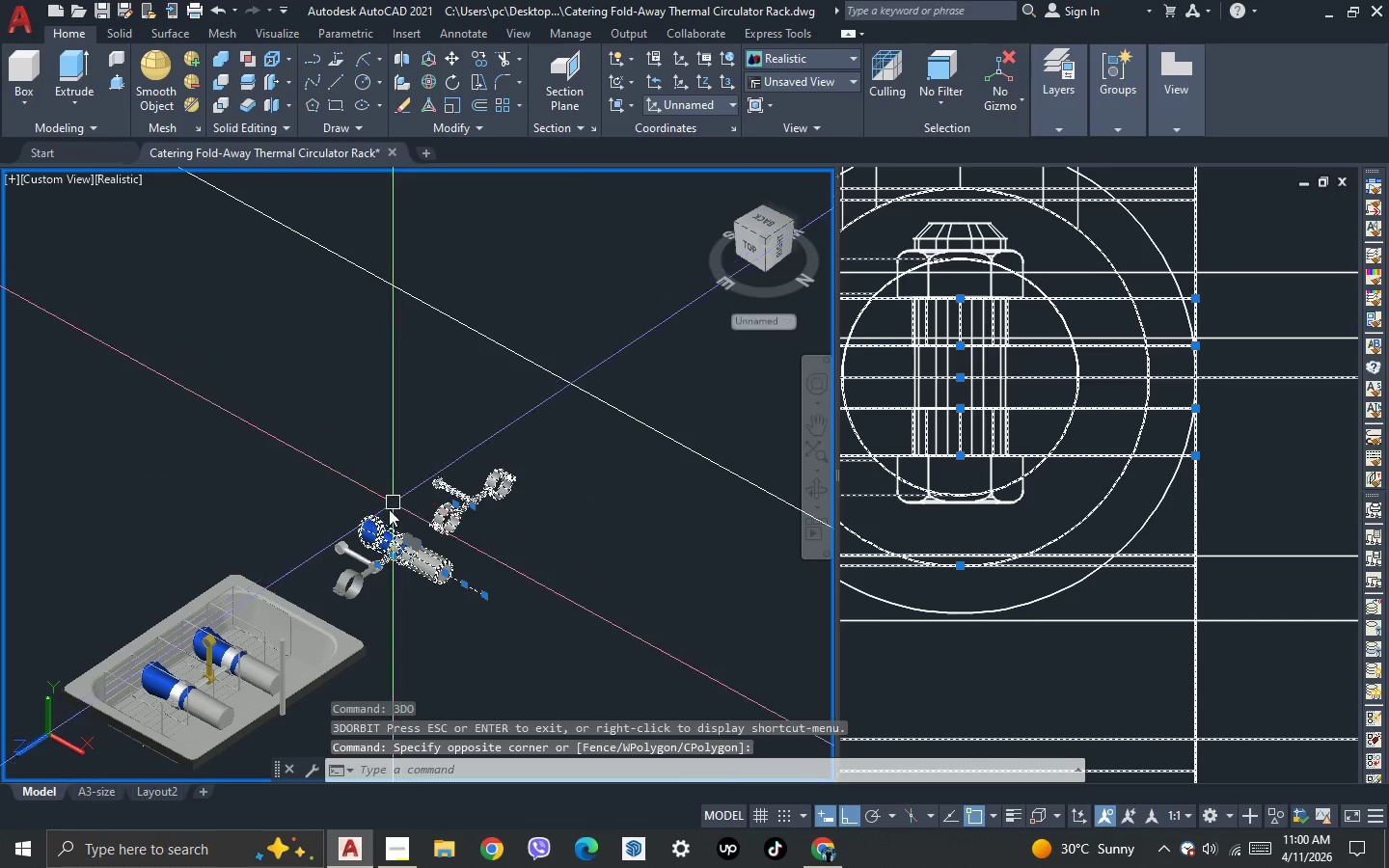 
key(Delete)
 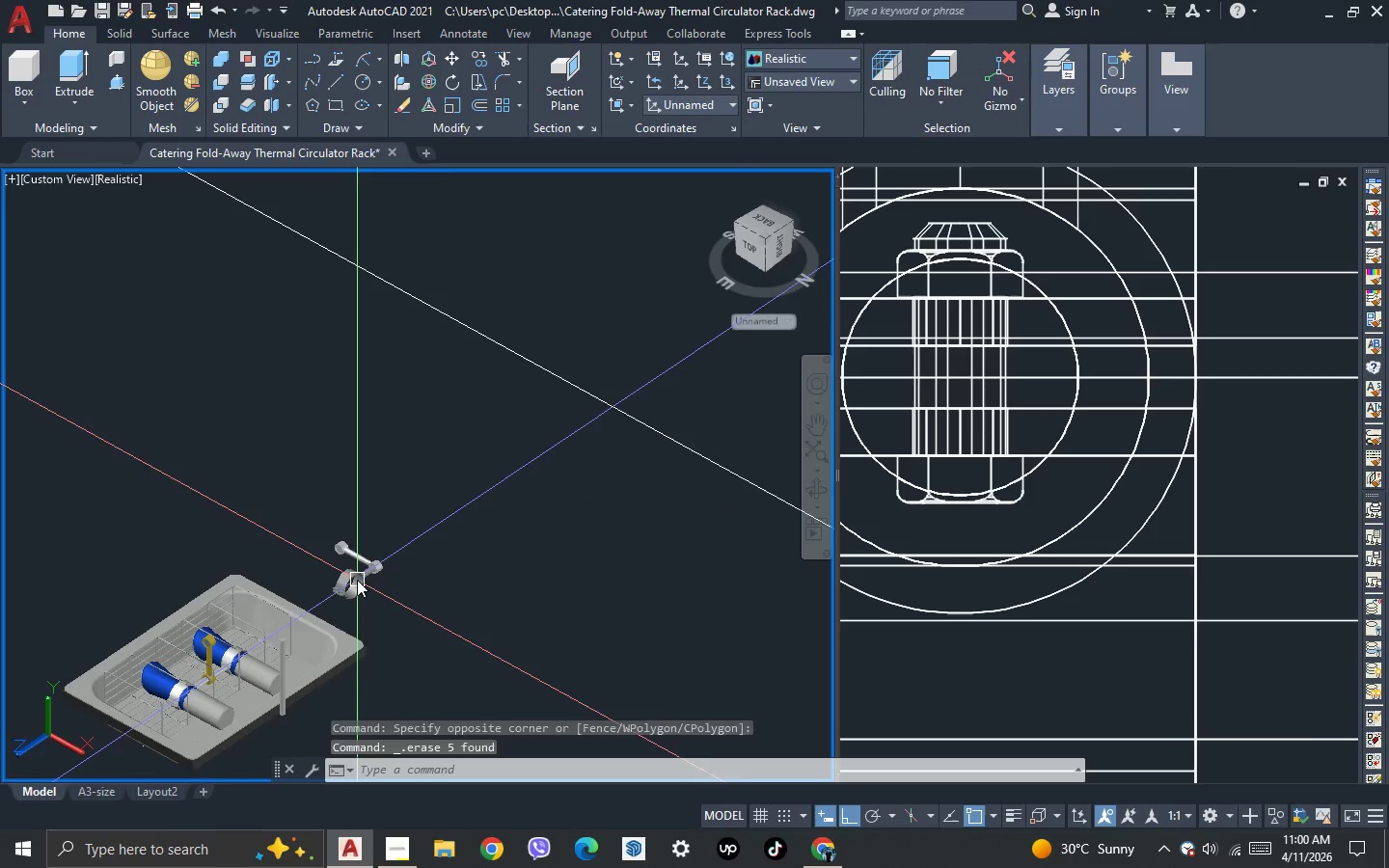 
left_click_drag(start_coordinate=[424, 599], to_coordinate=[398, 564])
 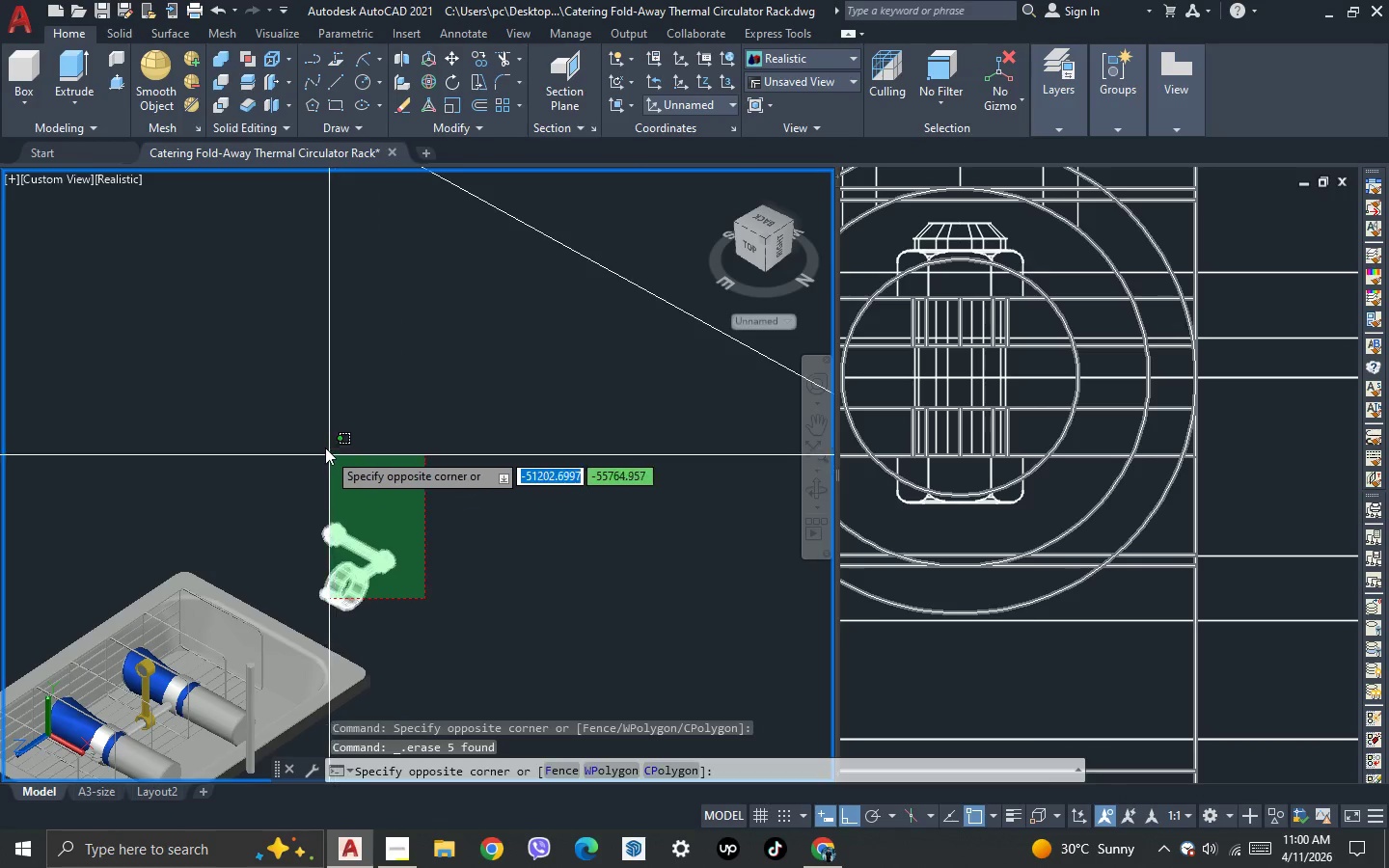 
scroll: coordinate [357, 580], scroll_direction: up, amount: 2.0
 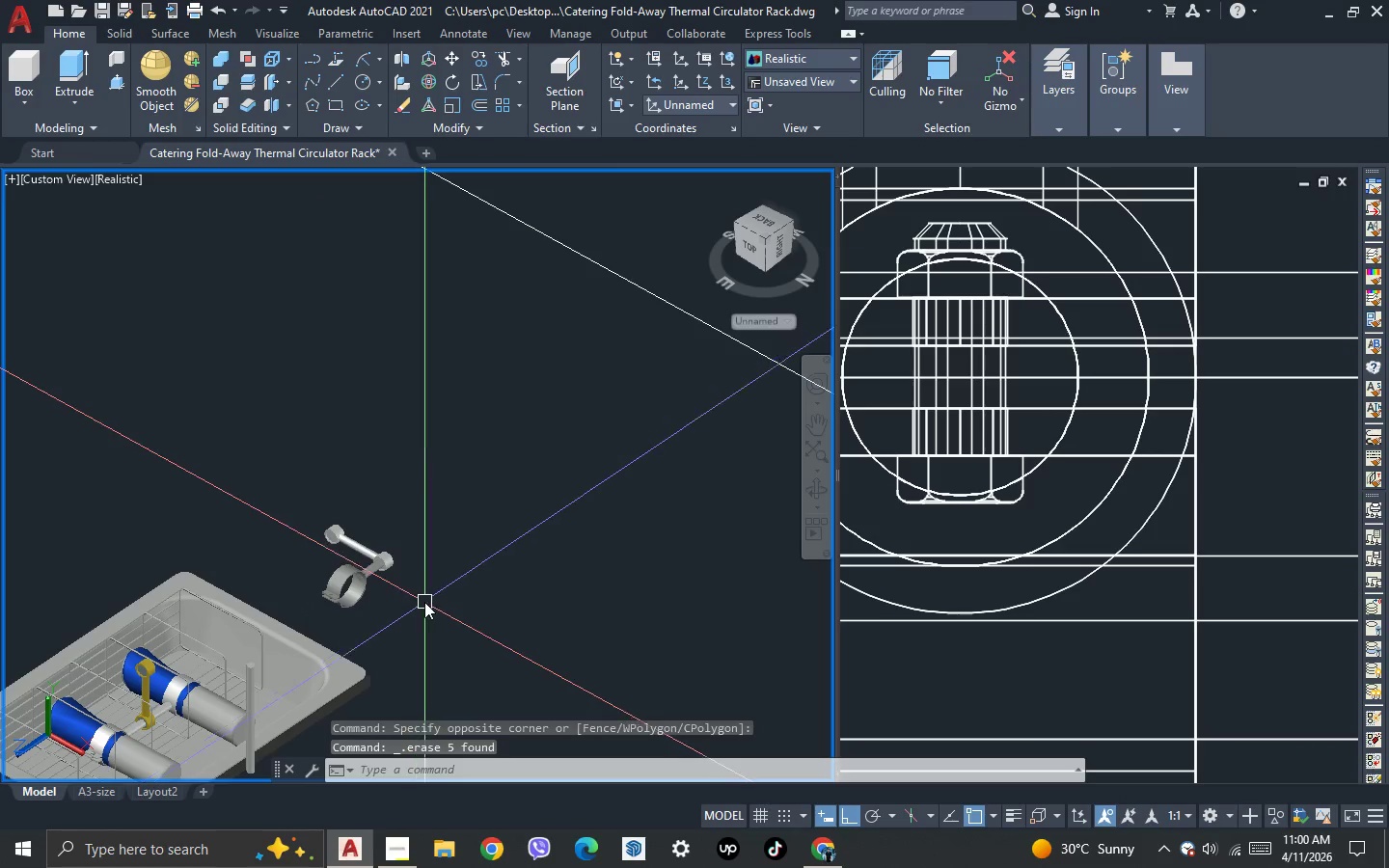 
left_click([324, 446])
 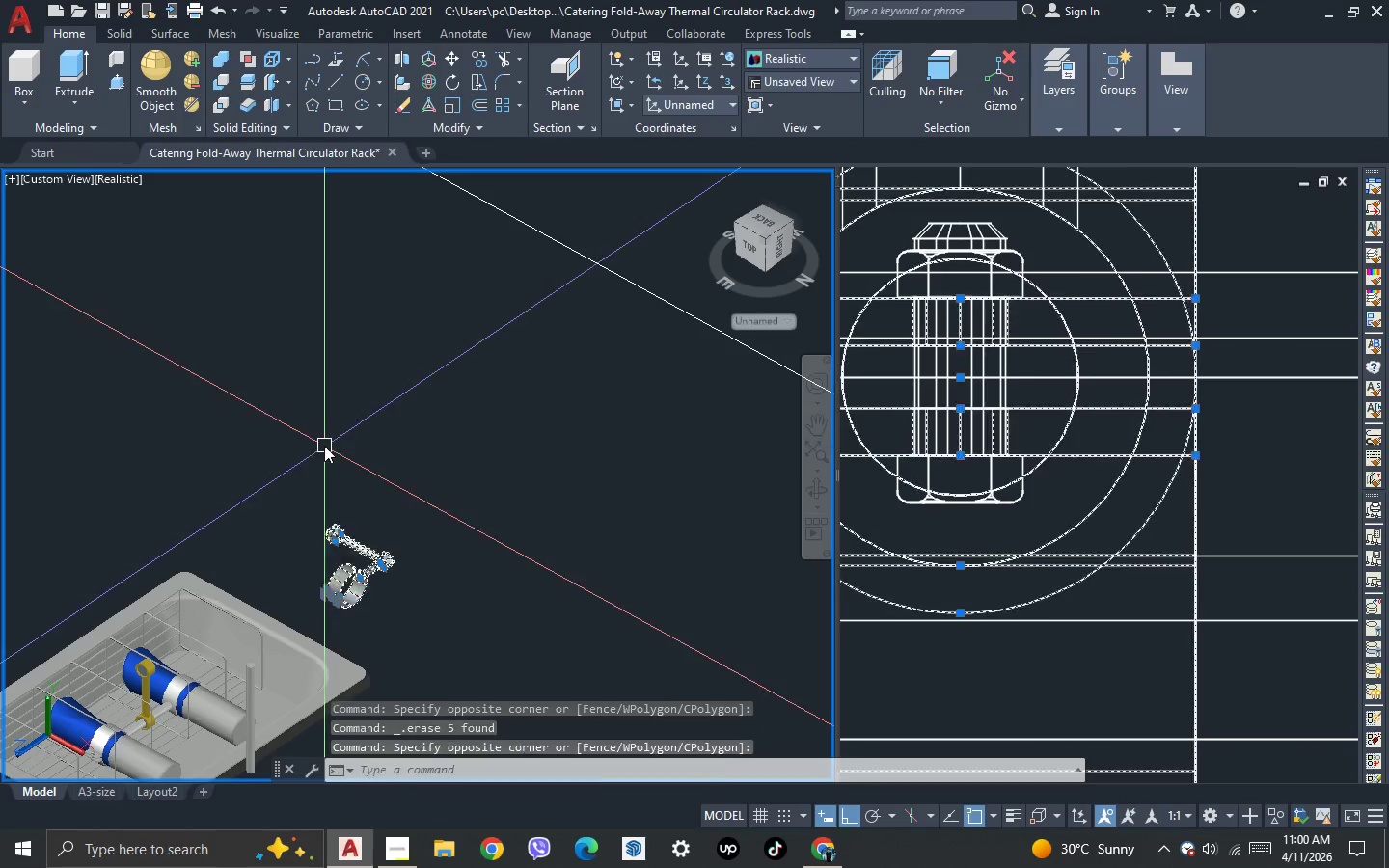 
scroll: coordinate [406, 522], scroll_direction: down, amount: 1.0
 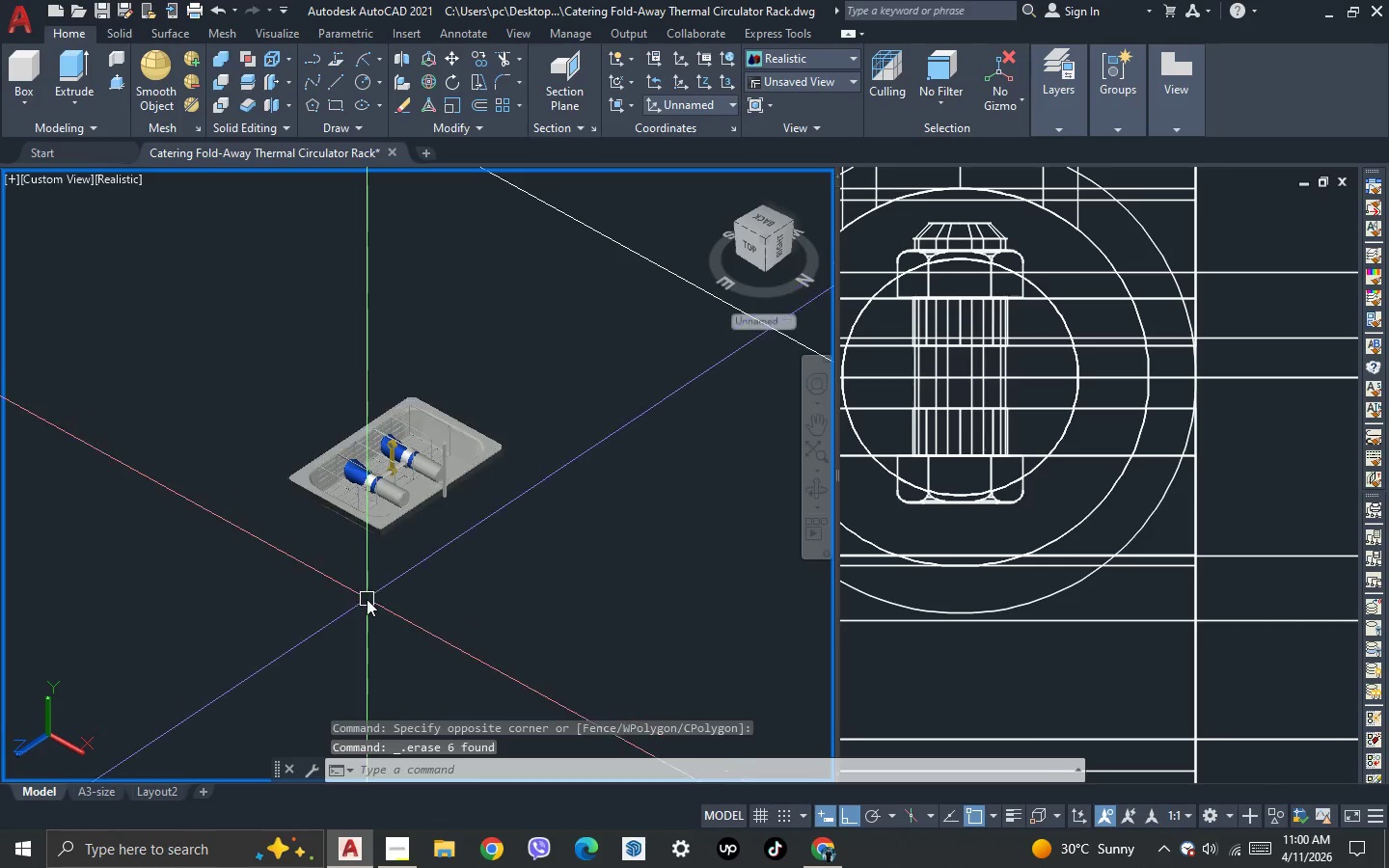 
key(Control+S)
 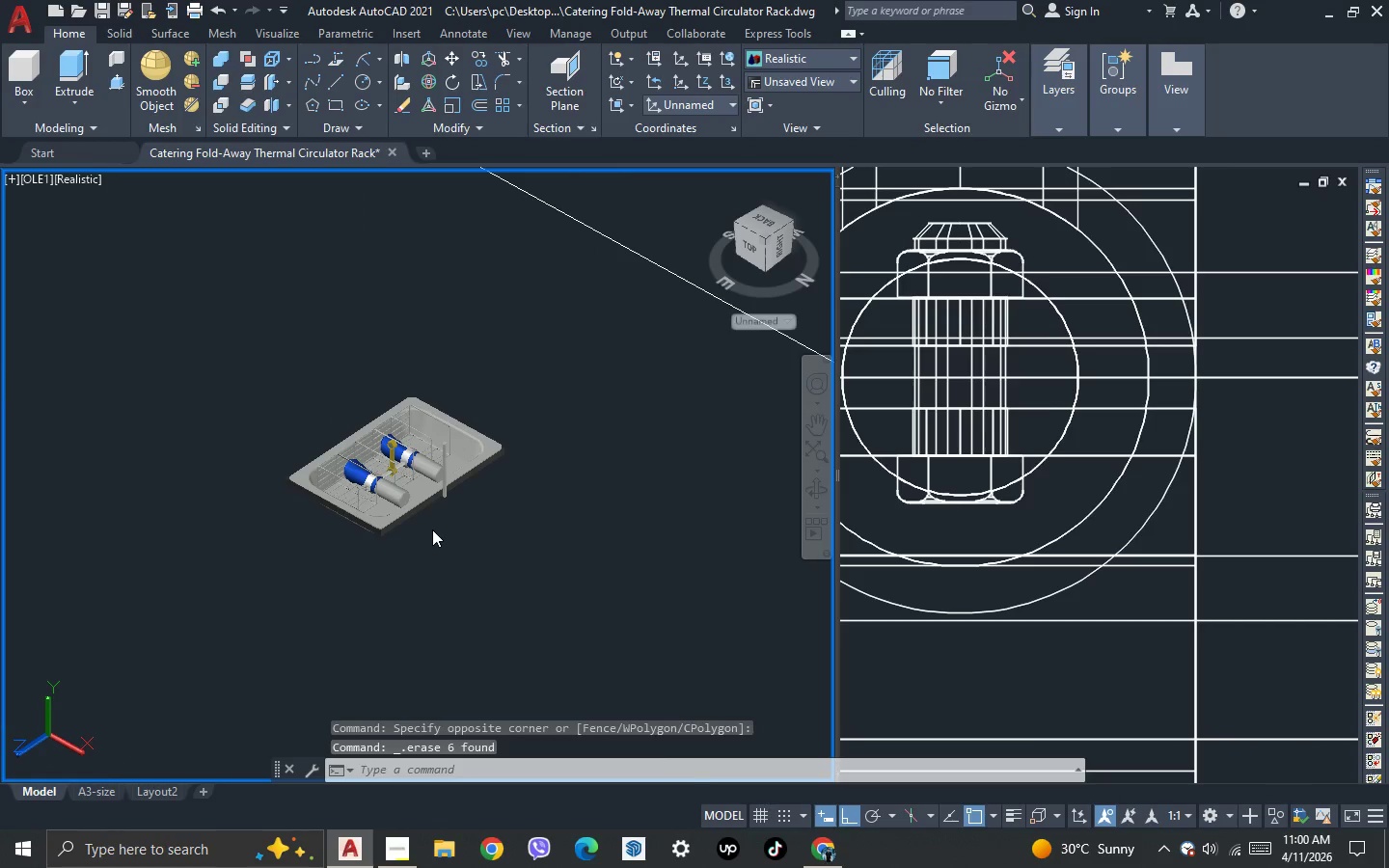 
scroll: coordinate [412, 520], scroll_direction: up, amount: 4.0
 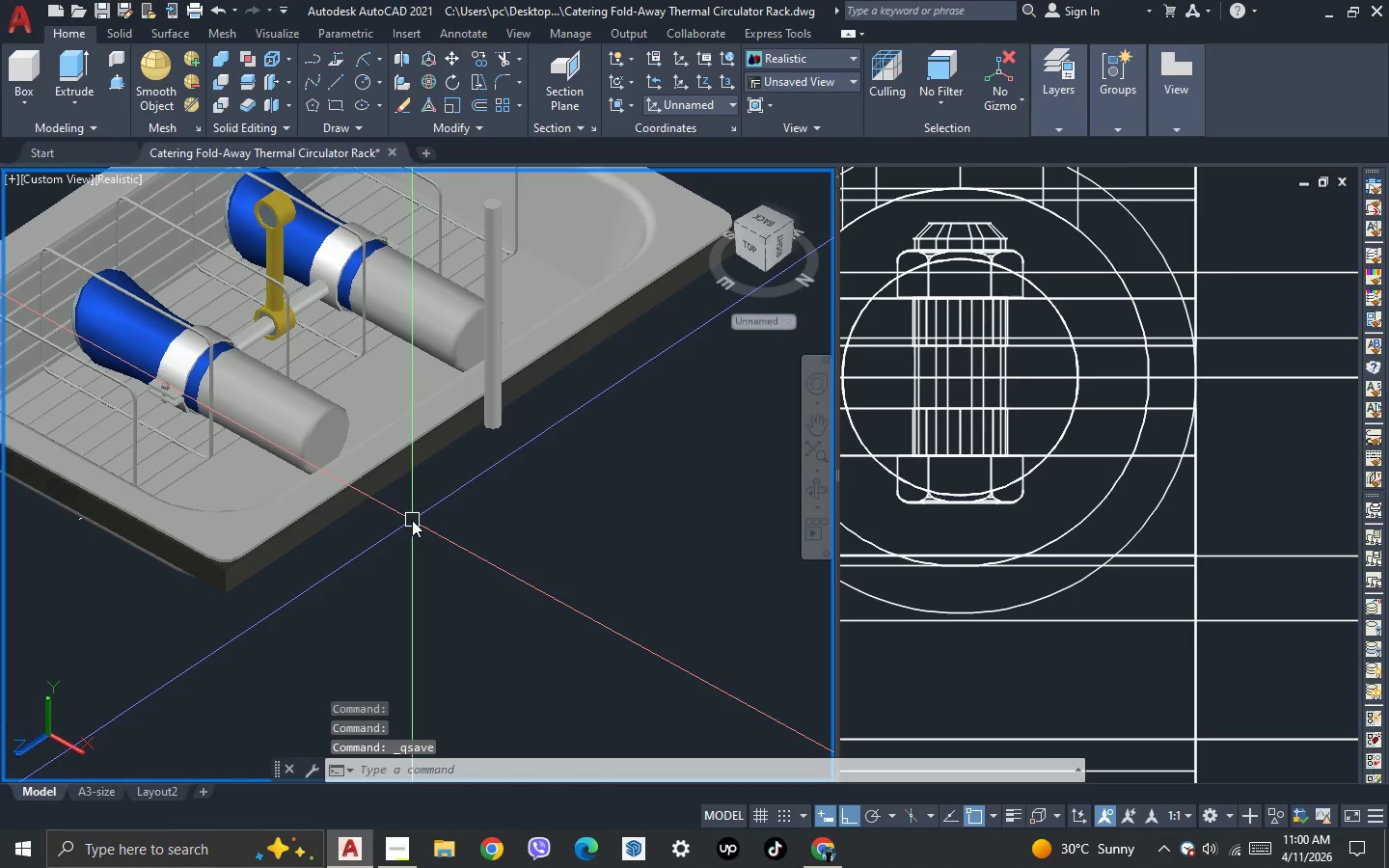 
key(M)
 